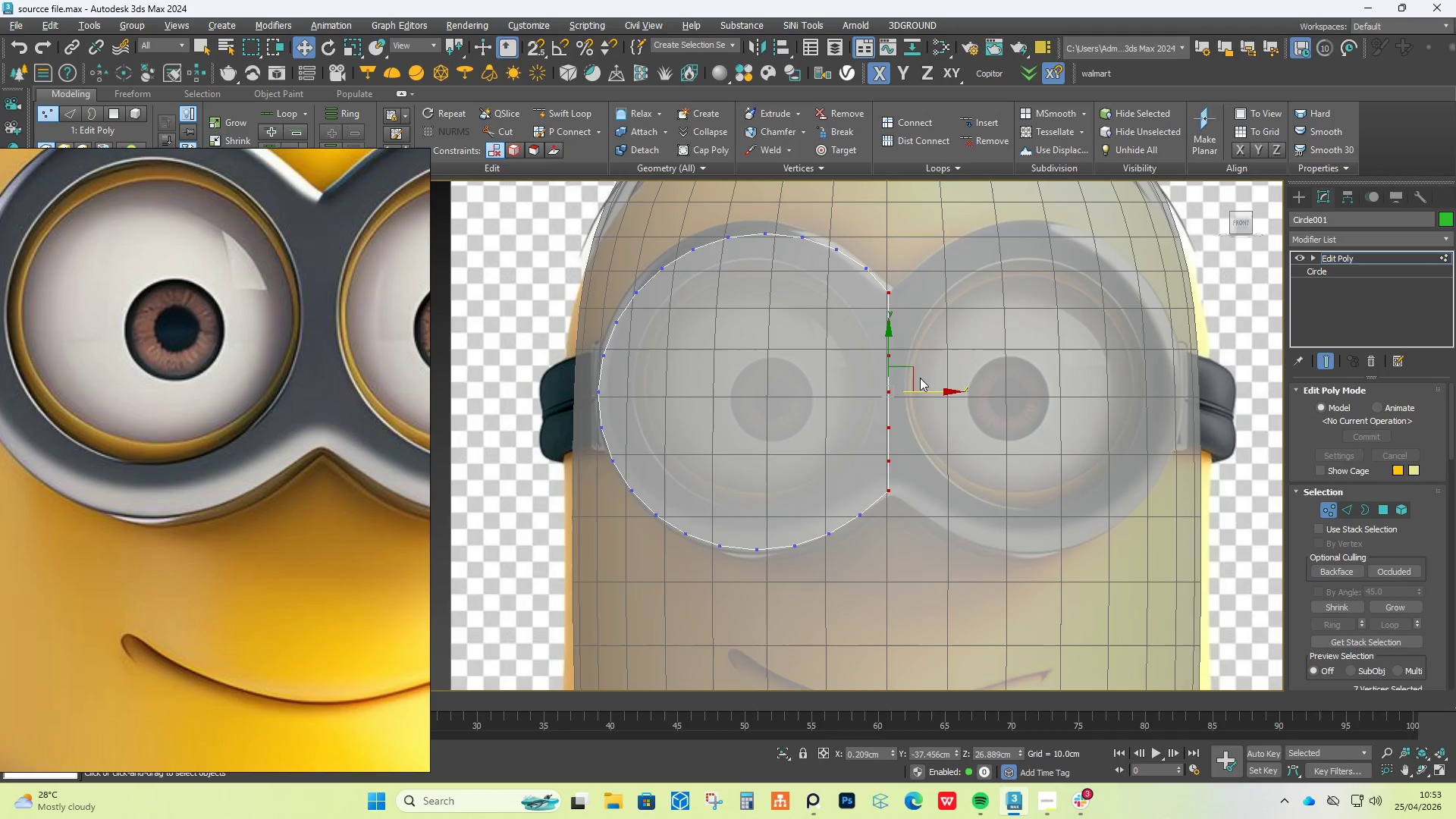 
key(R)
 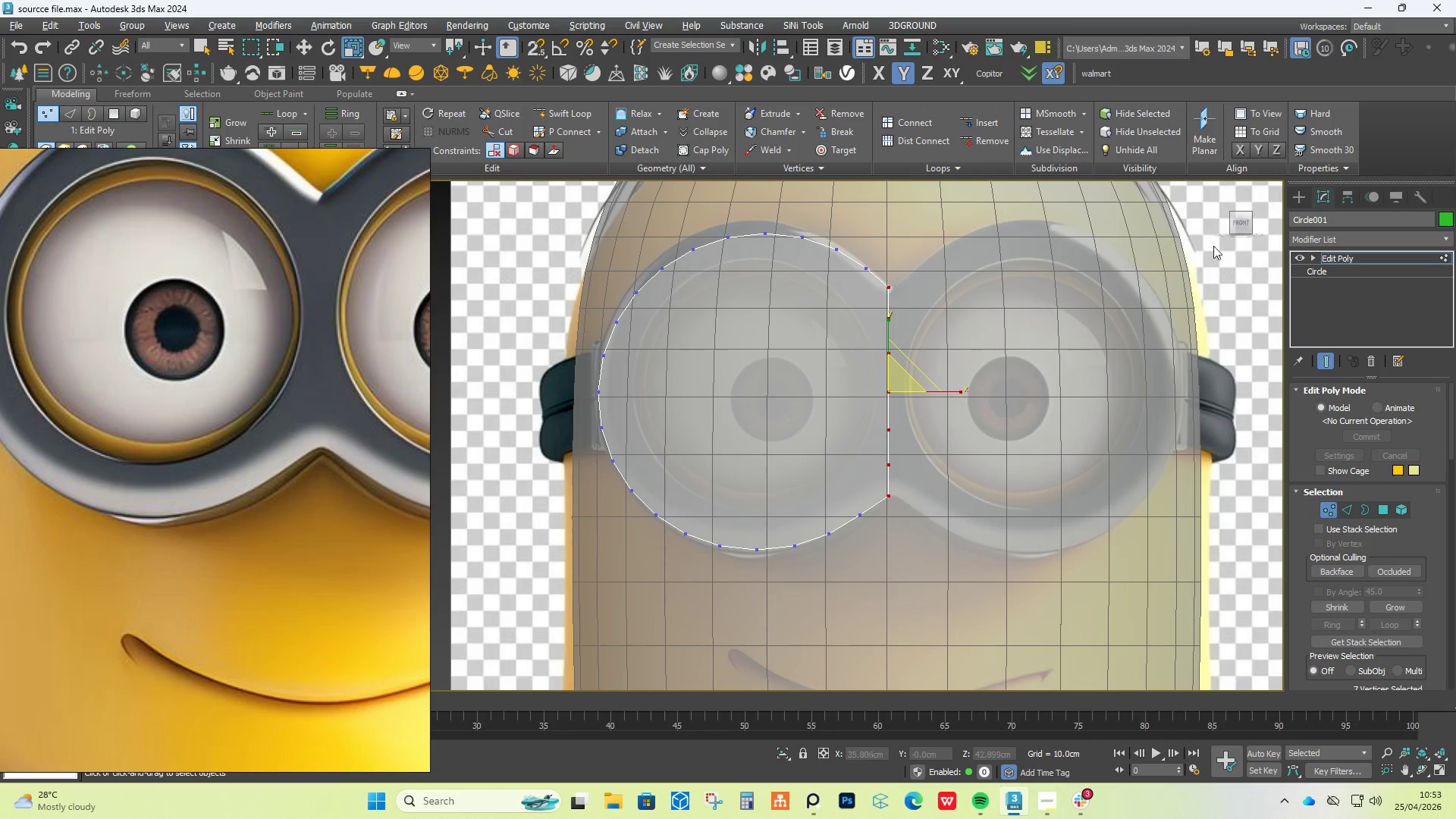 
wait(7.23)
 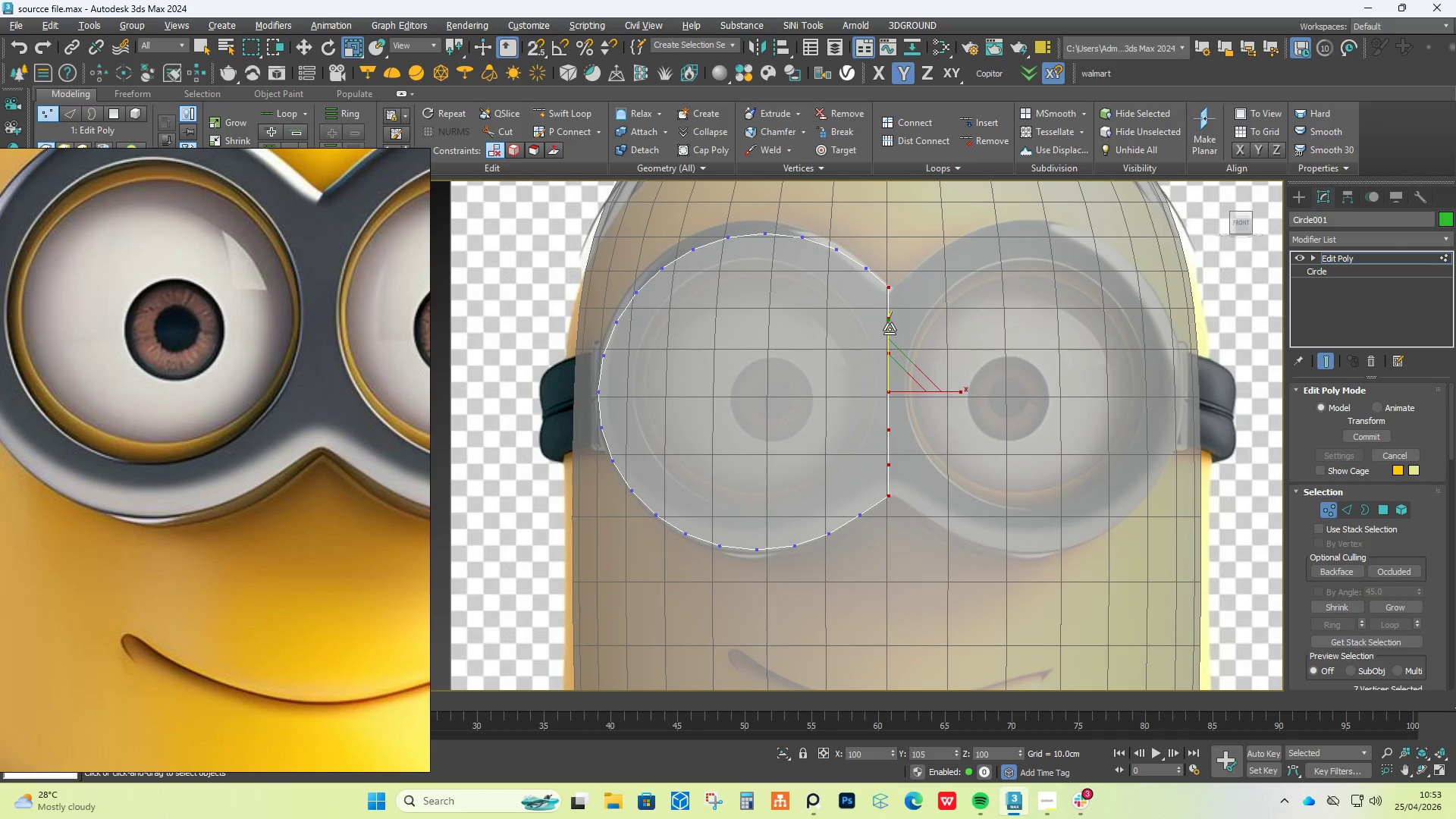 
left_click([1300, 198])
 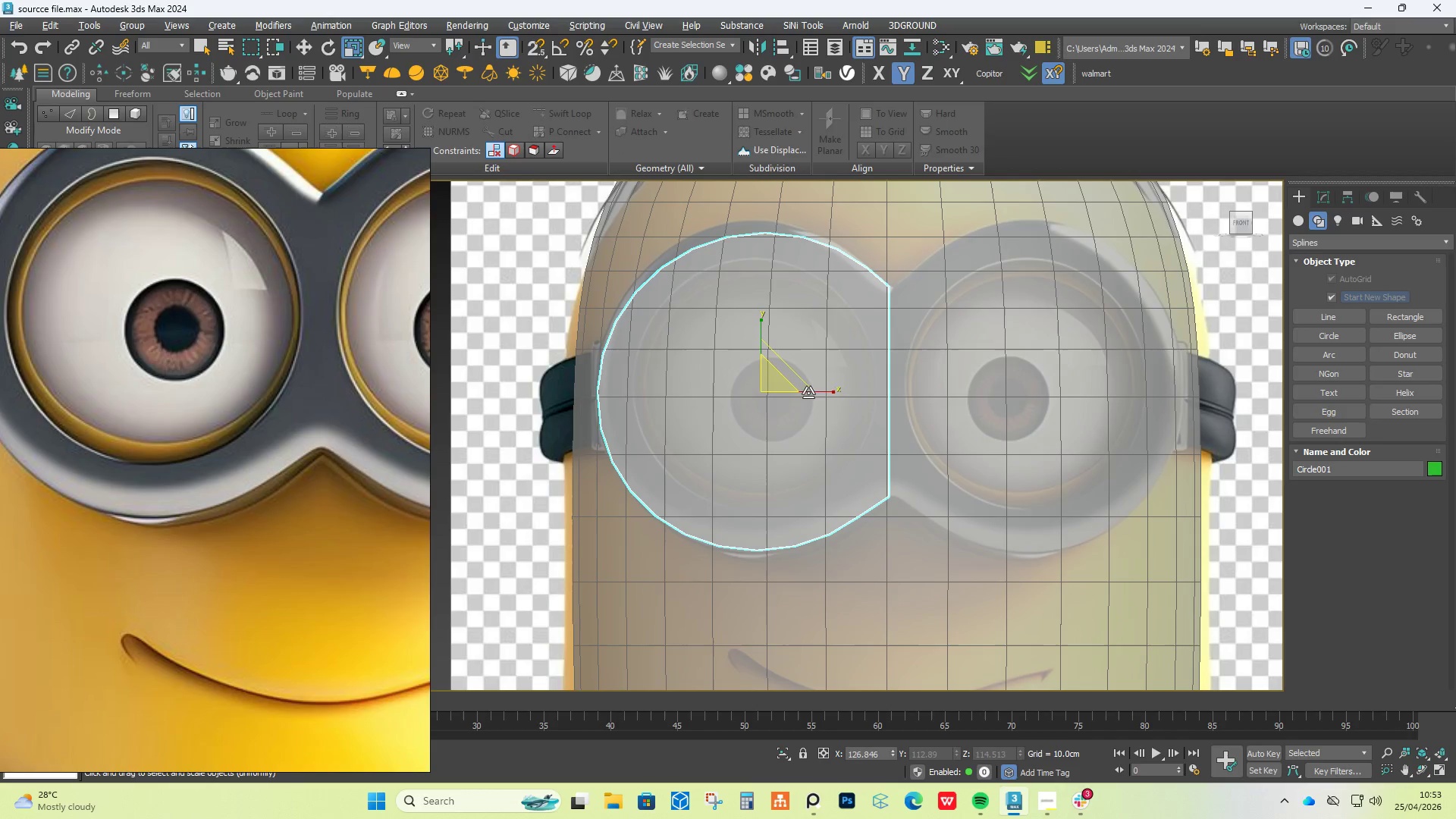 
key(W)
 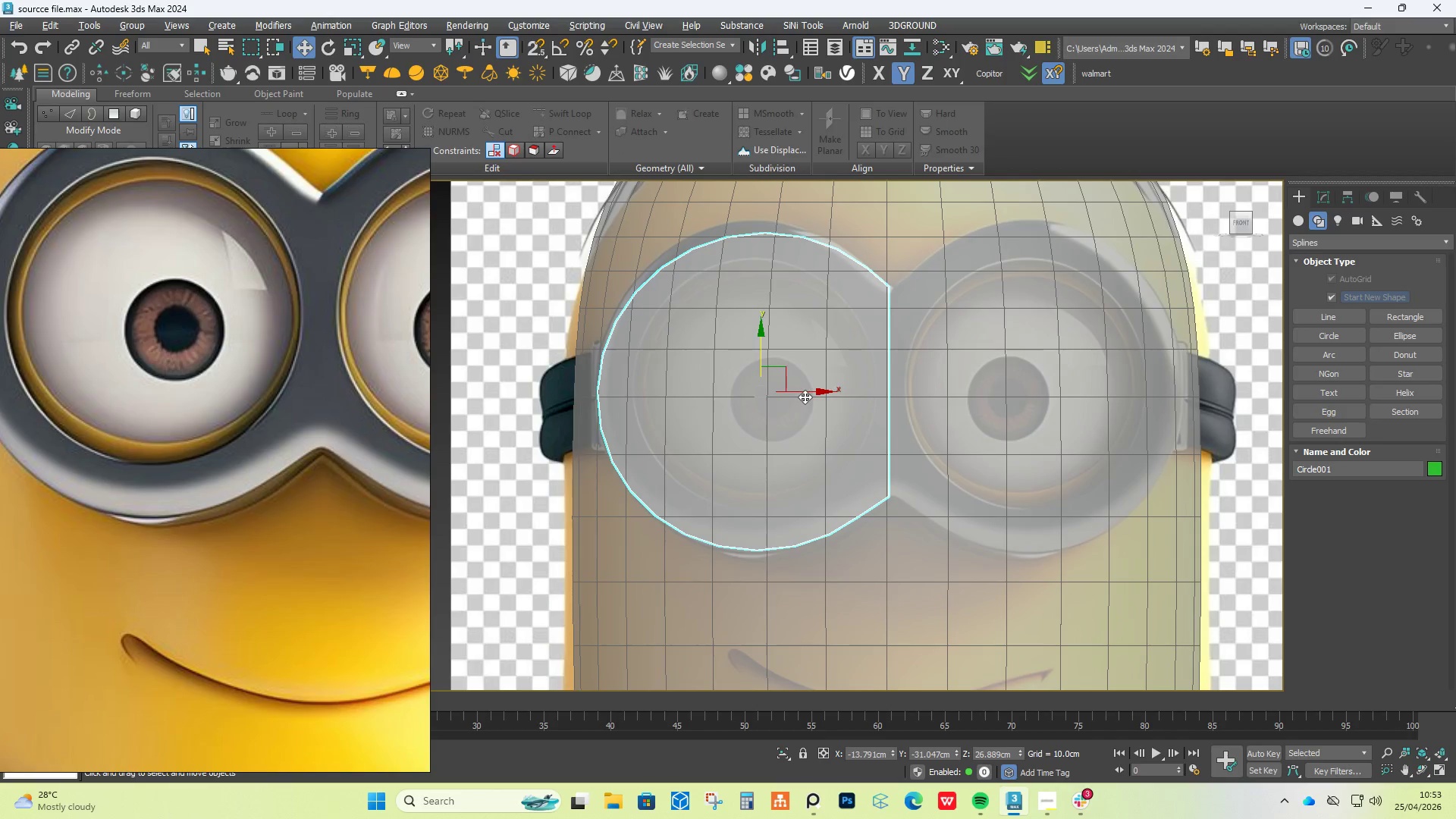 
hold_key(key=ShiftLeft, duration=1.2)
left_click_drag(start_coordinate=[807, 392], to_coordinate=[1139, 413])
 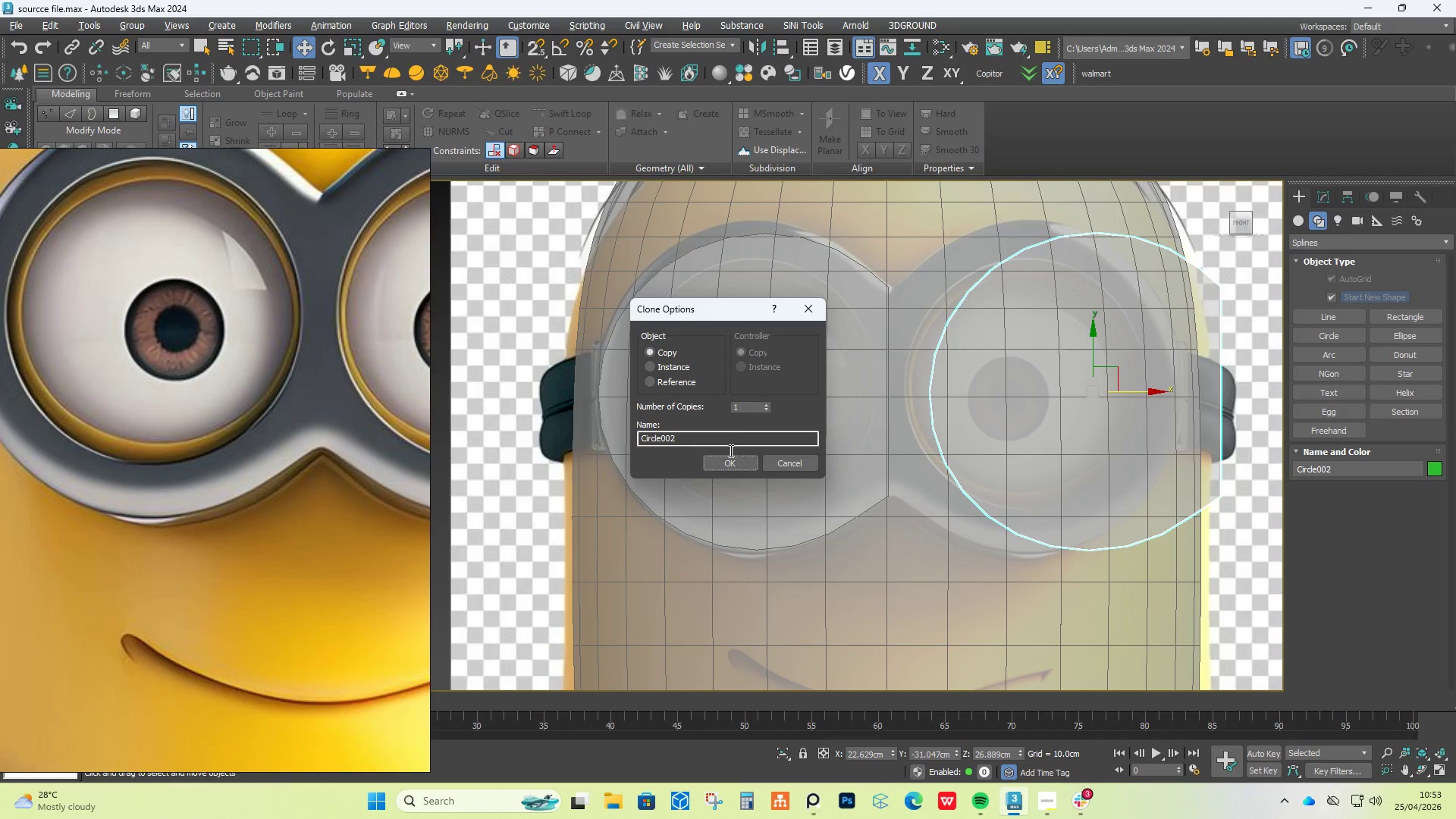 
left_click([730, 457])
 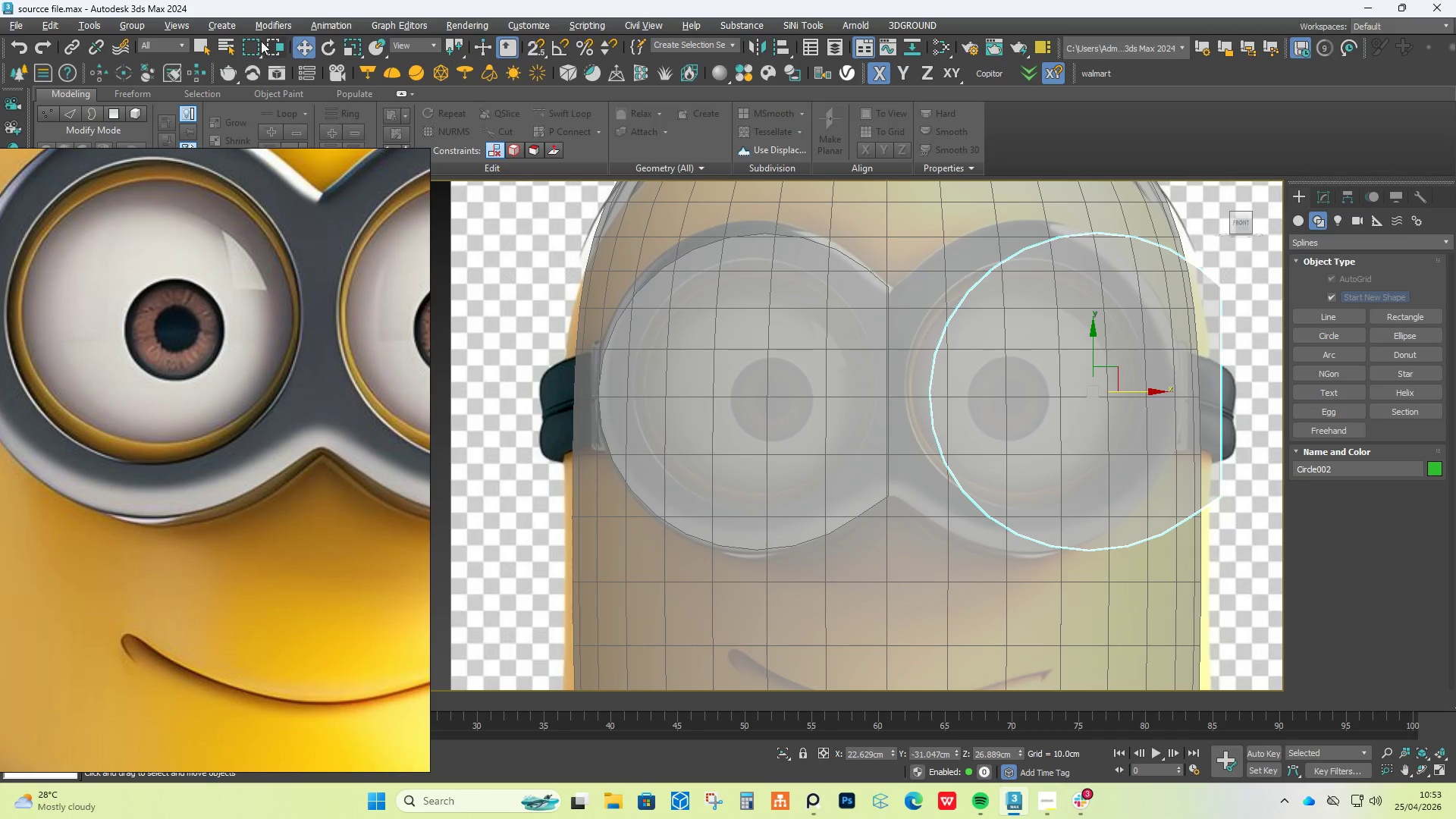 
wait(6.58)
 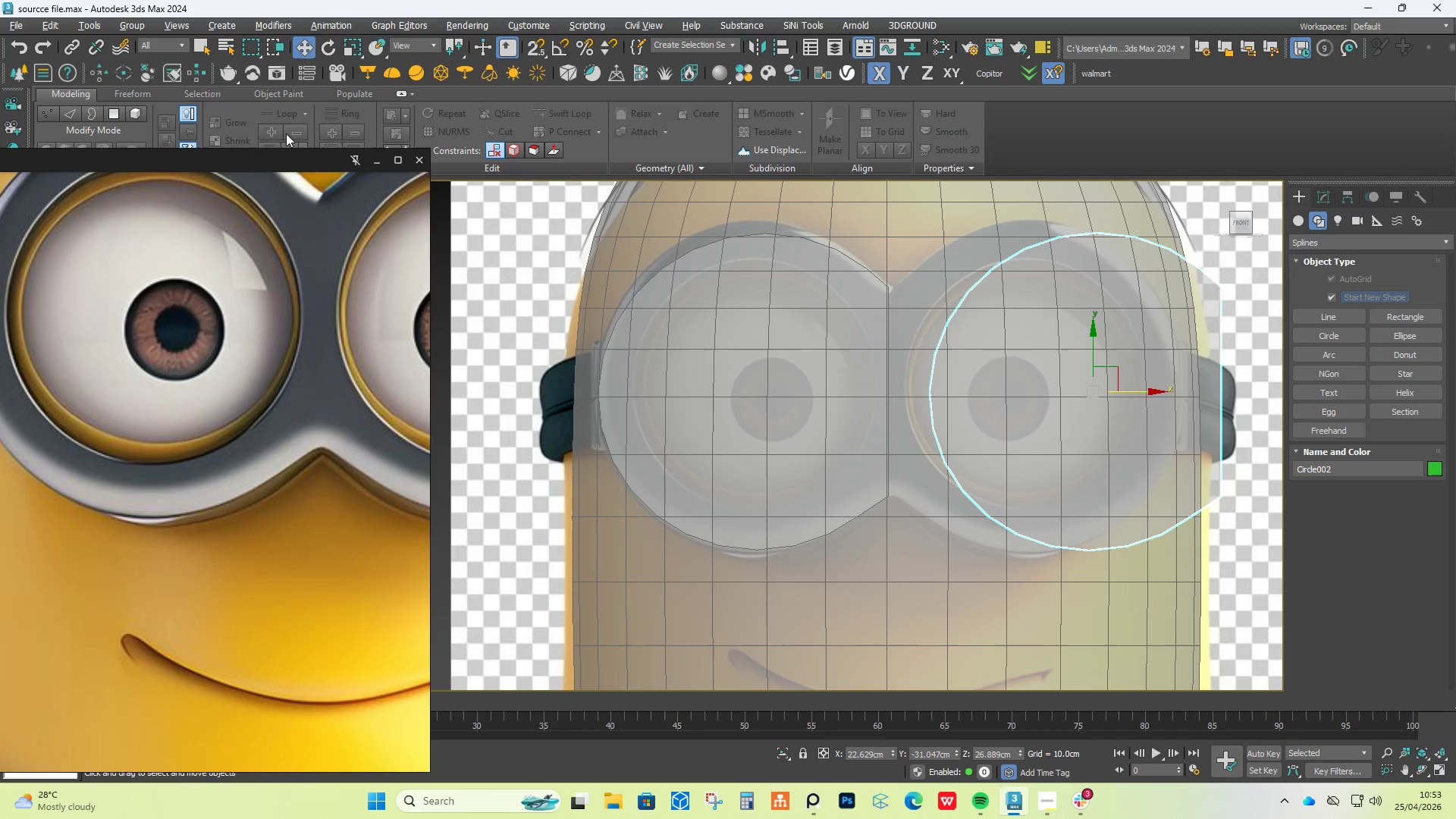 
left_click([762, 40])
 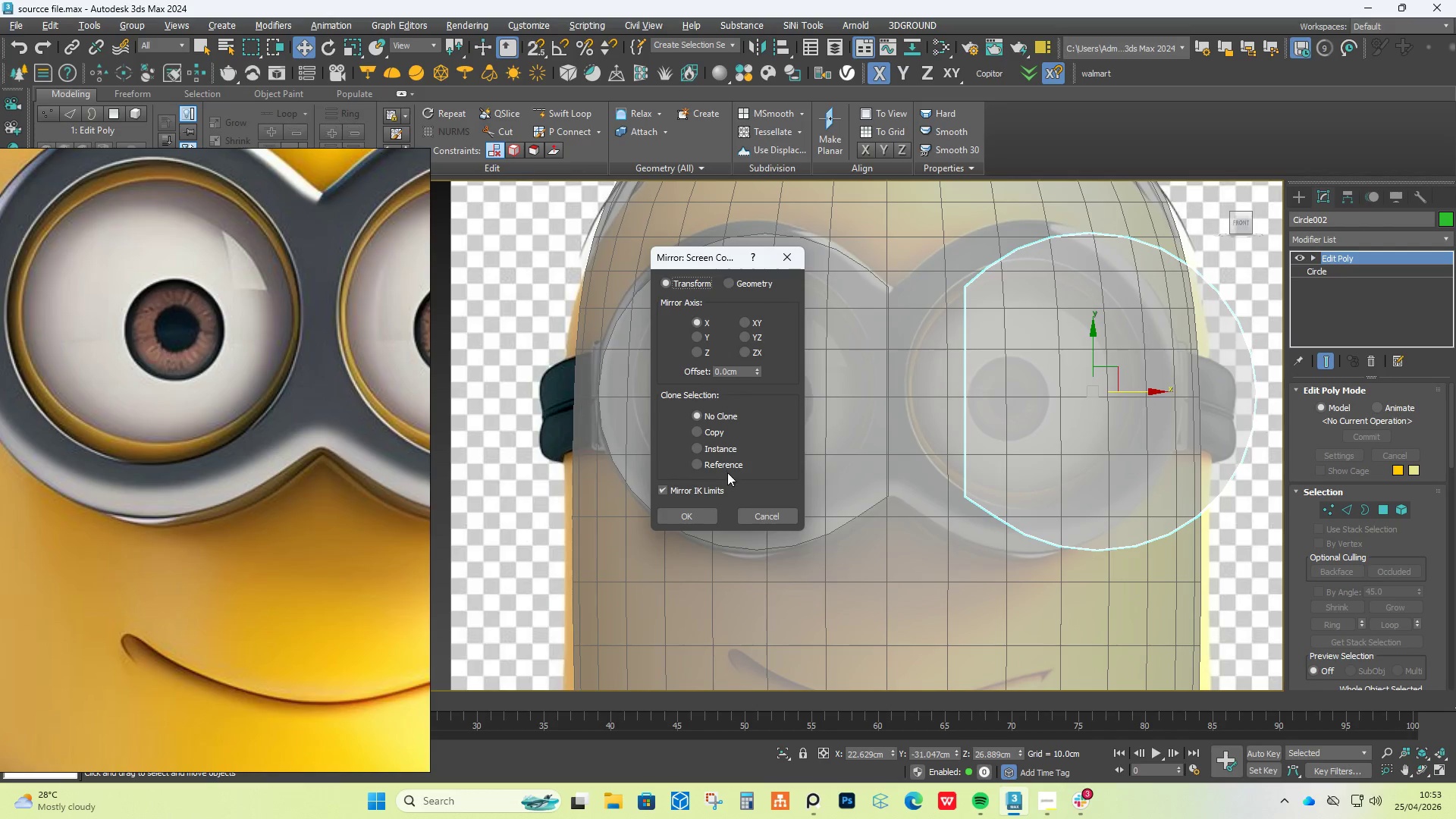 
left_click([691, 514])
 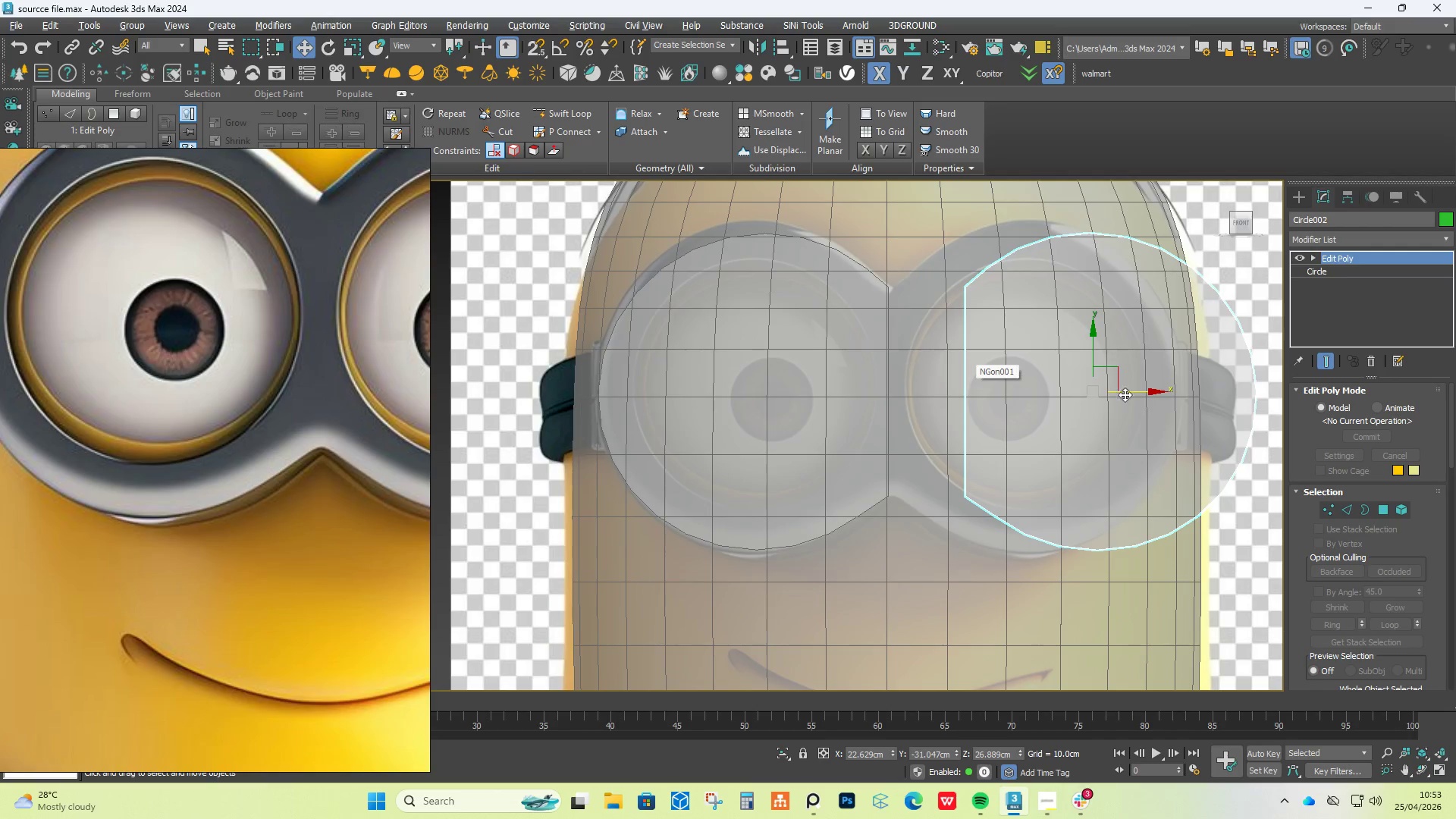 
left_click_drag(start_coordinate=[1143, 391], to_coordinate=[1068, 394])
 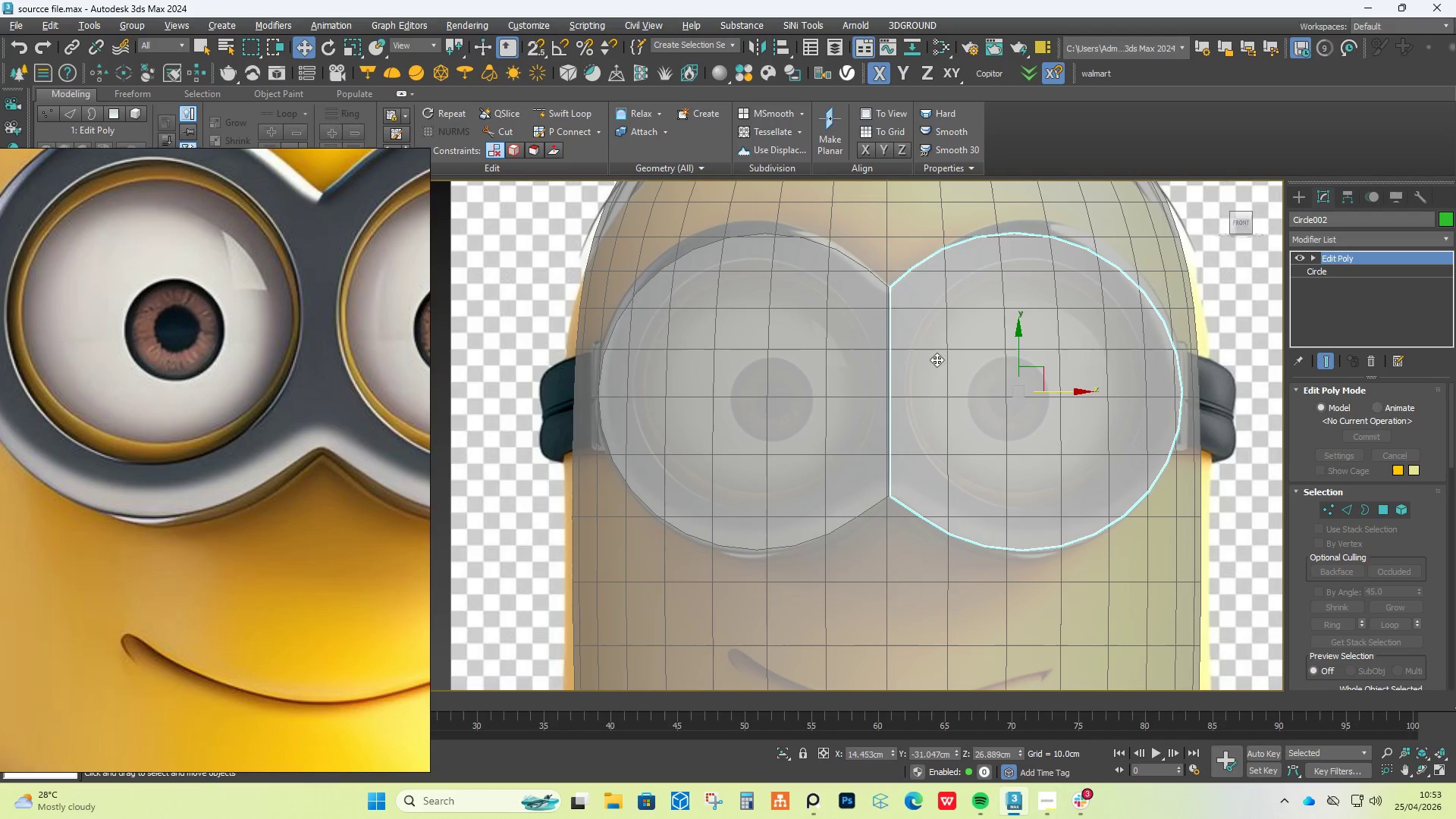 
hold_key(key=ControlLeft, duration=0.48)
 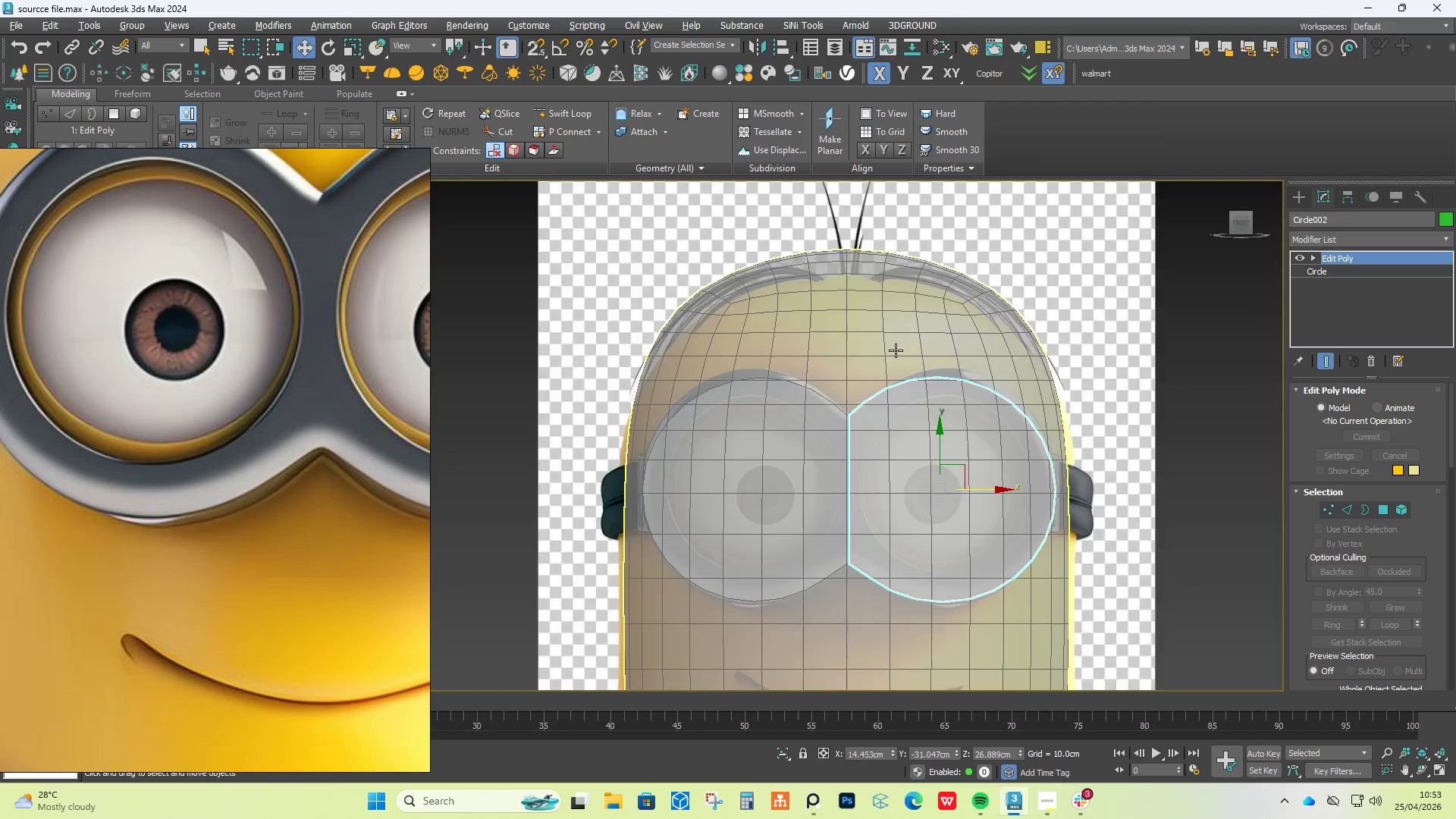 
hold_key(key=AltLeft, duration=2.53)
 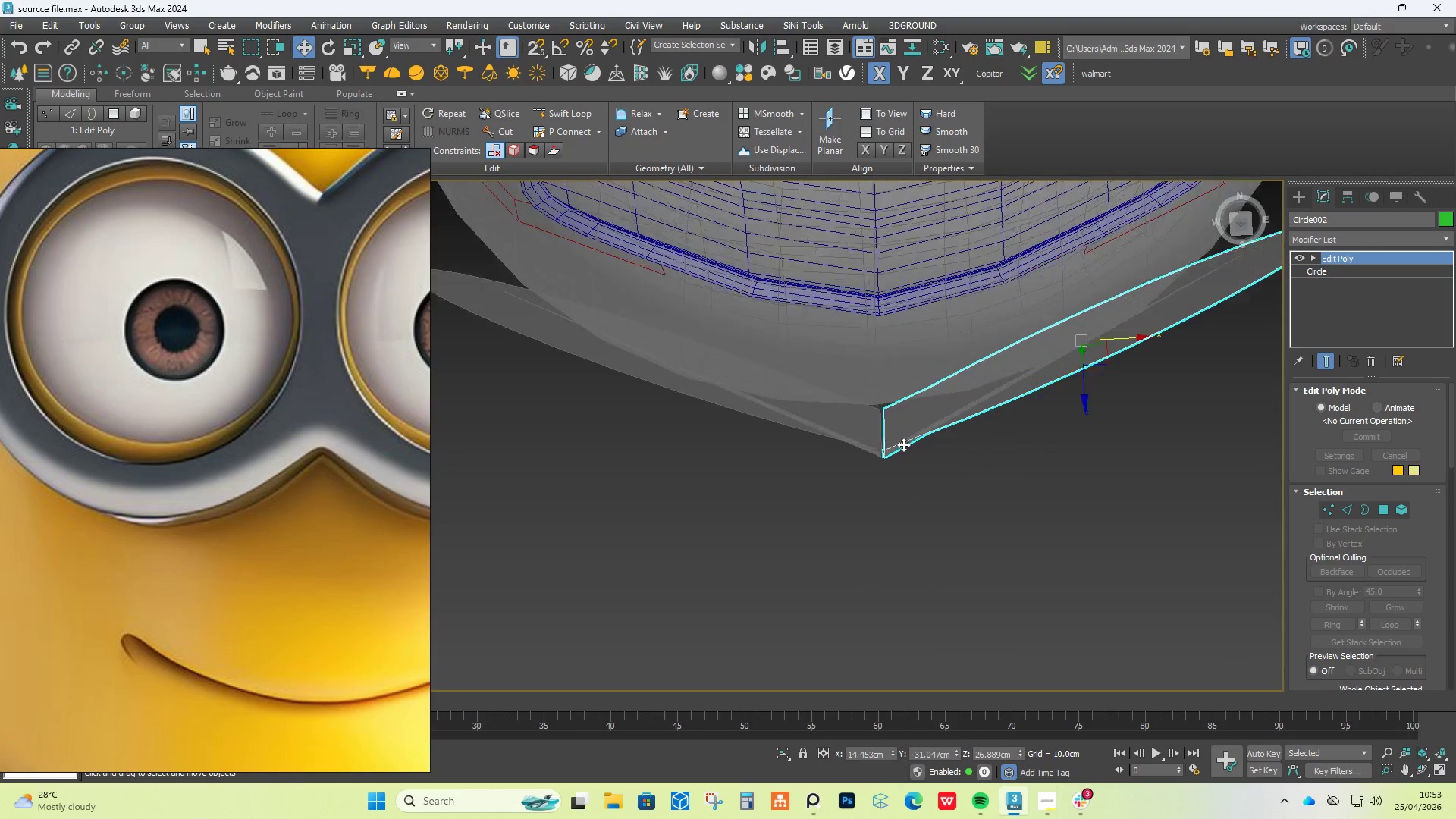 
scroll: coordinate [896, 350], scroll_direction: down, amount: 3.0
 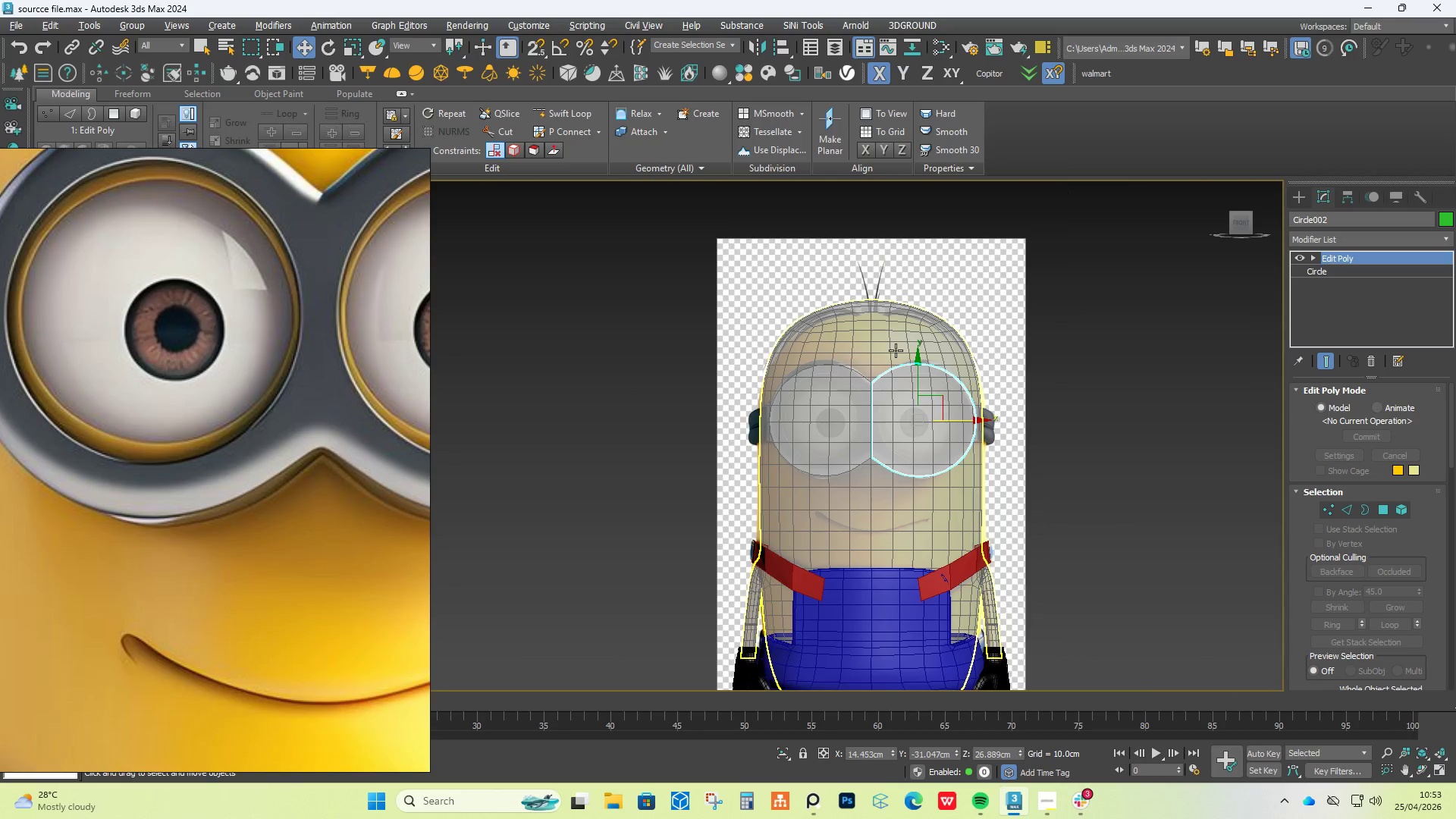 
scroll: coordinate [903, 444], scroll_direction: up, amount: 6.0
 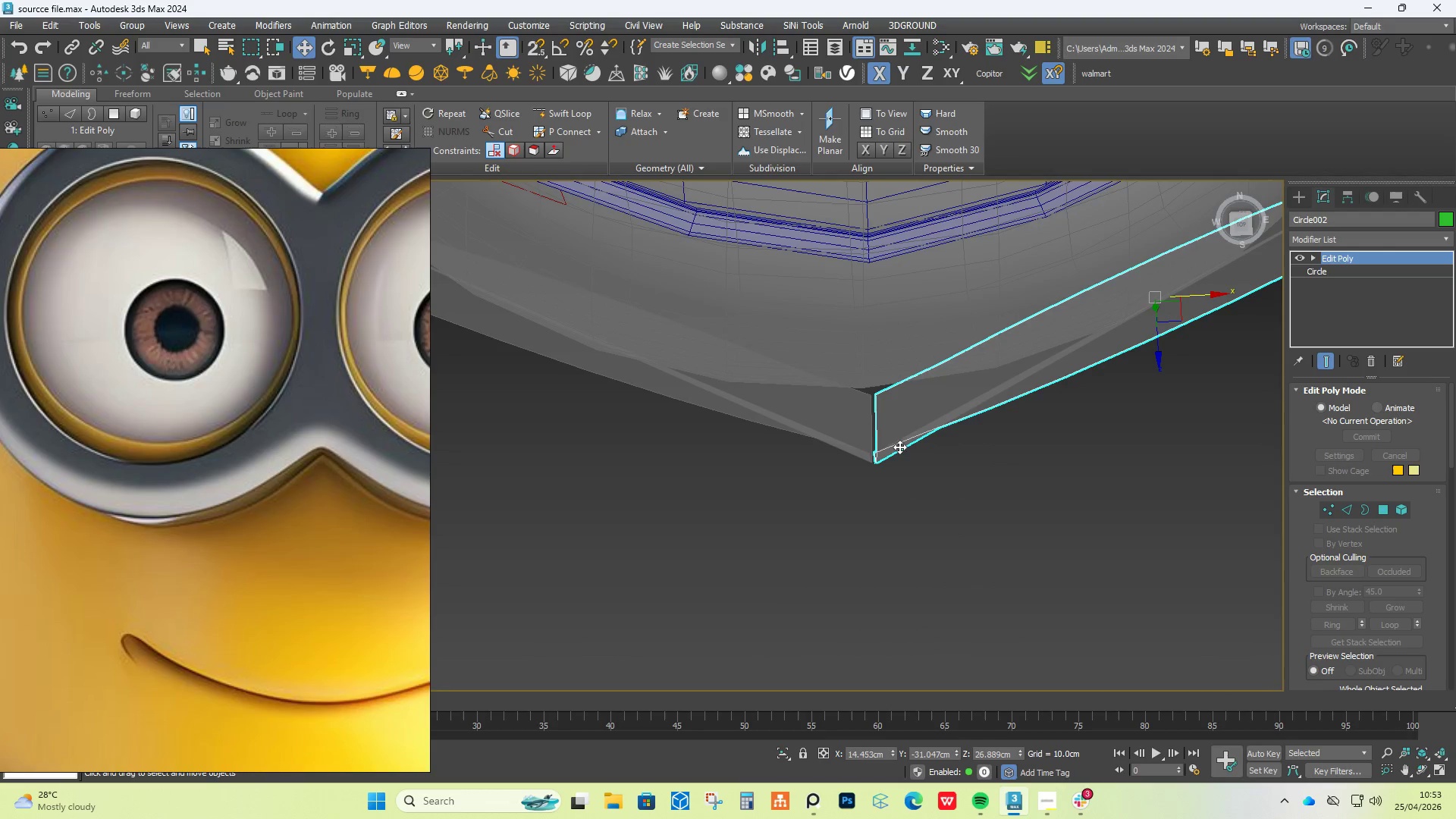 
scroll: coordinate [906, 433], scroll_direction: down, amount: 2.0
 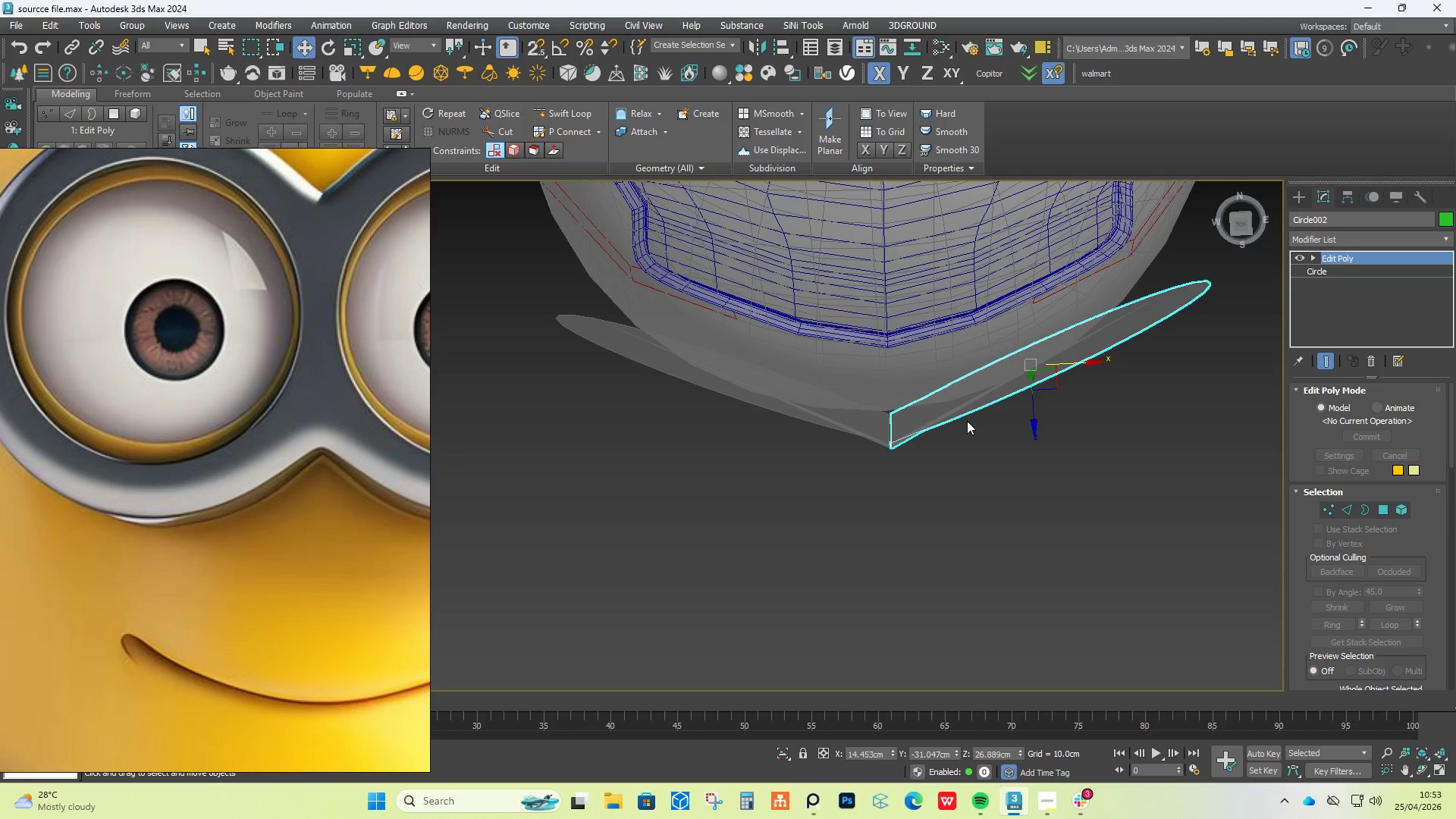 
key(Delete)
 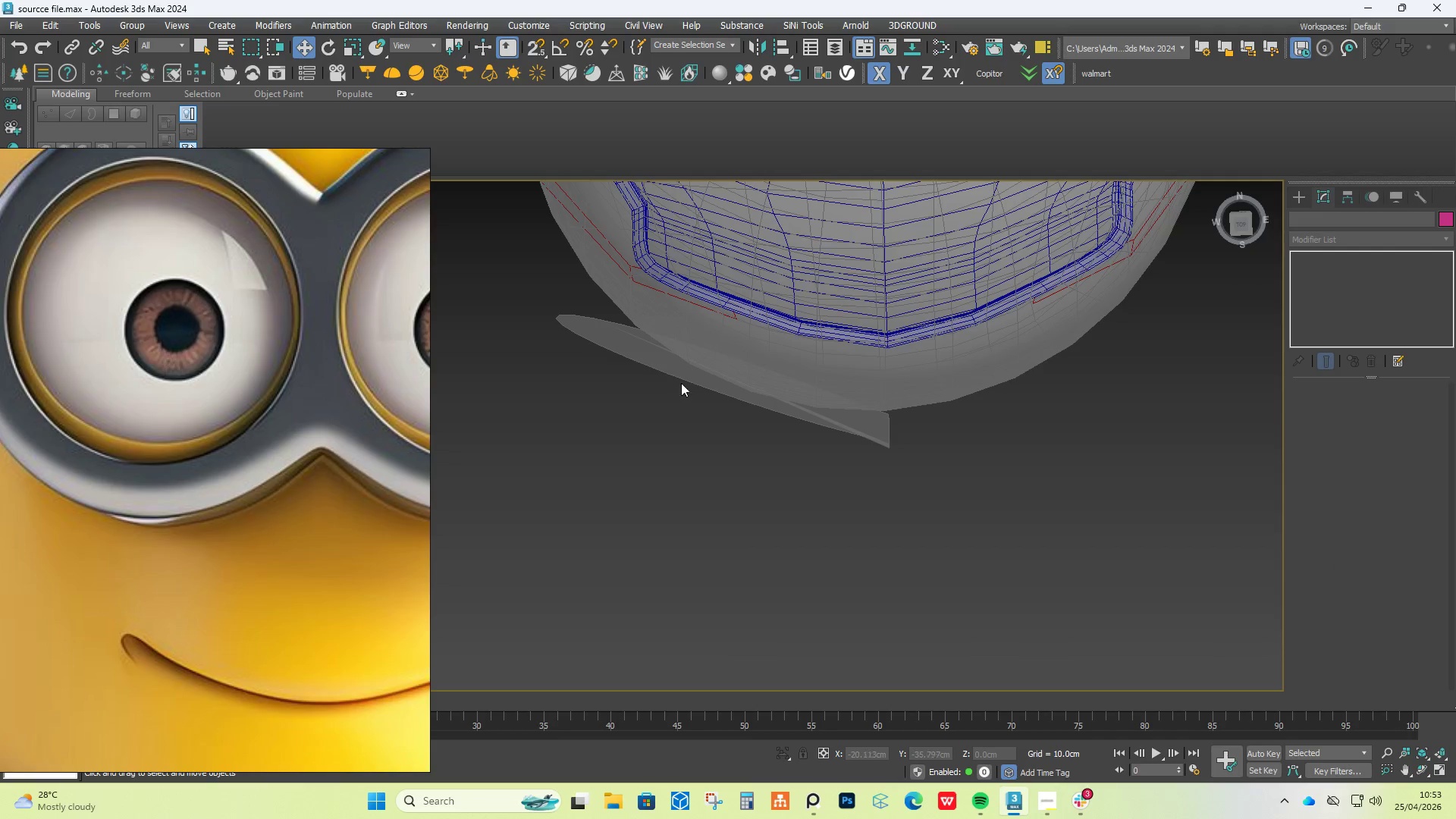 
left_click([687, 372])
 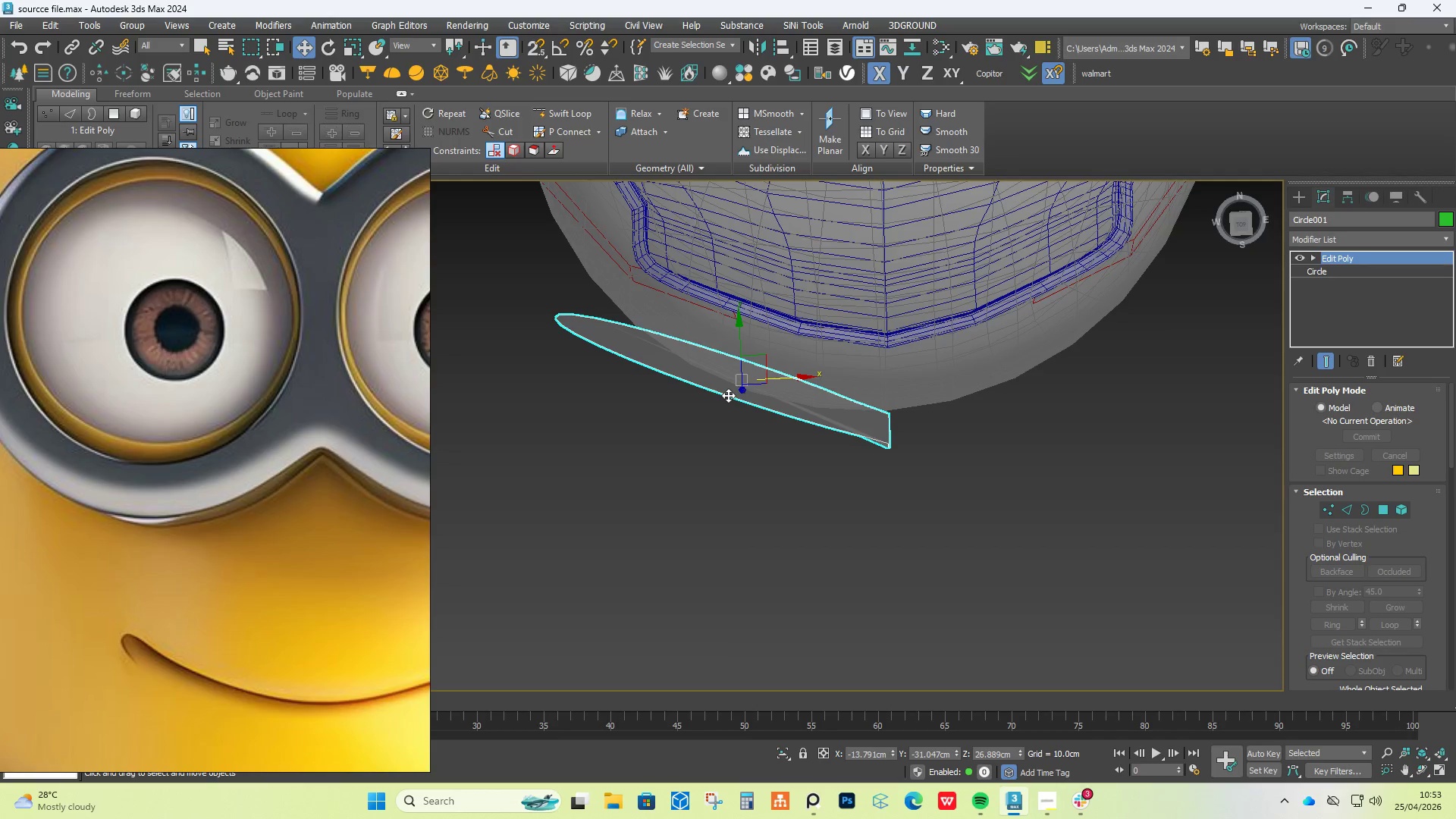 
key(E)
 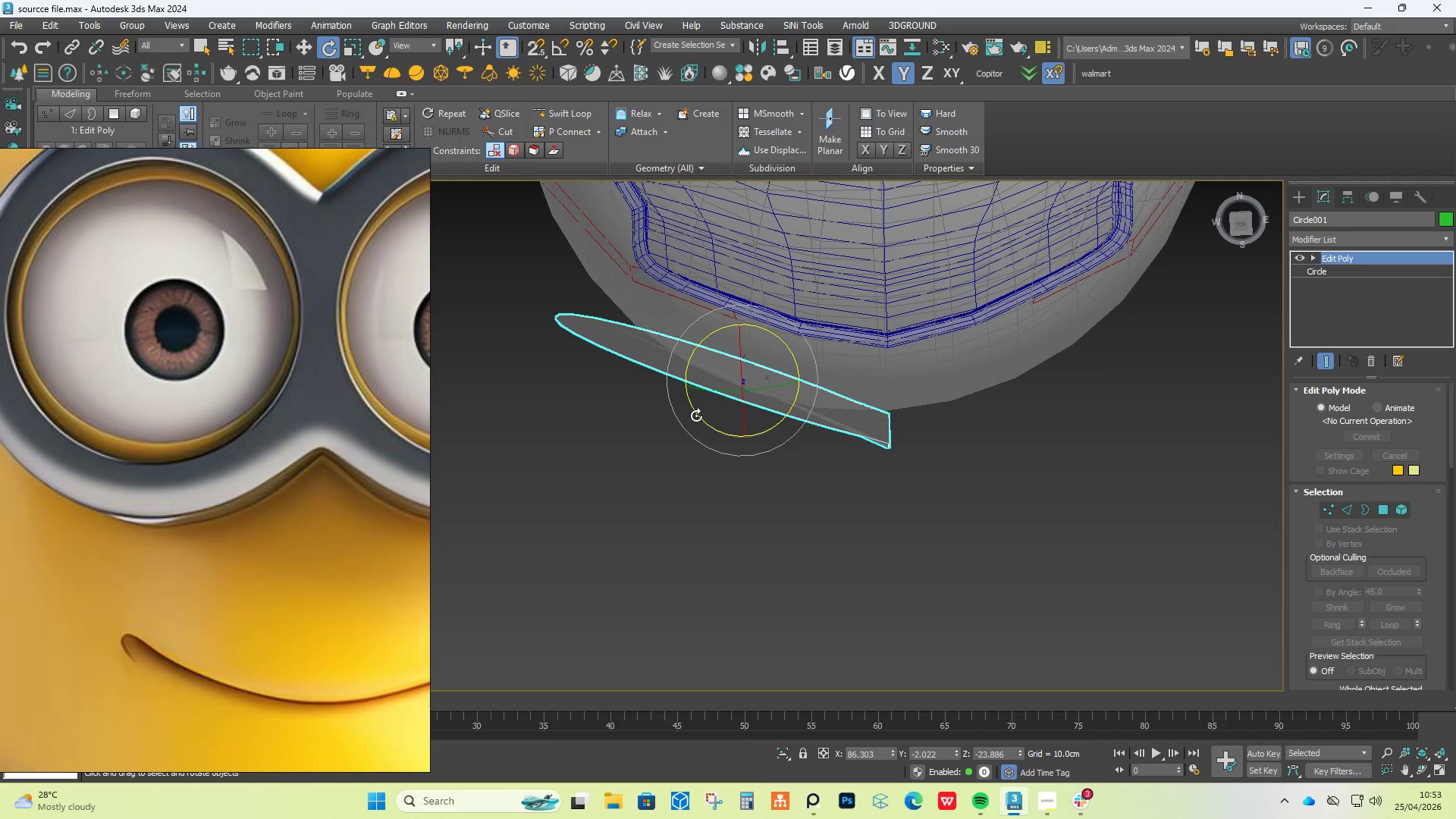 
left_click_drag(start_coordinate=[696, 416], to_coordinate=[718, 435])
 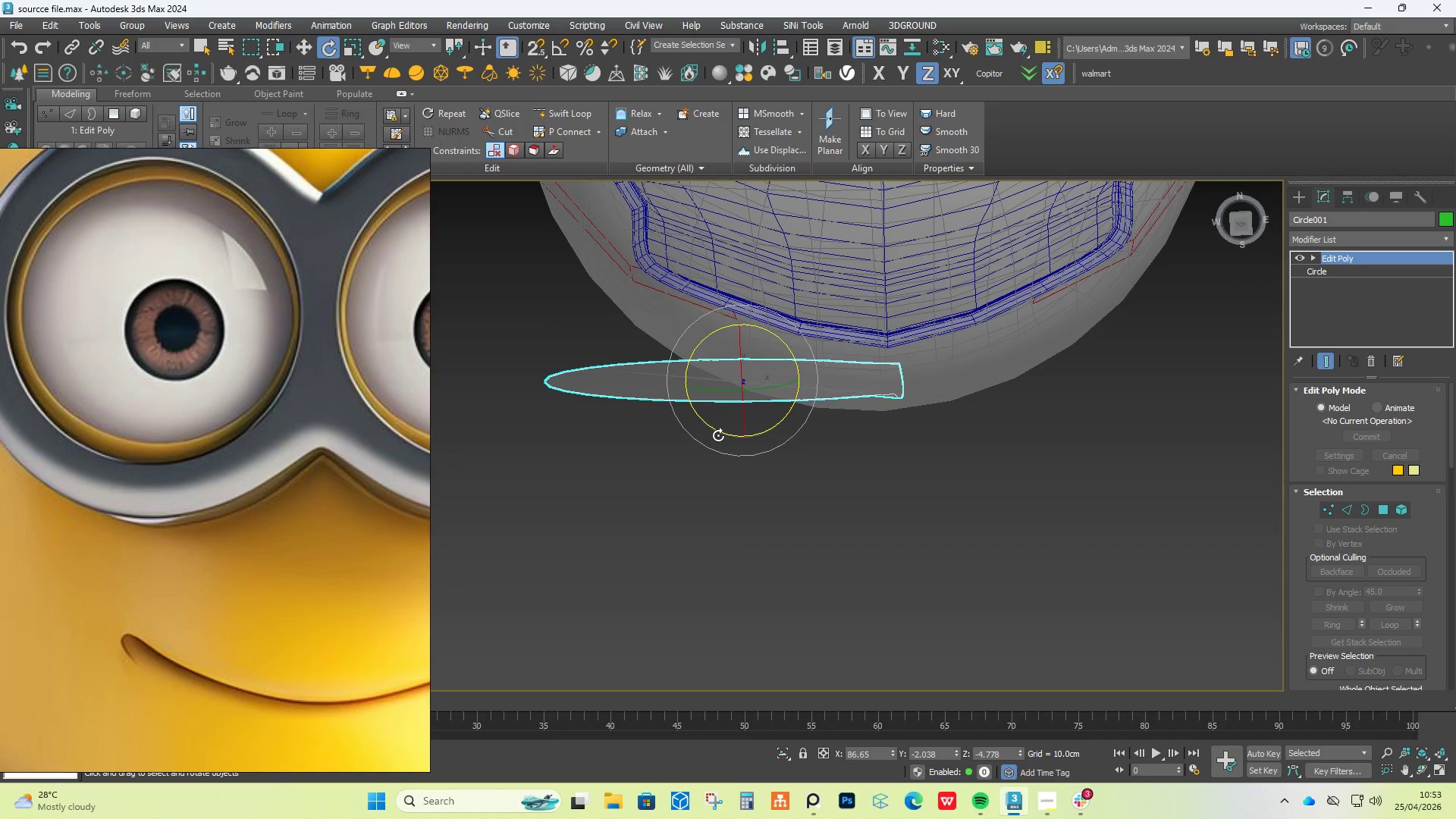 
key(Control+Z)
 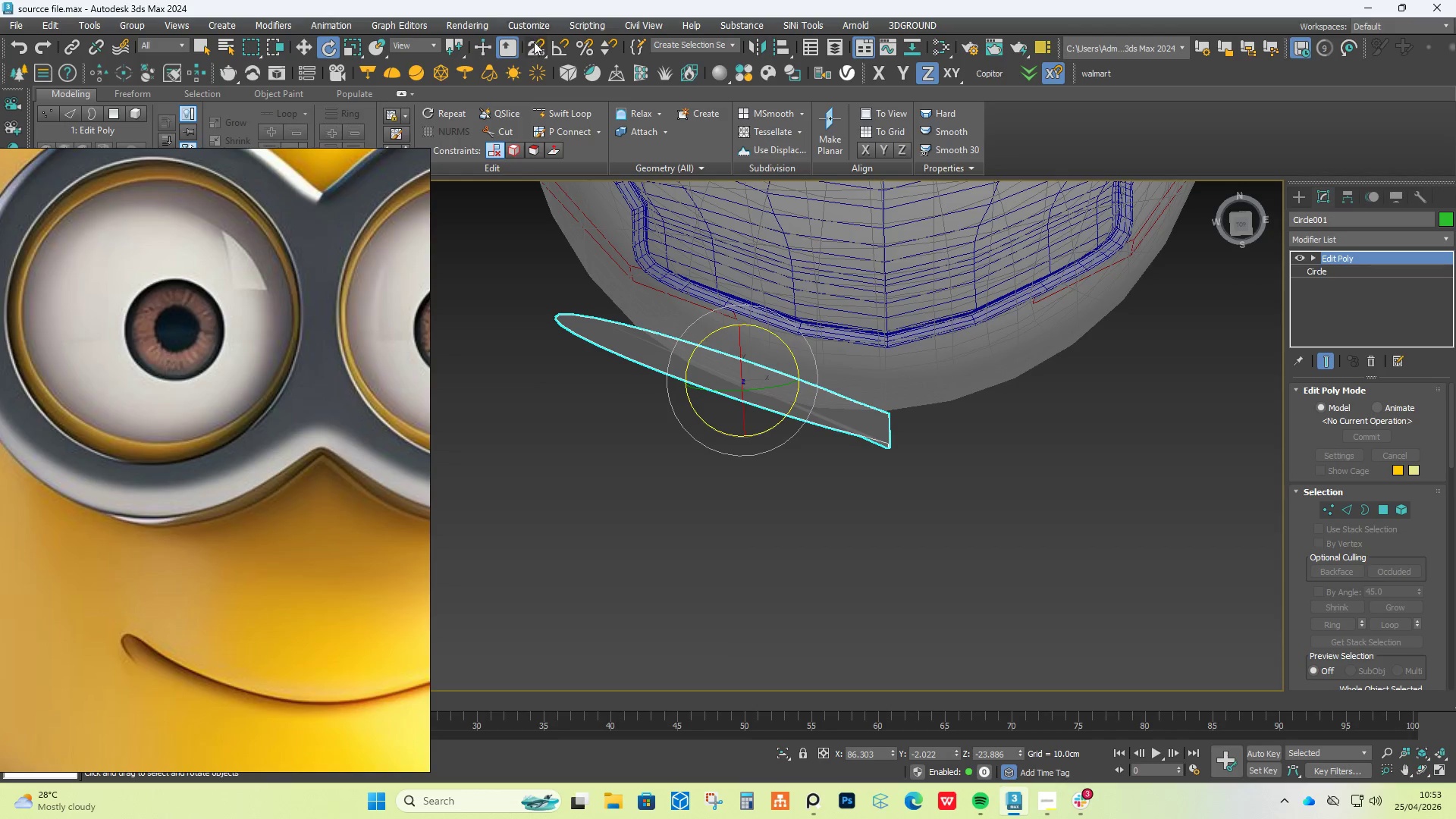 
left_click([556, 54])
 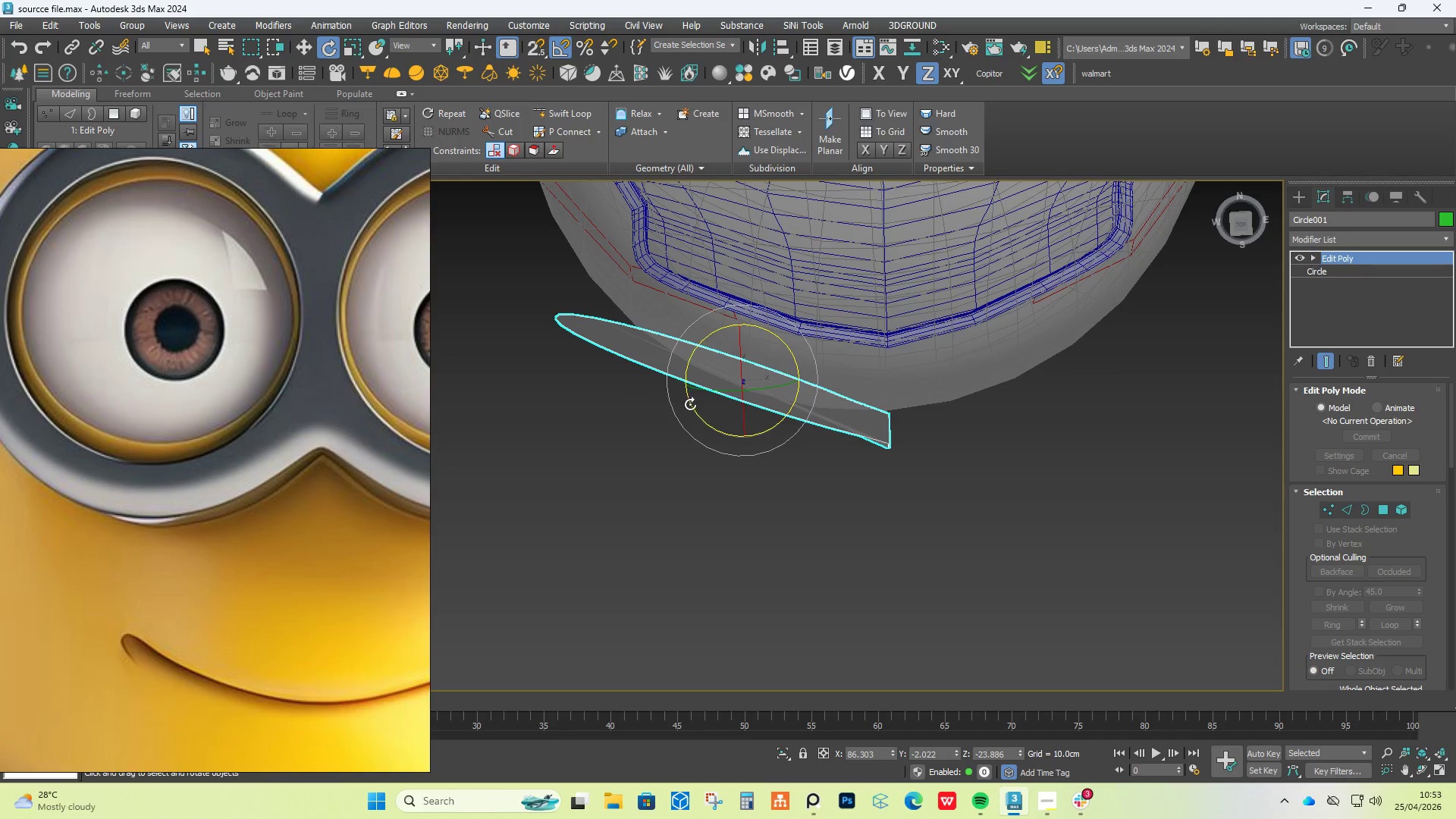 
left_click_drag(start_coordinate=[692, 406], to_coordinate=[703, 415])
 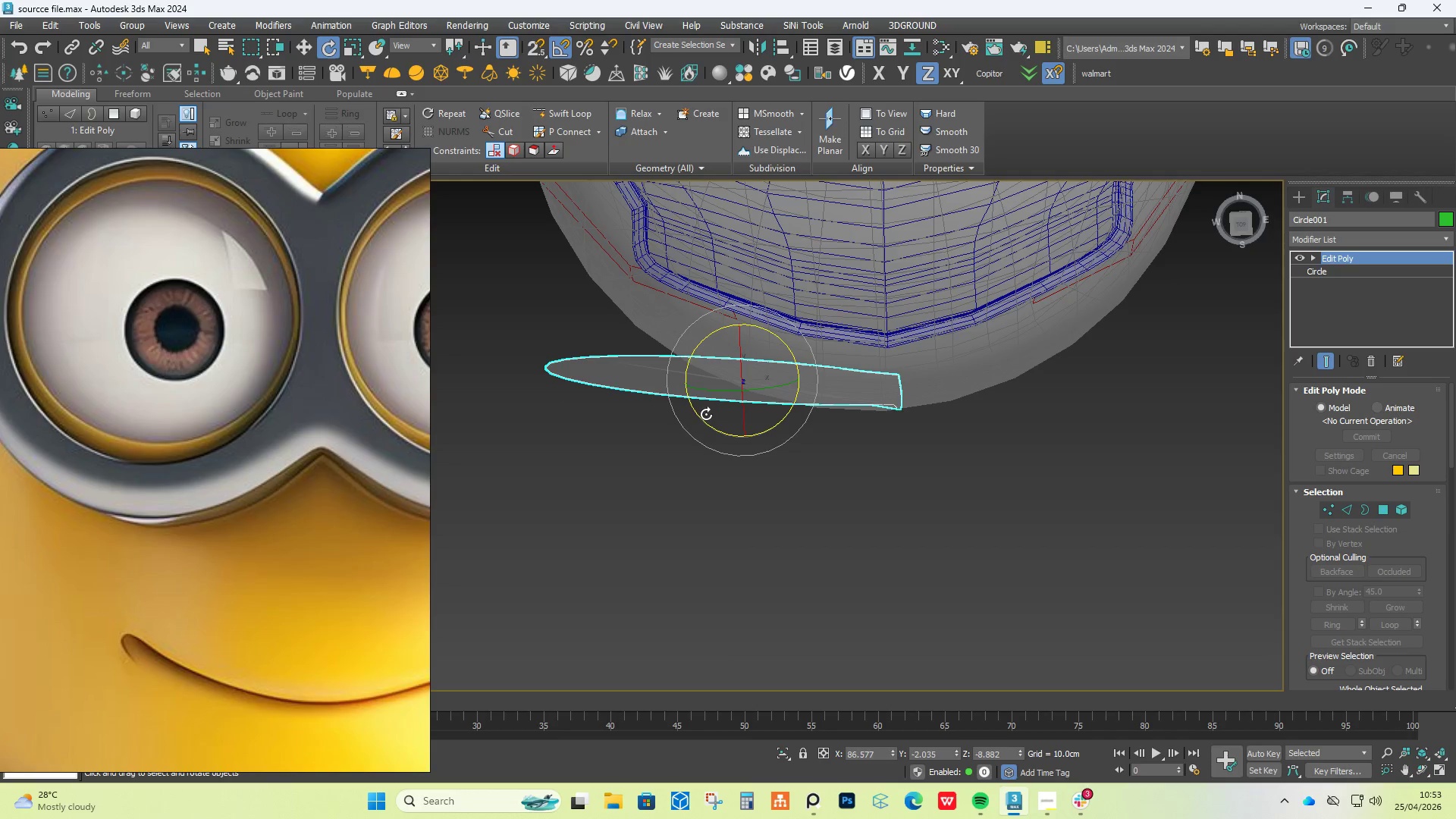 
key(W)
 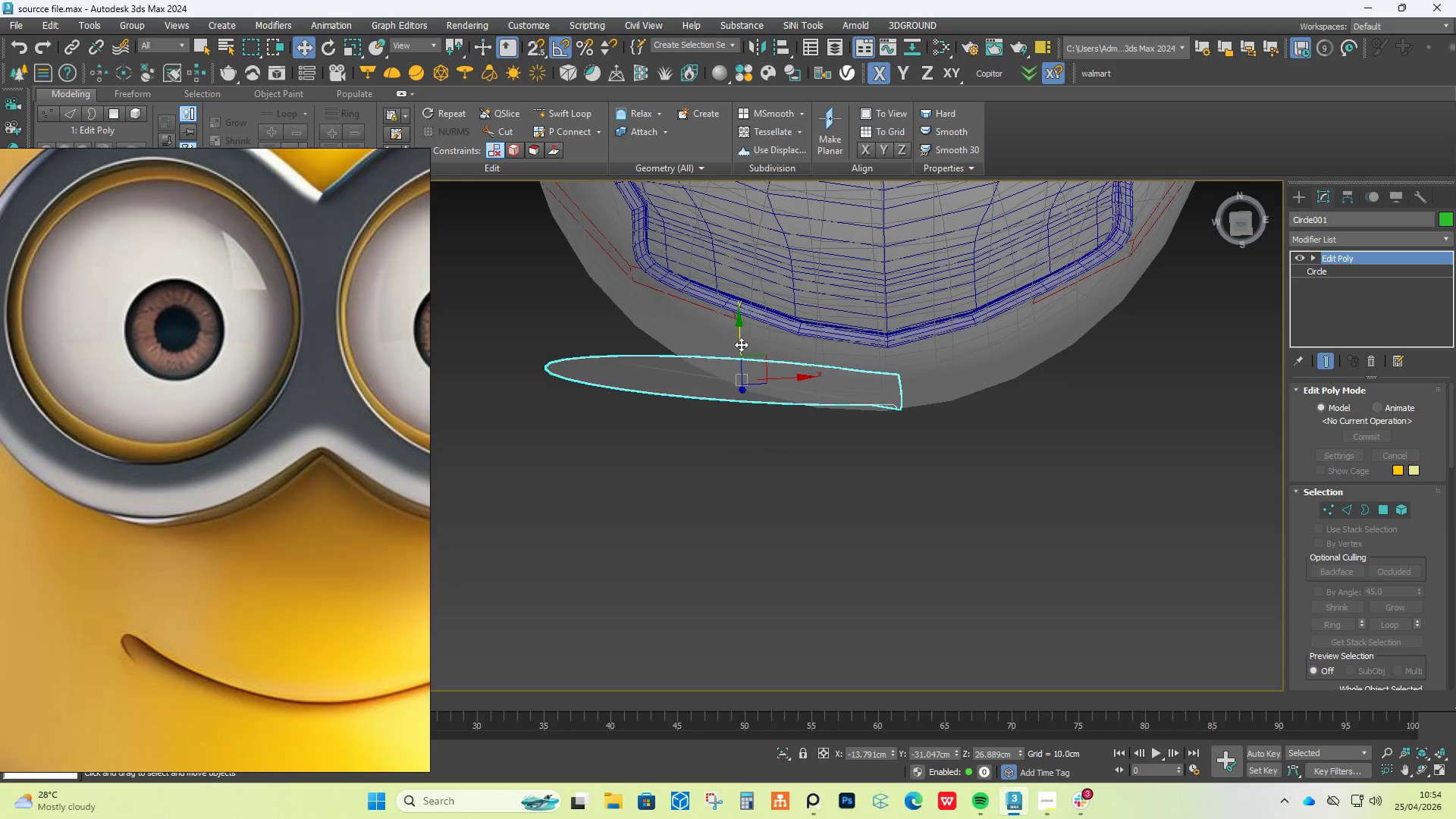 
left_click_drag(start_coordinate=[741, 344], to_coordinate=[742, 363])
 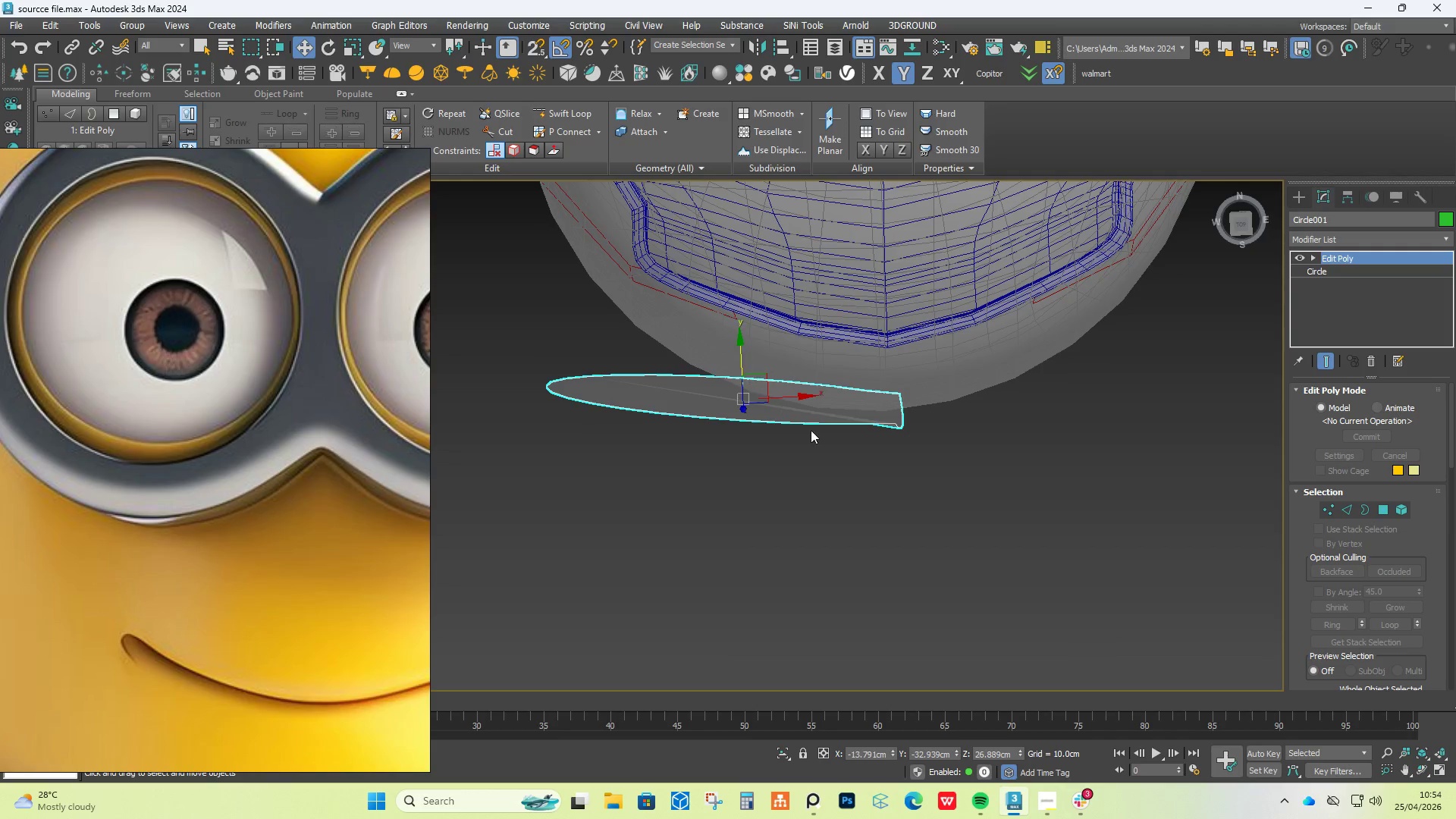 
key(Alt+X)
 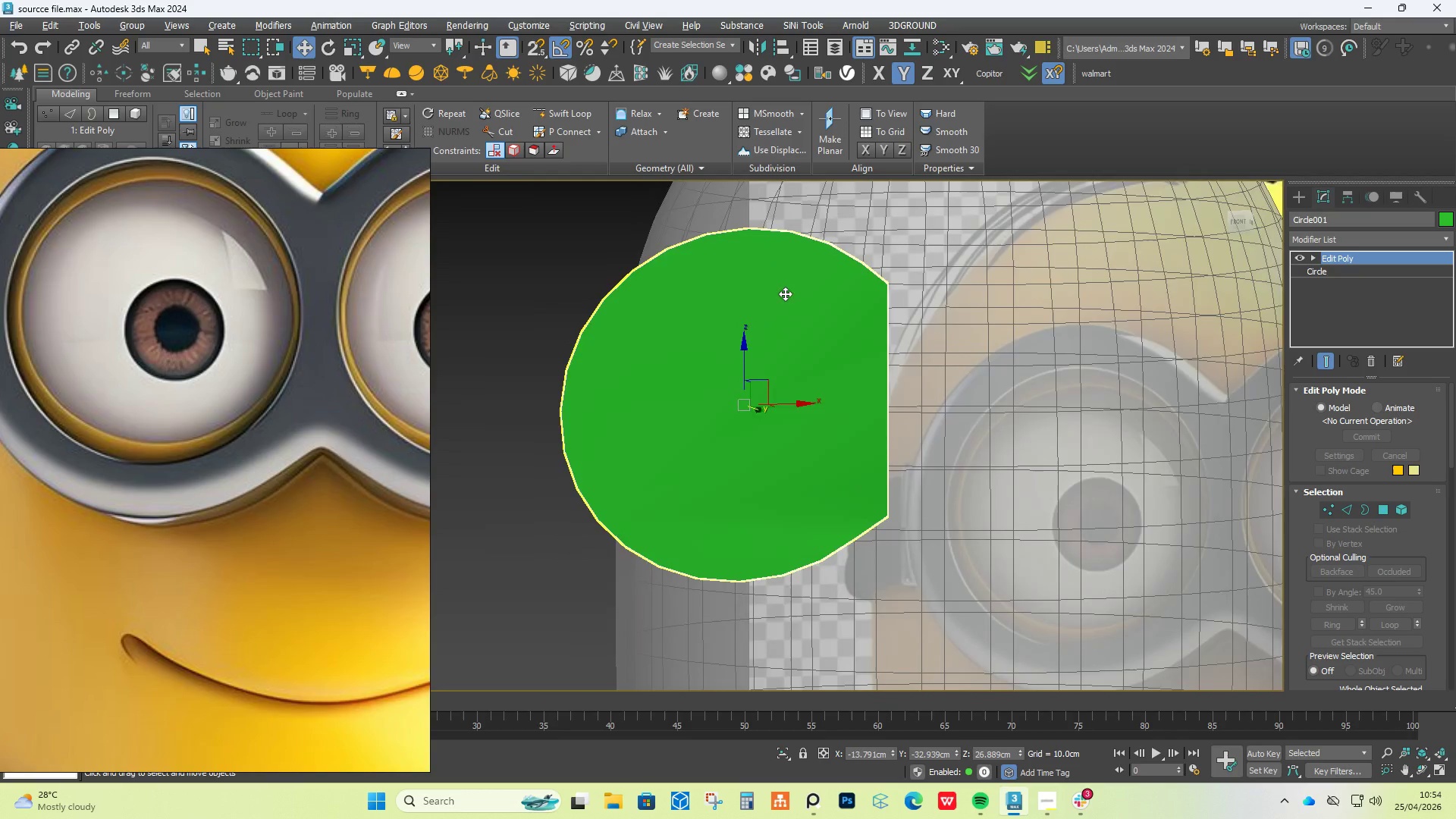 
hold_key(key=AltLeft, duration=3.98)
 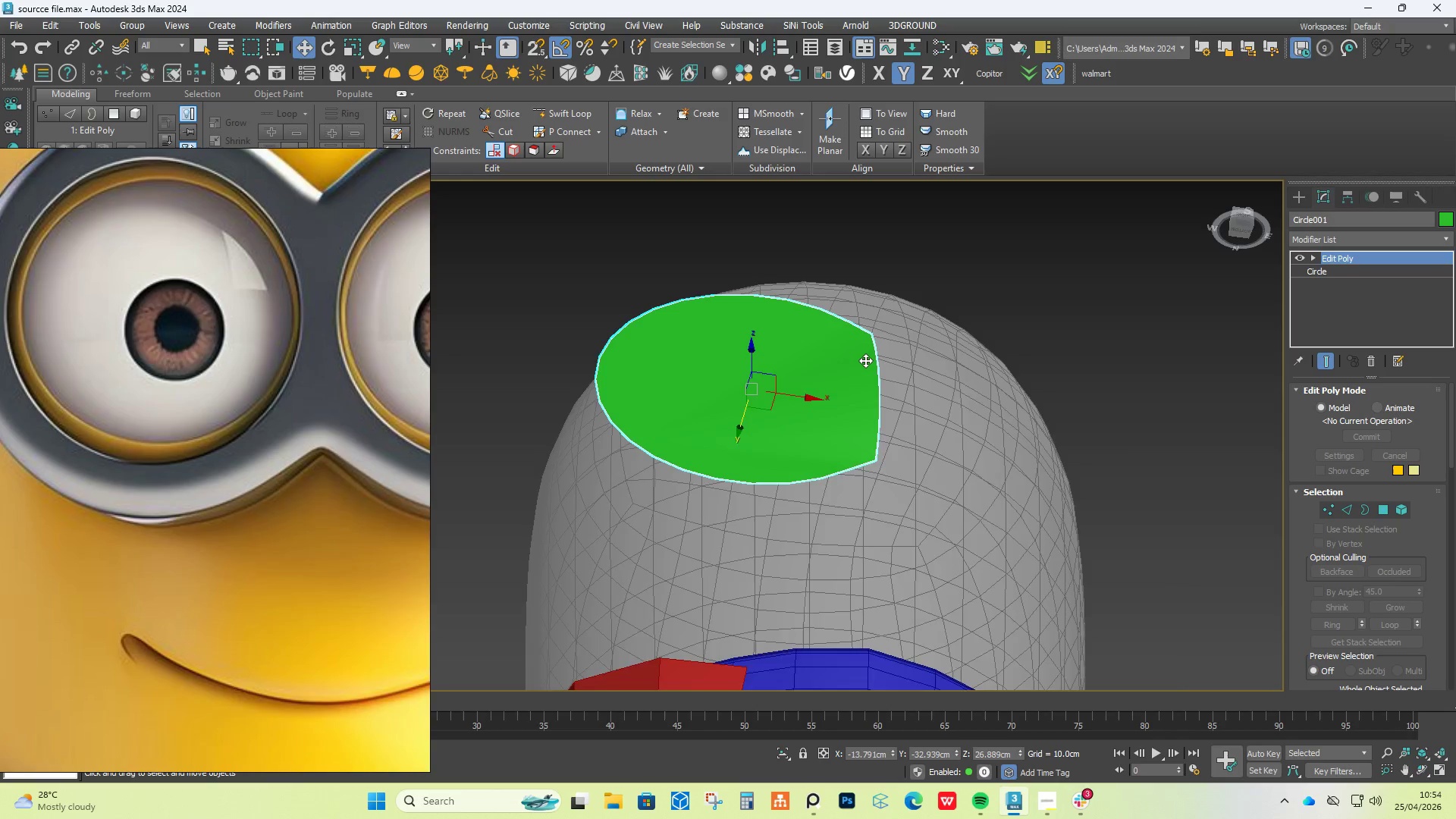 
scroll: coordinate [787, 311], scroll_direction: down, amount: 2.0
 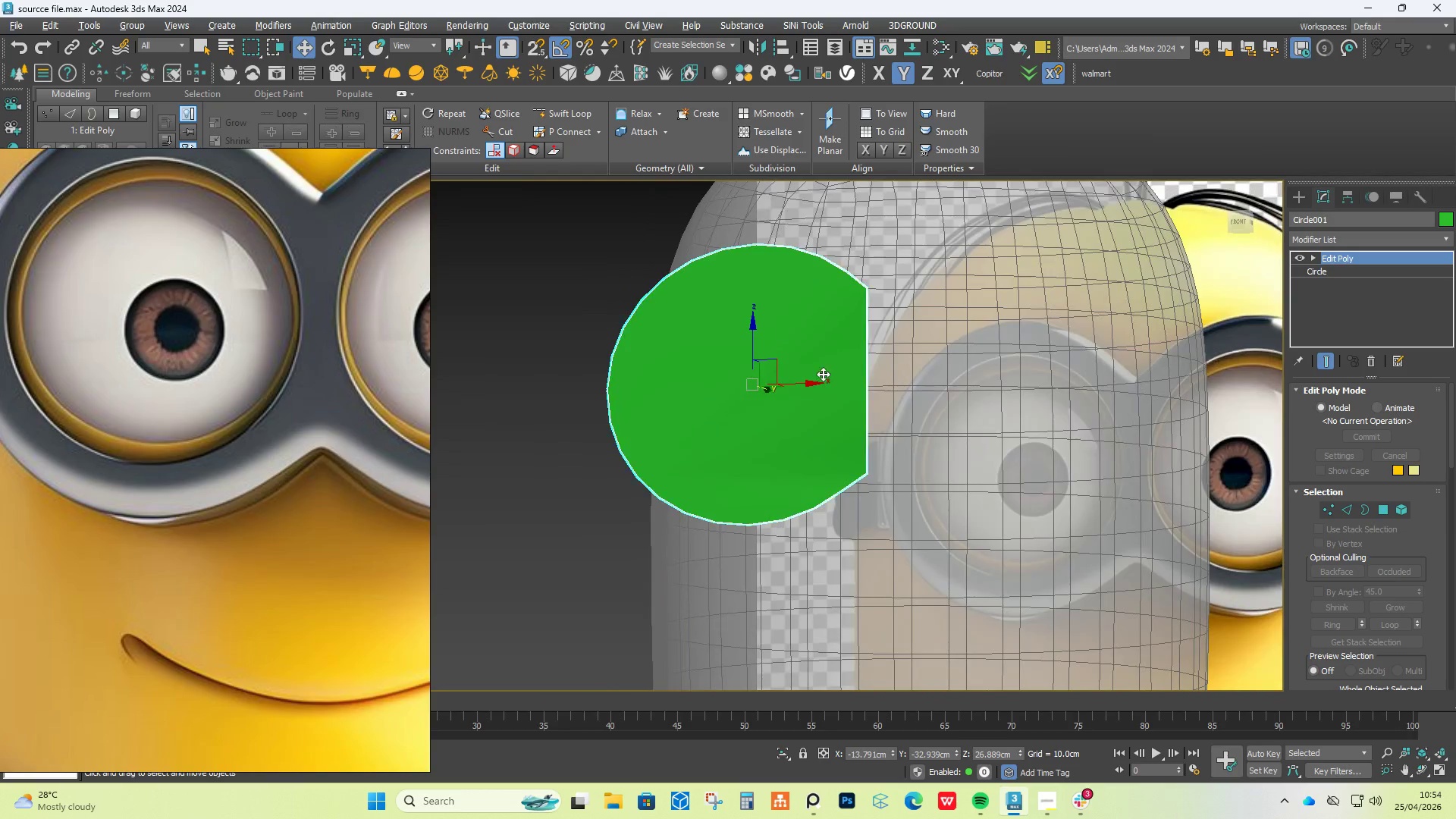 
scroll: coordinate [864, 360], scroll_direction: up, amount: 1.0
 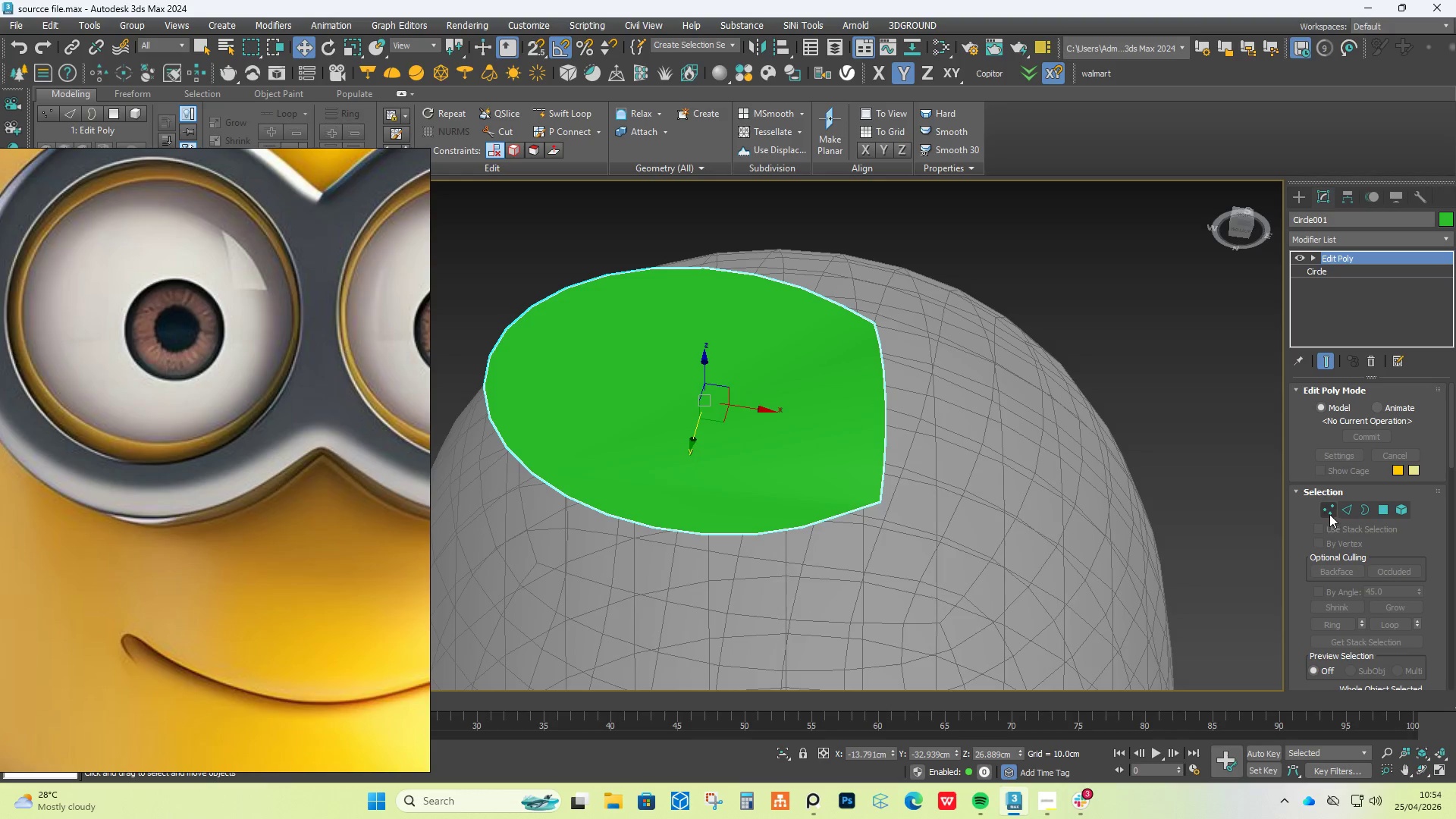 
left_click([1327, 510])
 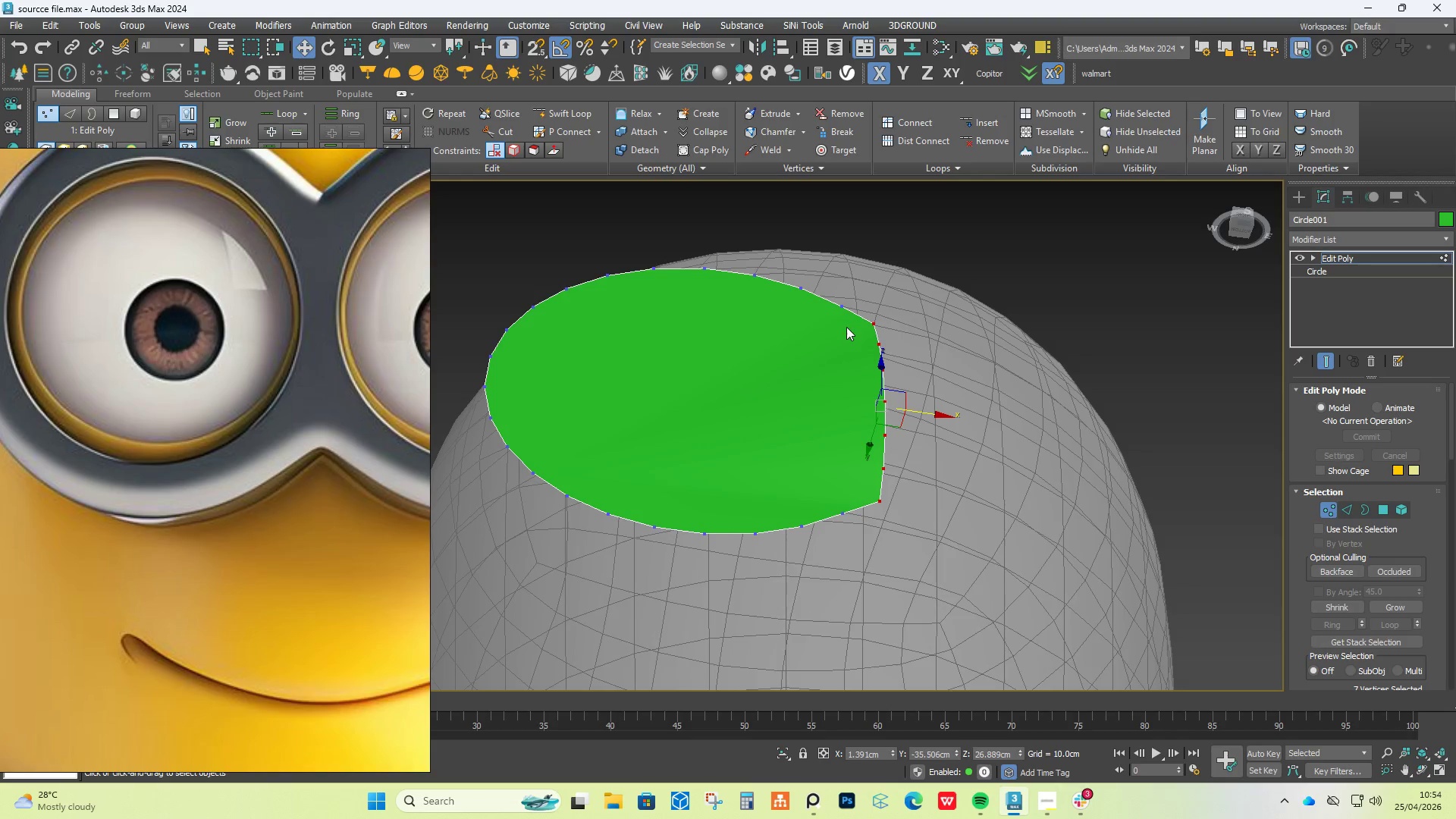 
key(Alt+V)
 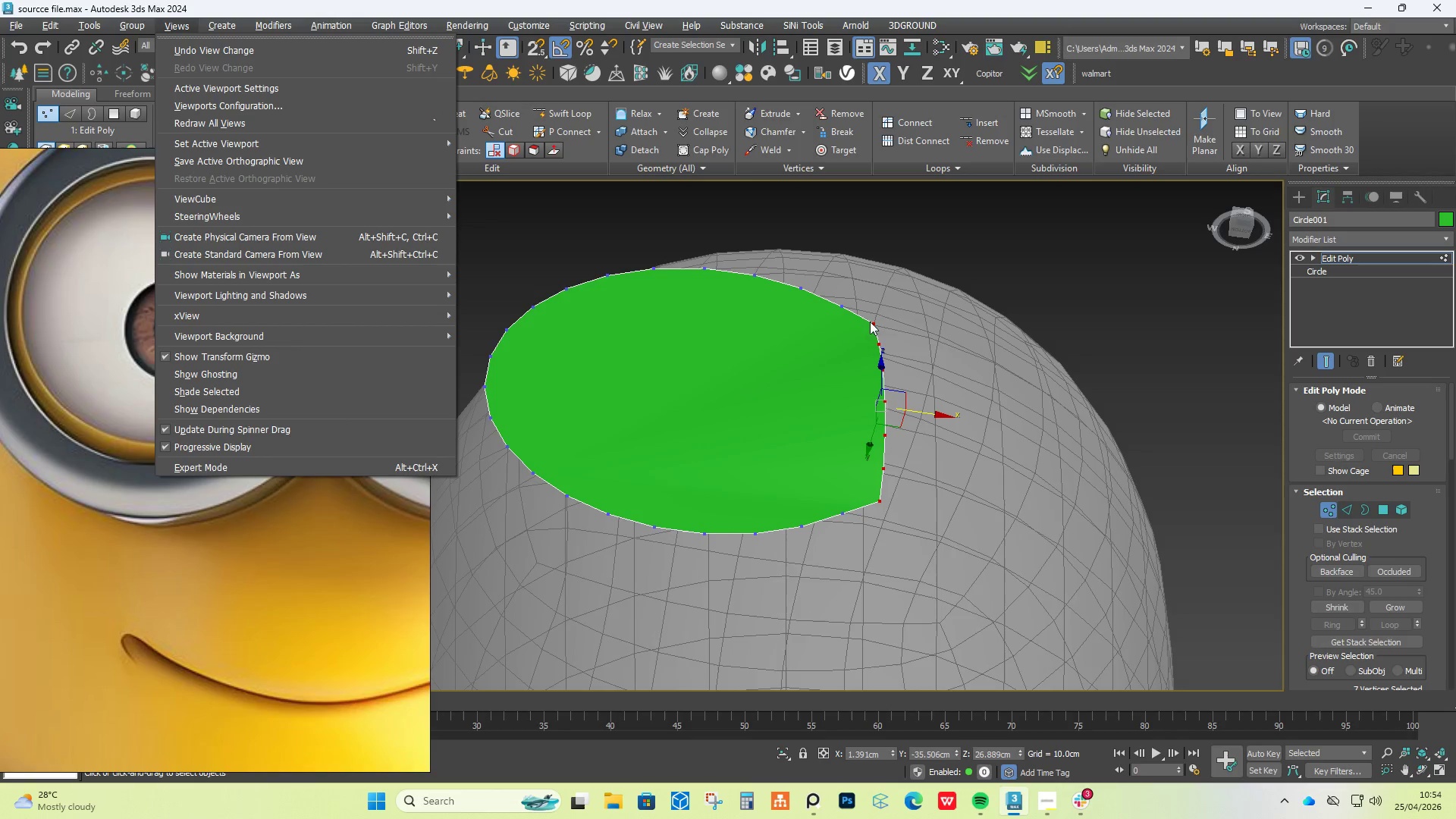 
left_click([871, 262])
 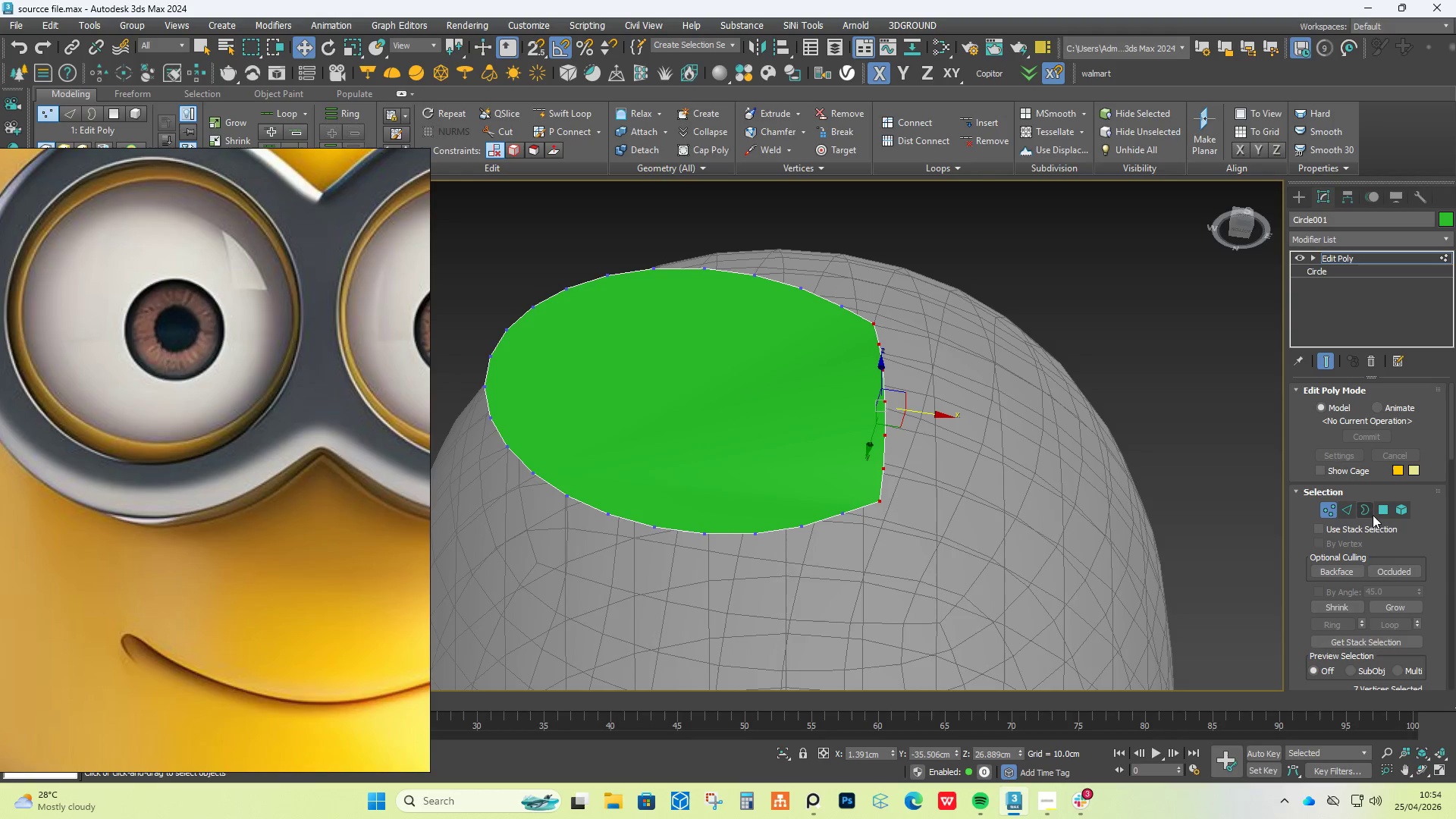 
left_click([726, 423])
 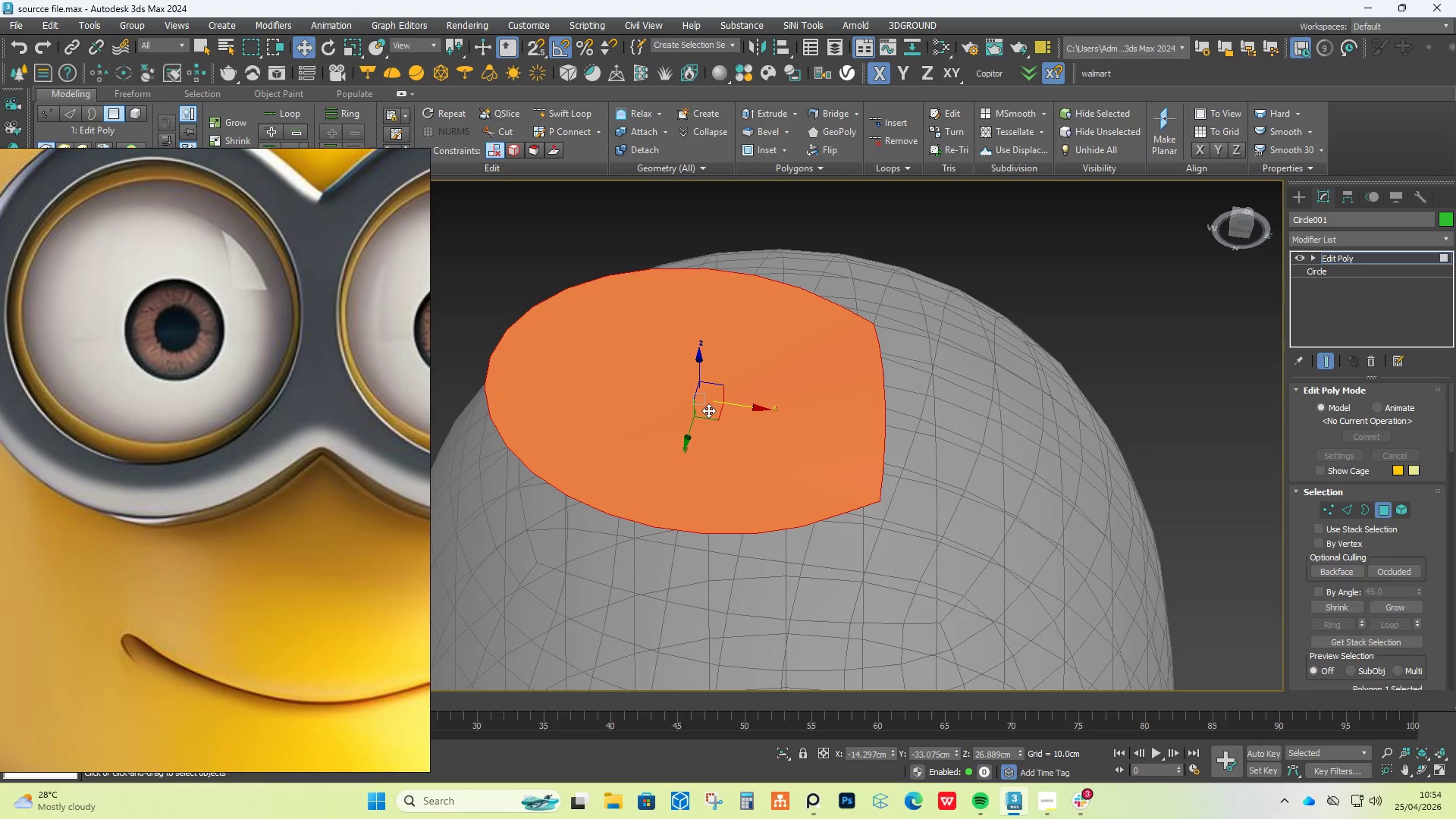 
key(R)
 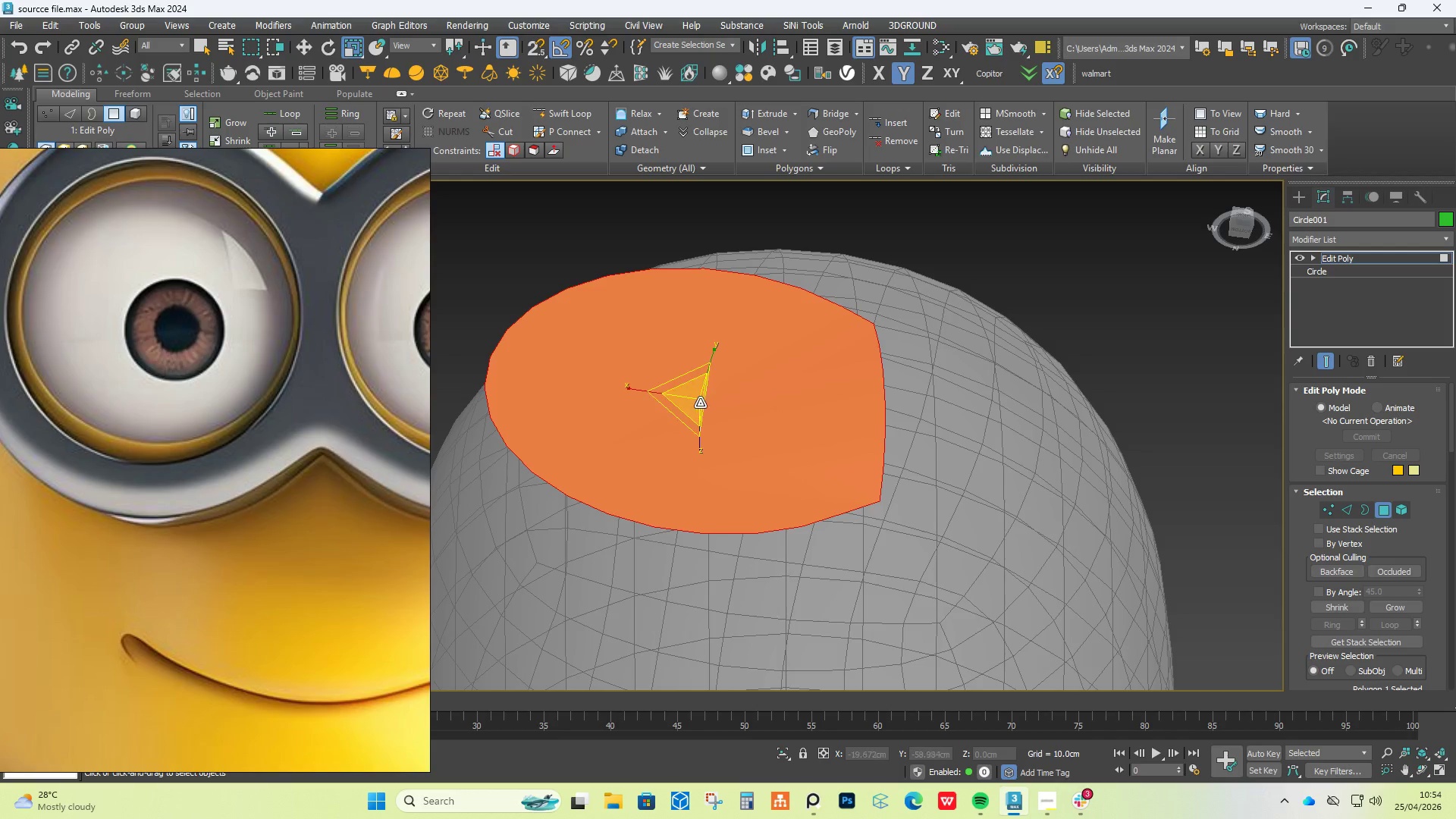 
hold_key(key=ShiftLeft, duration=1.11)
left_click_drag(start_coordinate=[682, 393], to_coordinate=[691, 410])
 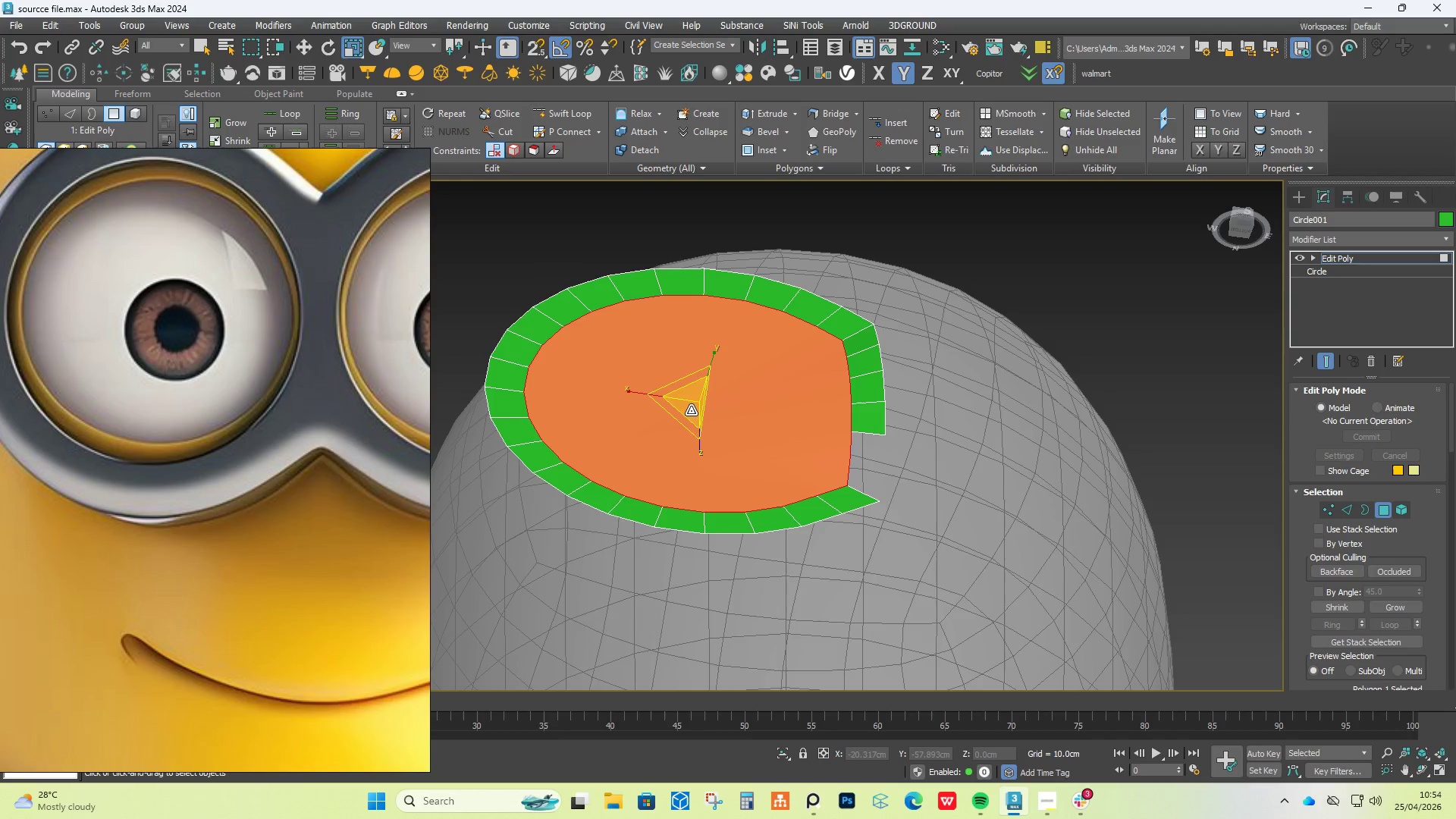 
key(Control+Z)
 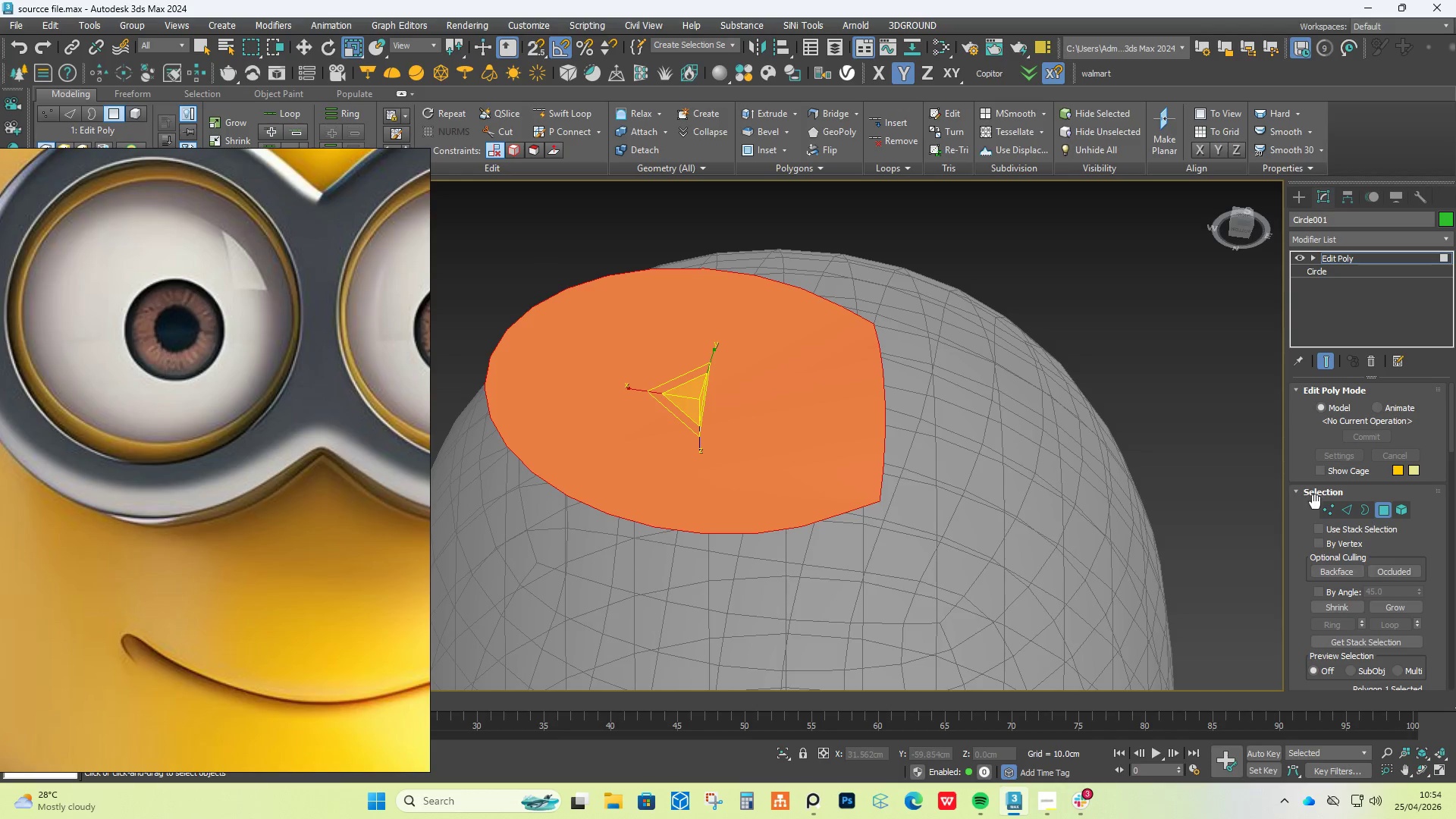 
left_click([1322, 511])
 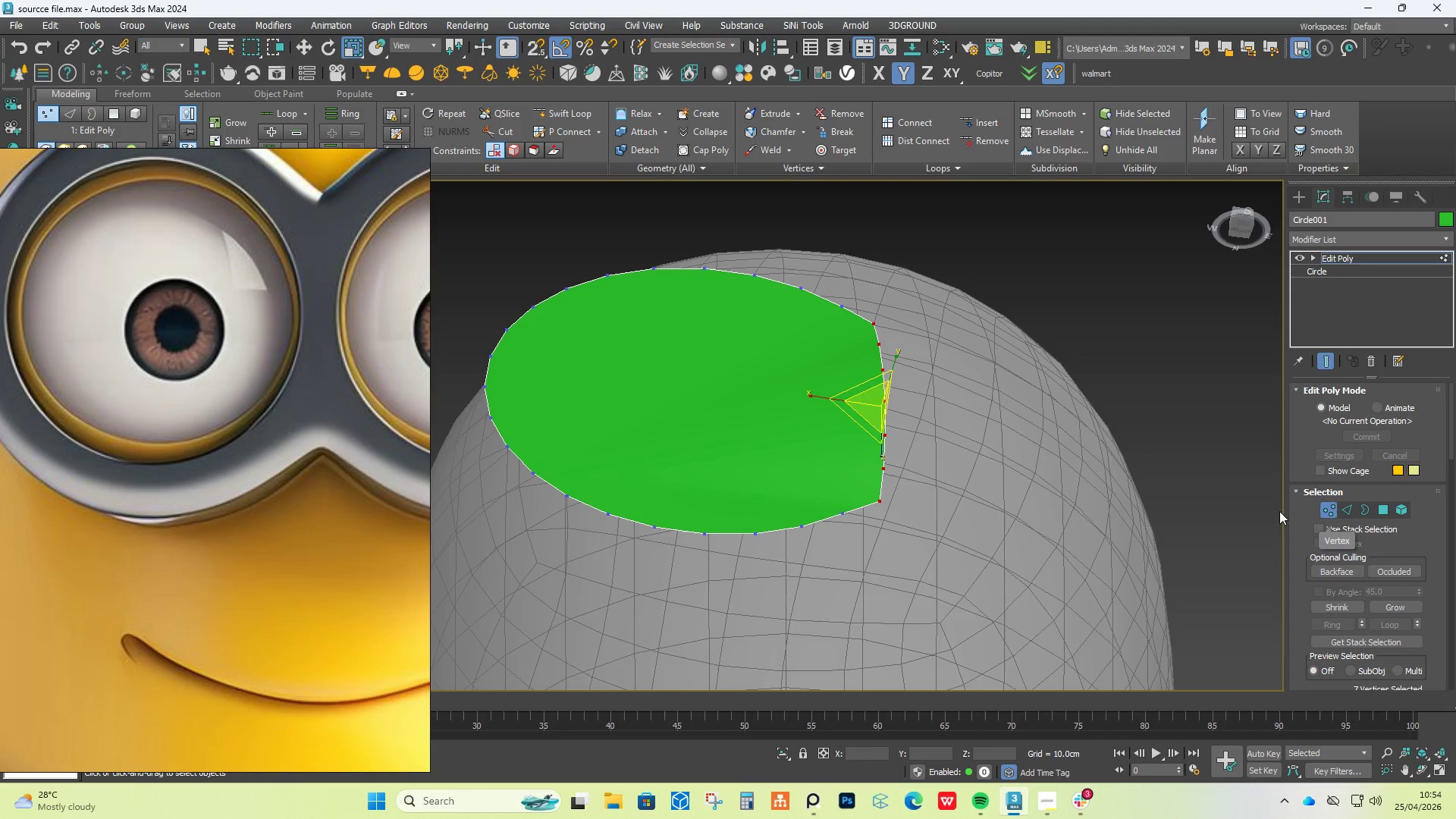 
hold_key(key=AltLeft, duration=0.72)
left_click_drag(start_coordinate=[986, 468], to_coordinate=[843, 562])
 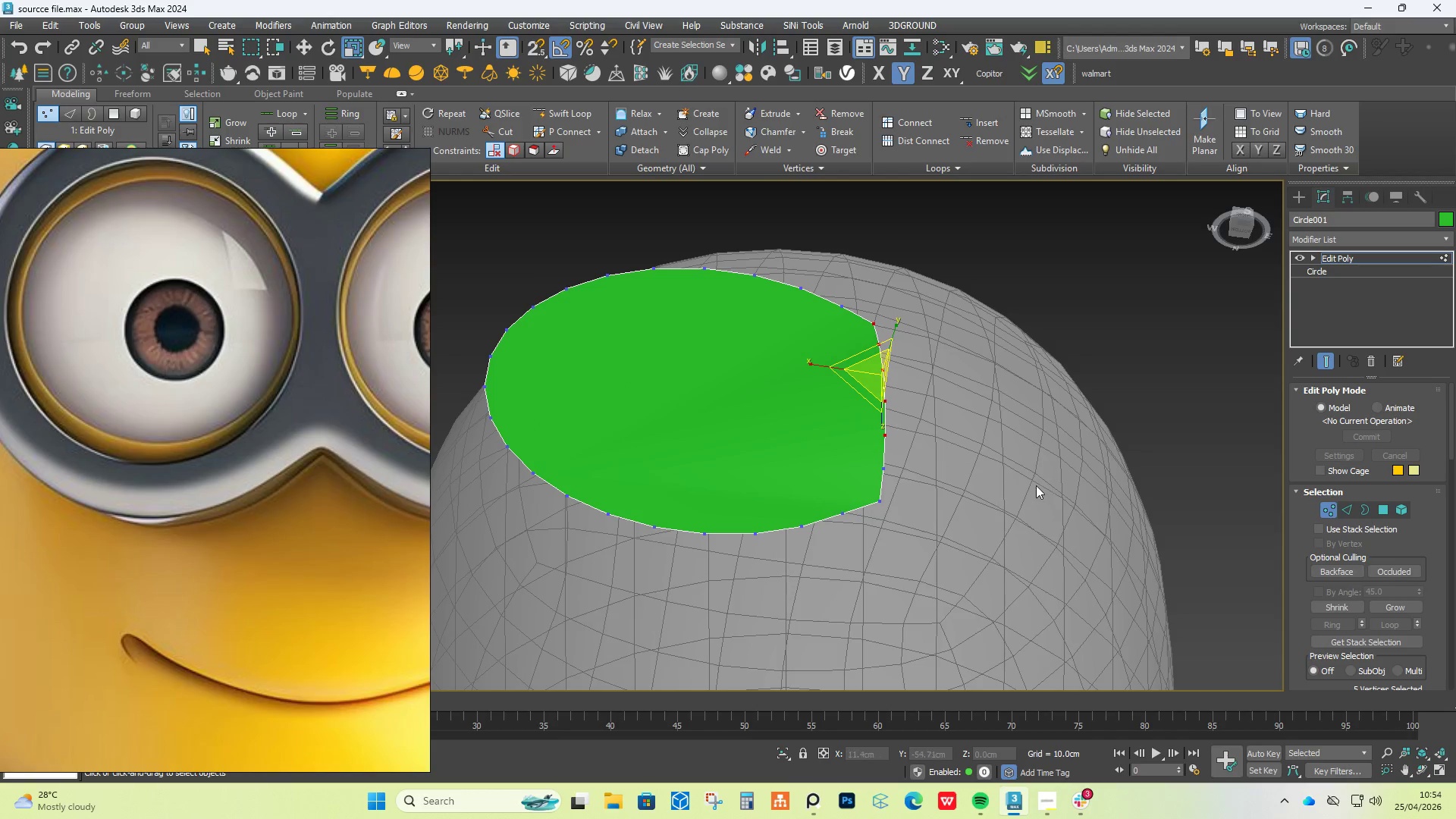 
hold_key(key=AltLeft, duration=0.44)
left_click_drag(start_coordinate=[977, 360], to_coordinate=[806, 604])
 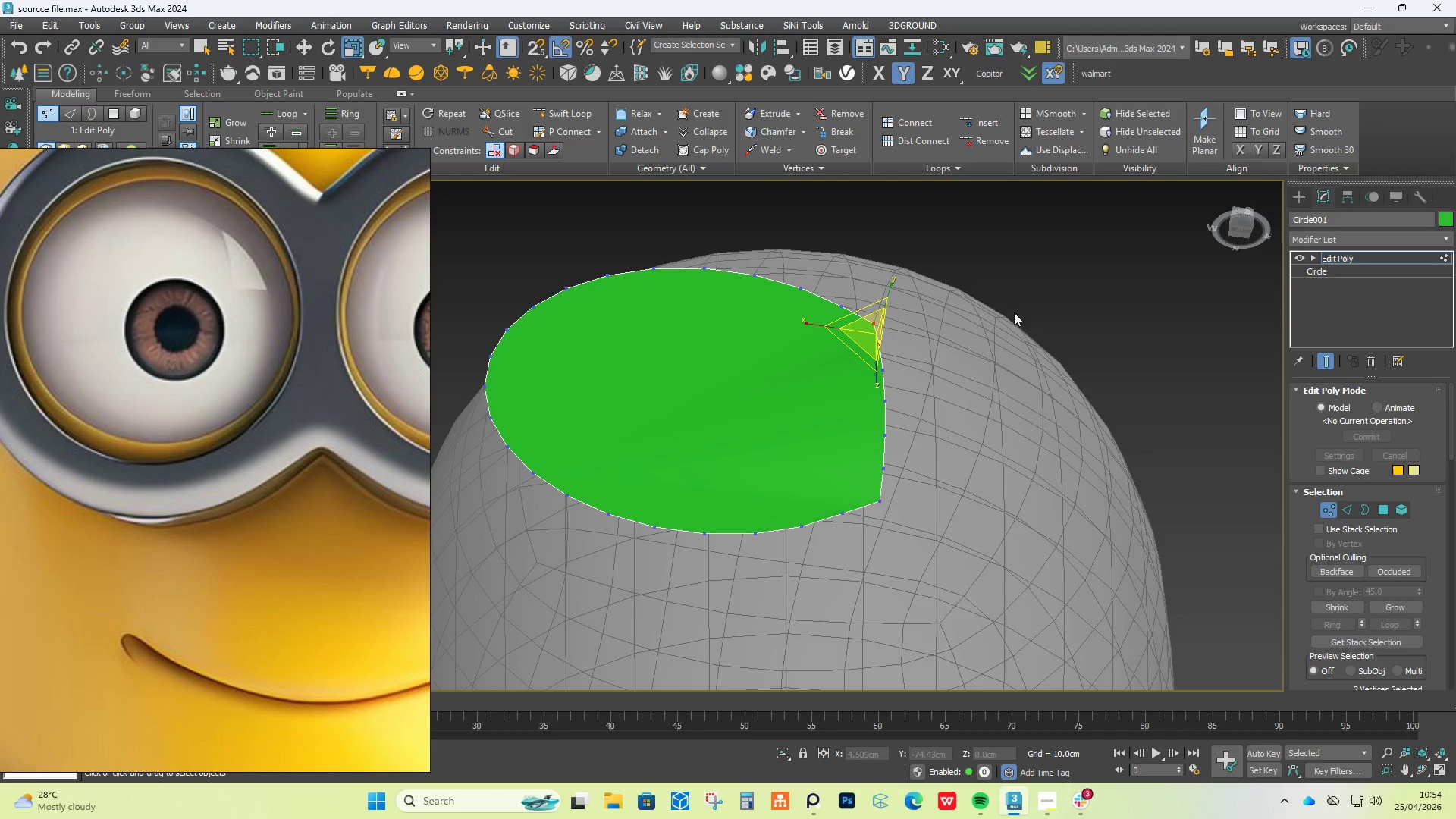 
key(Alt+AltLeft)
 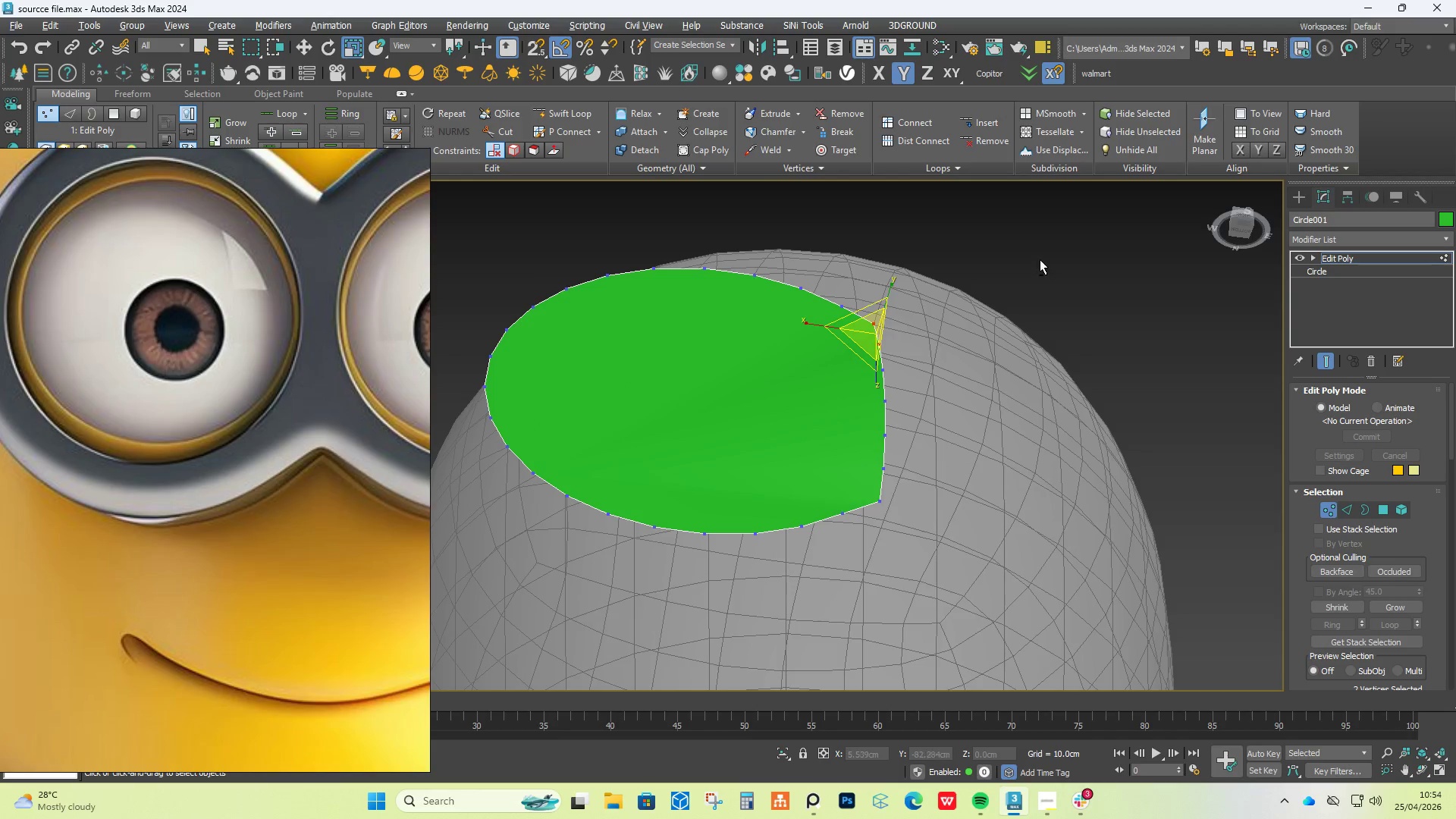 
left_click_drag(start_coordinate=[1039, 259], to_coordinate=[767, 667])
 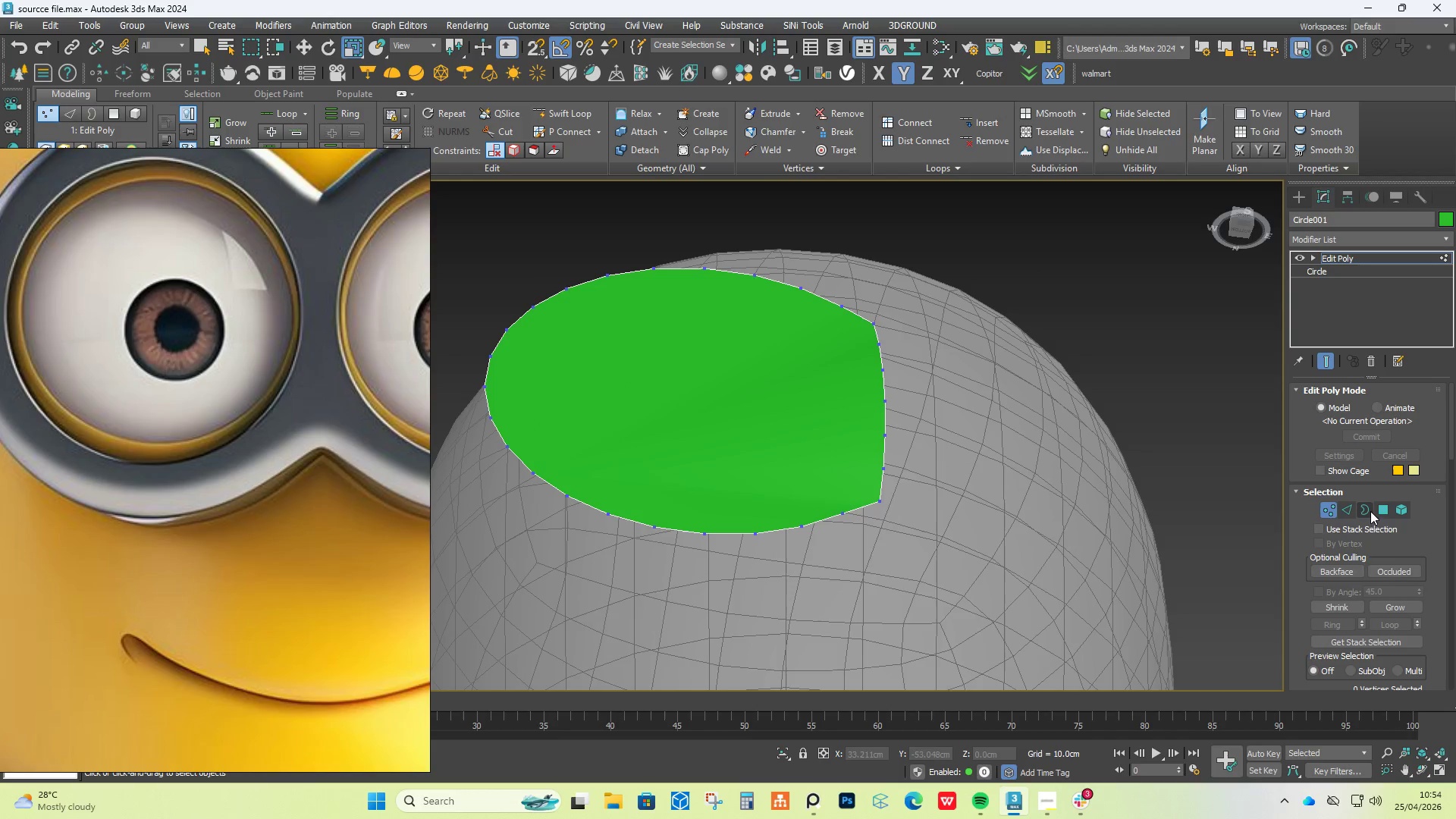 
left_click([1382, 507])
 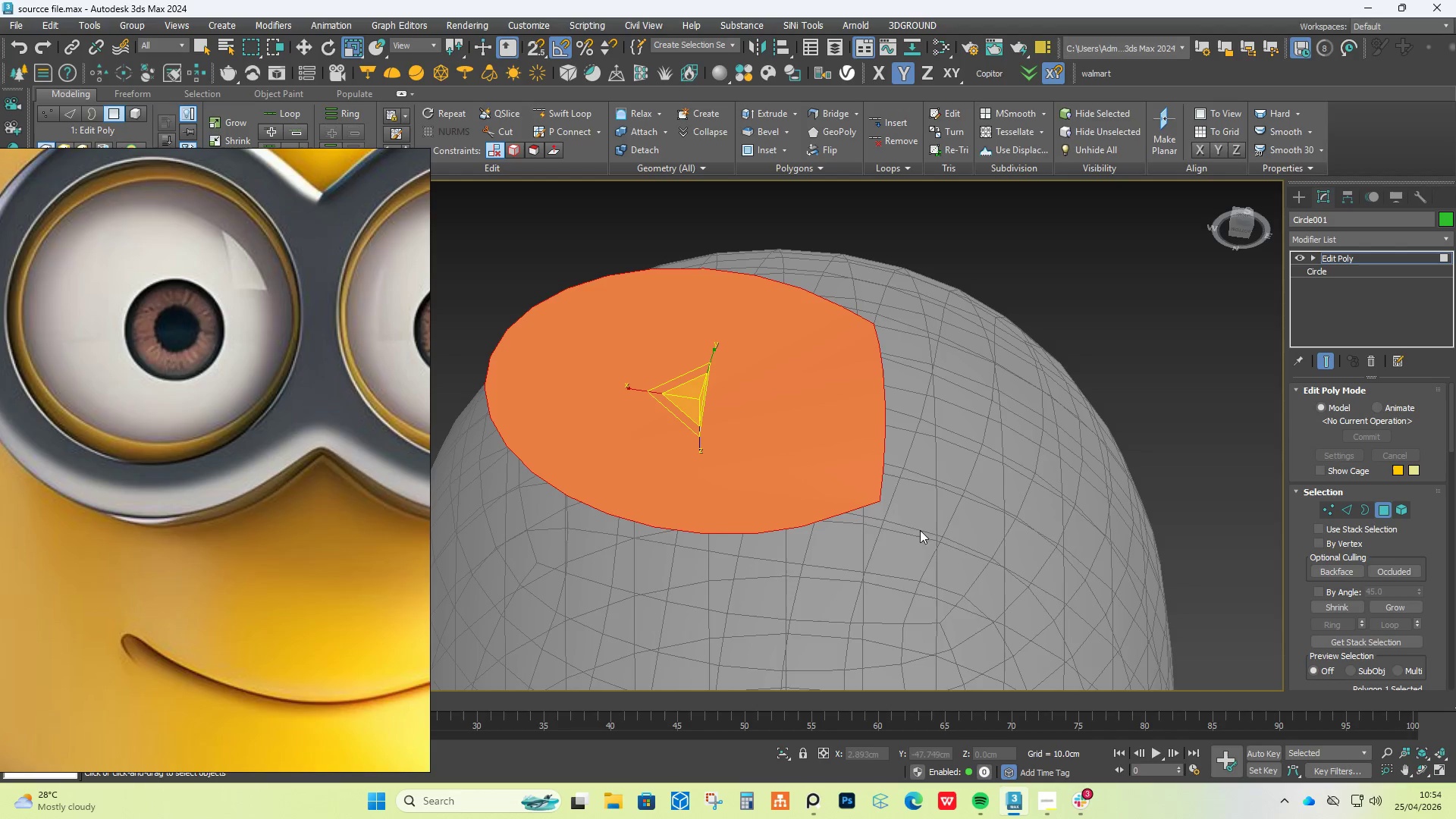 
hold_key(key=ShiftLeft, duration=1.73)
left_click_drag(start_coordinate=[693, 400], to_coordinate=[704, 416])
 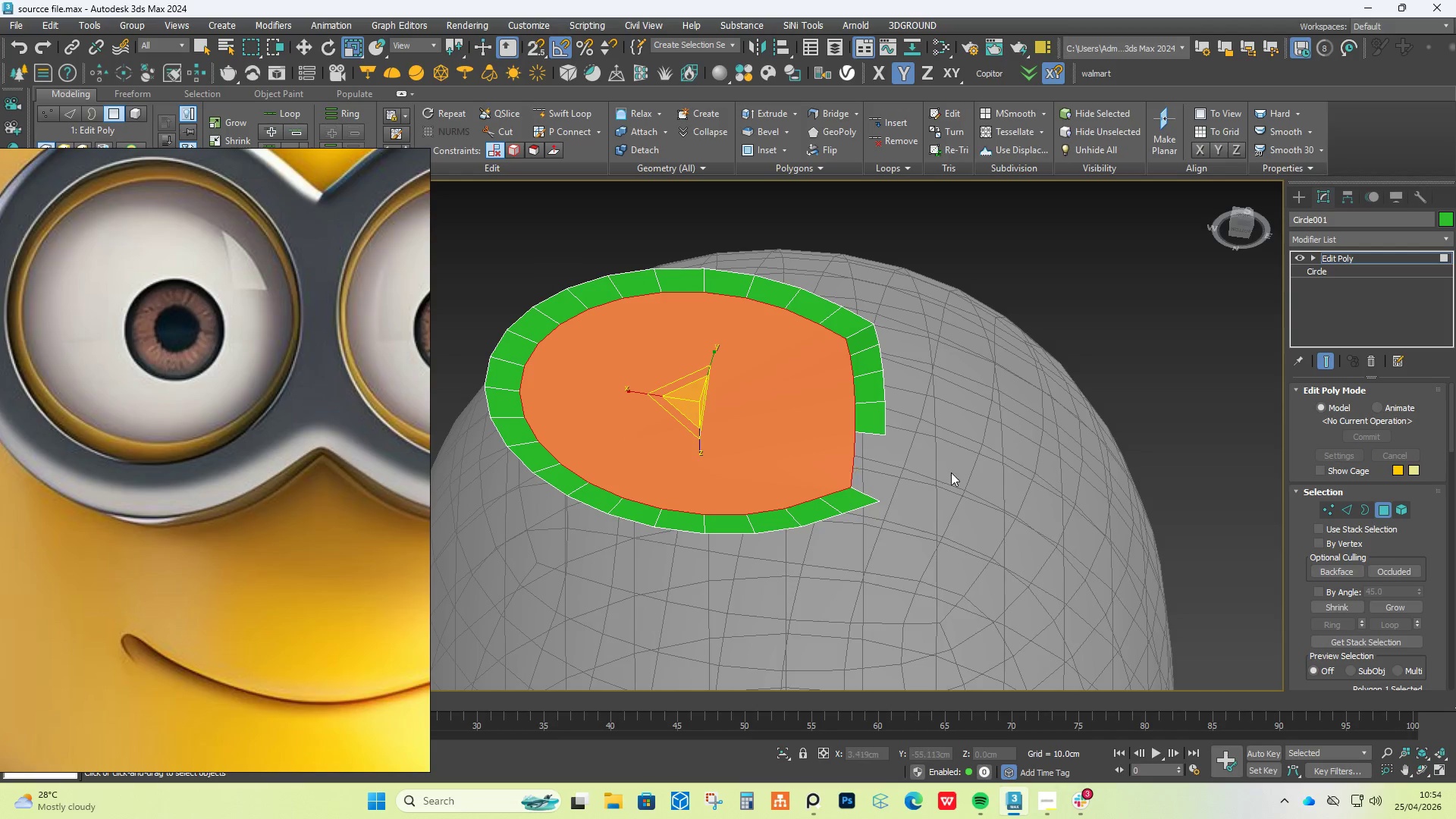 
hold_key(key=AltLeft, duration=1.28)
 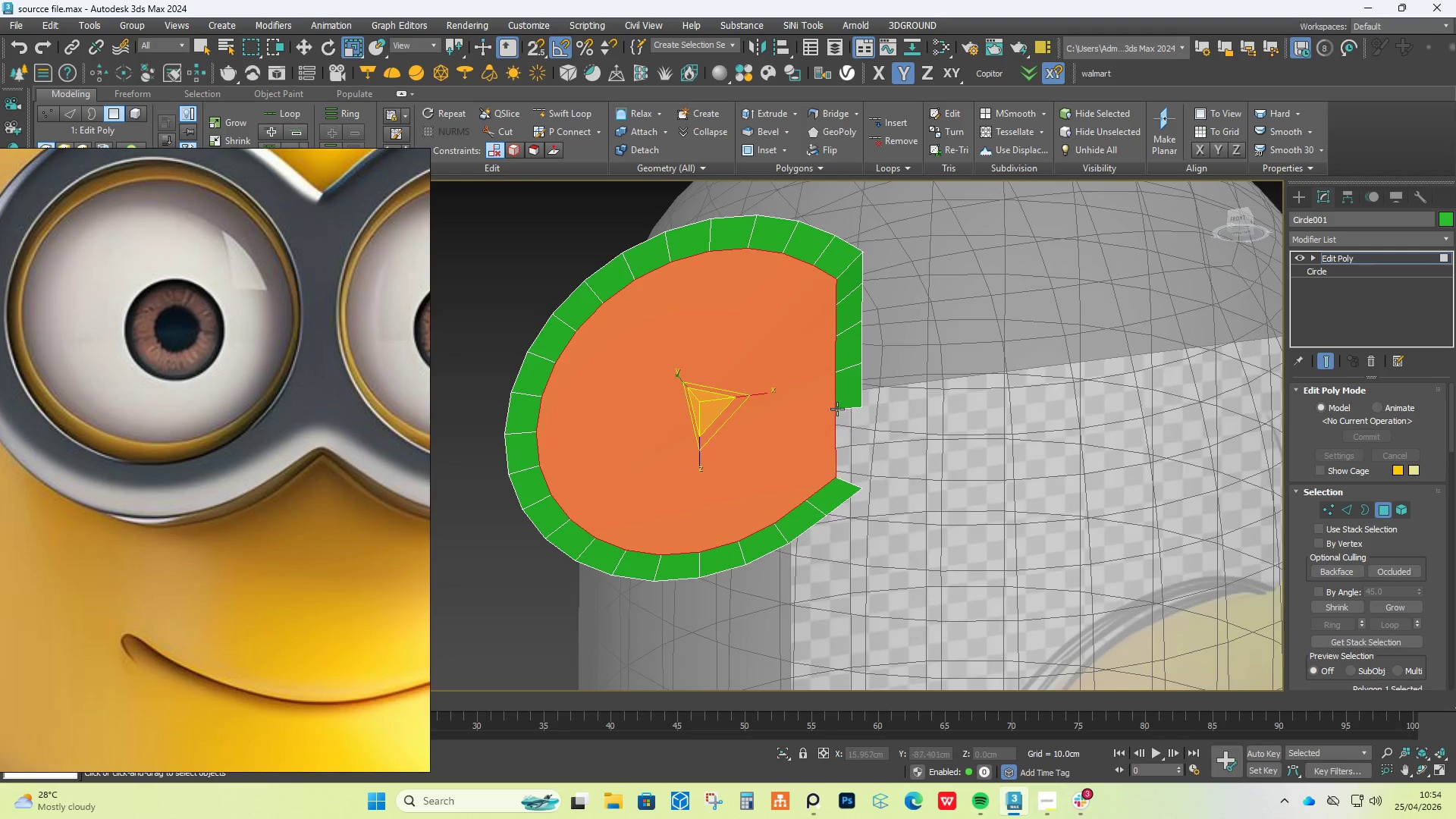 
scroll: coordinate [837, 409], scroll_direction: up, amount: 1.0
 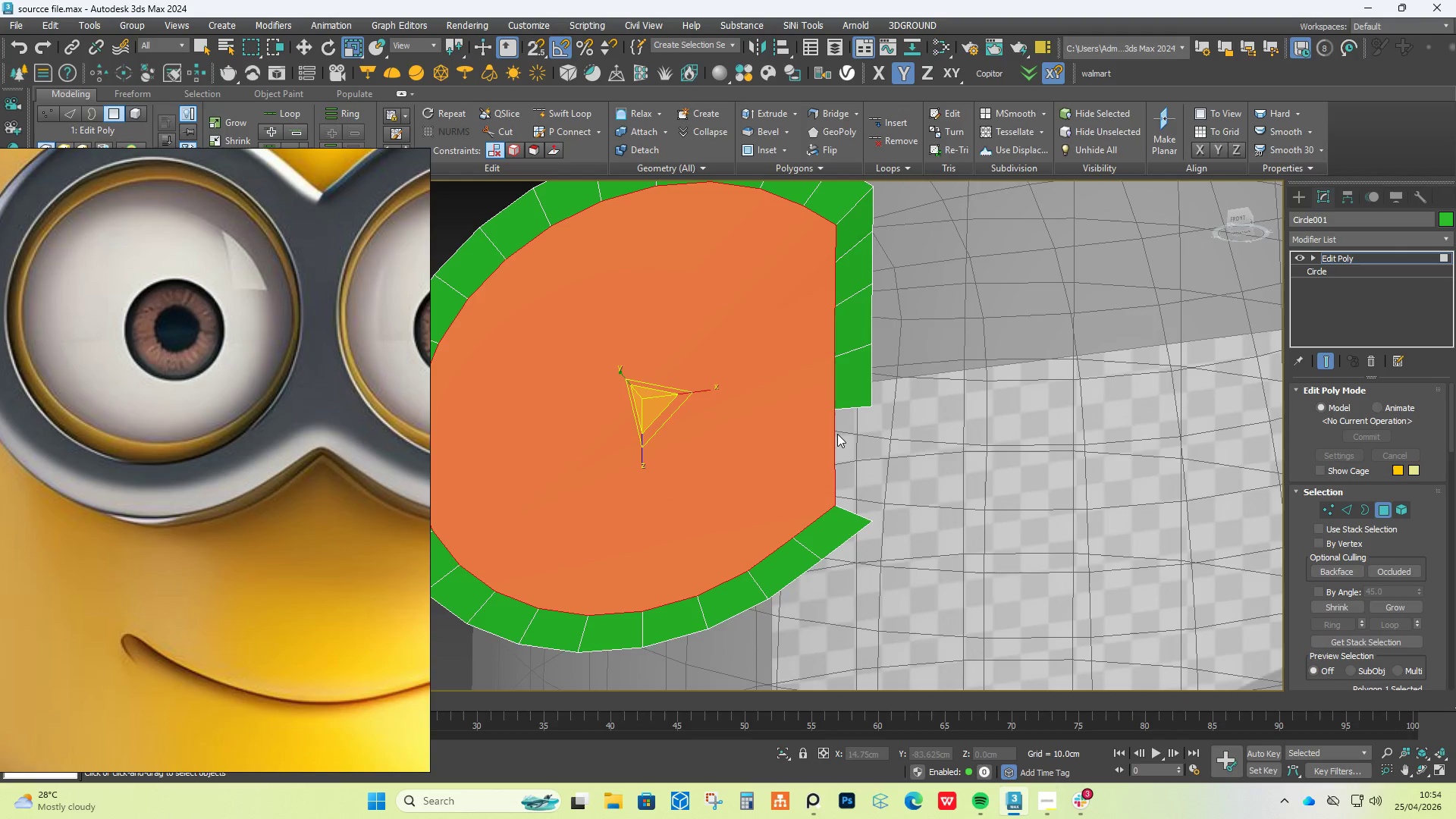 
key(2)
 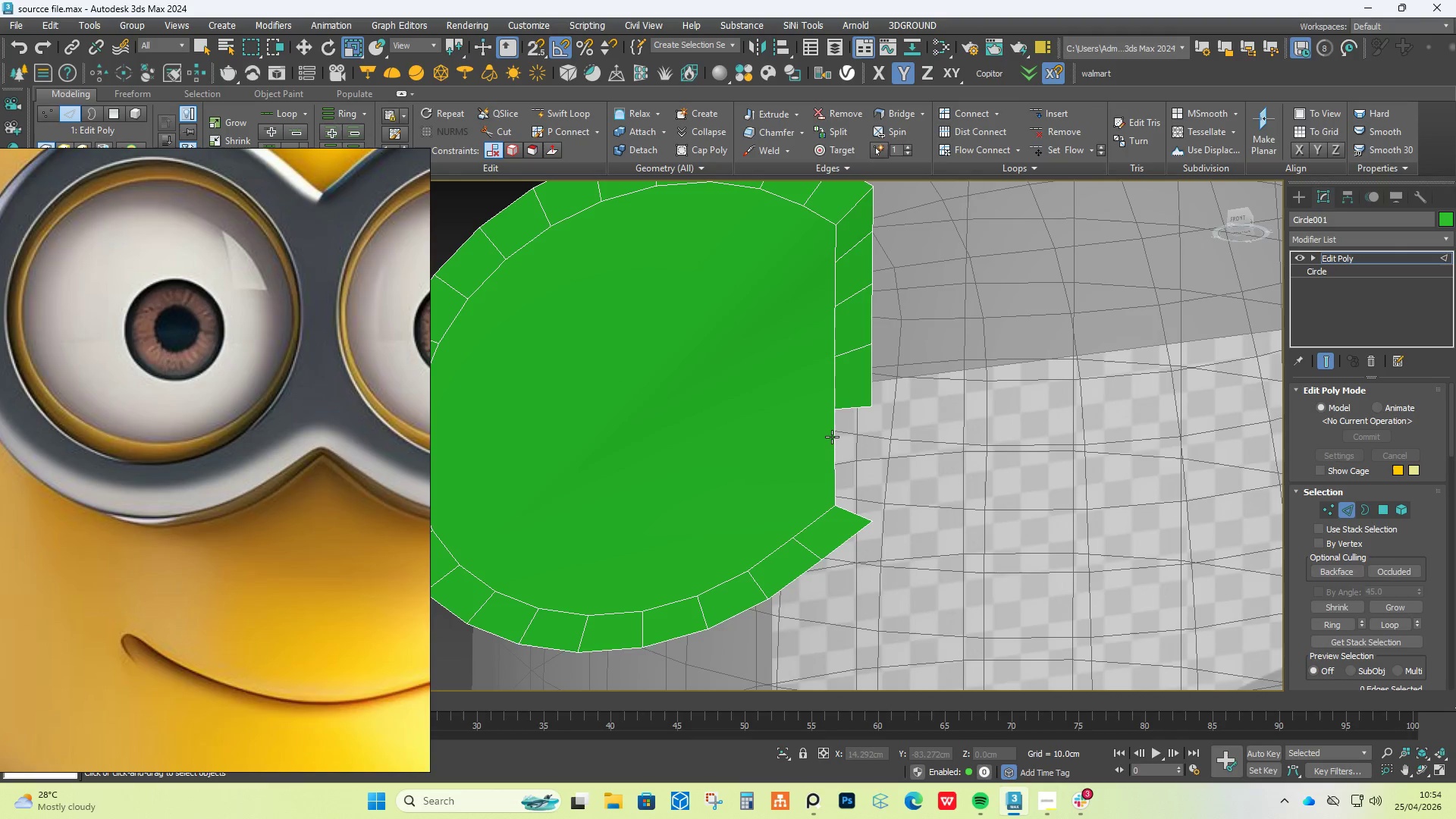 
left_click([832, 437])
 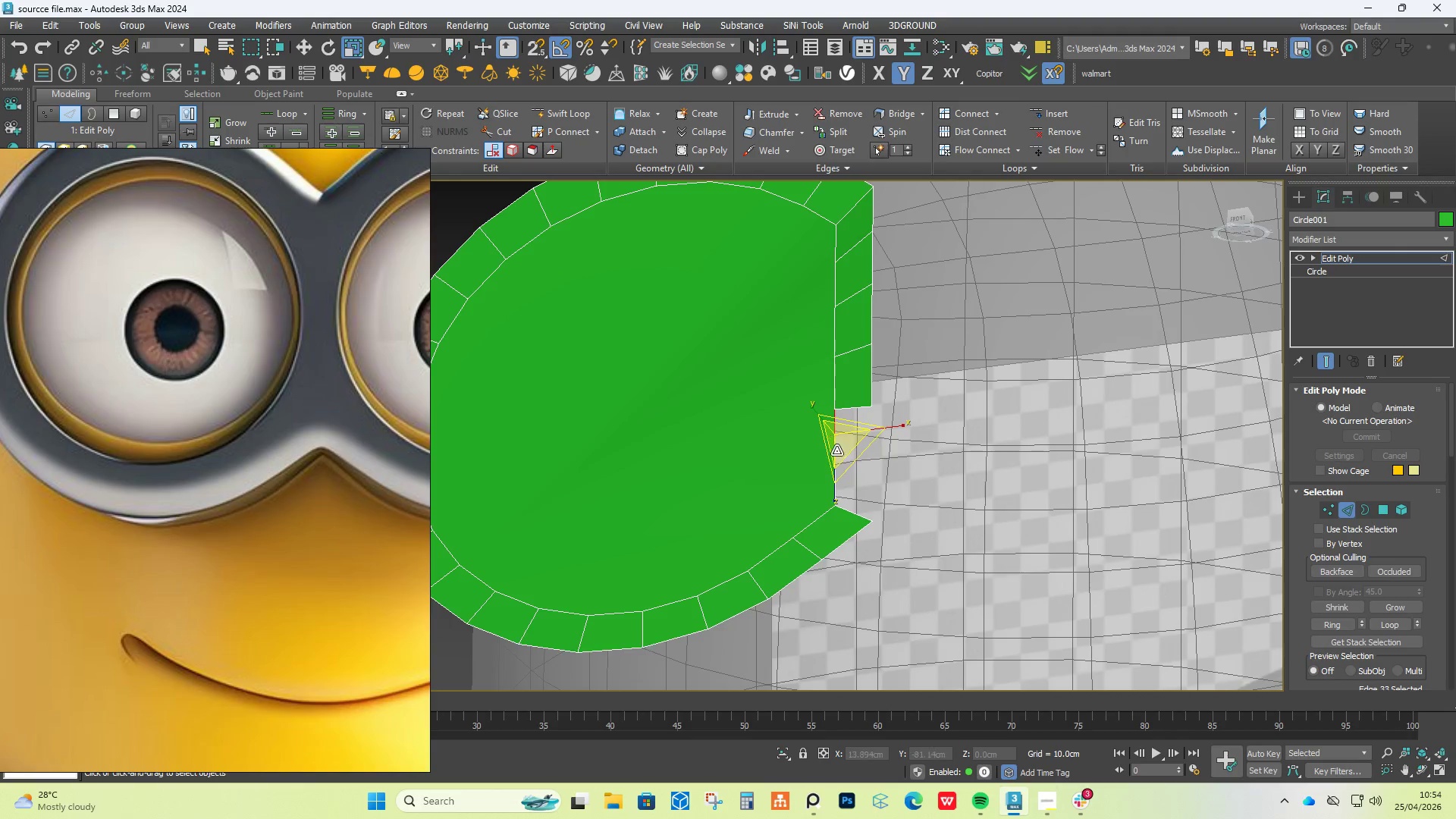 
hold_key(key=ControlLeft, duration=0.53)
left_click([835, 477])
 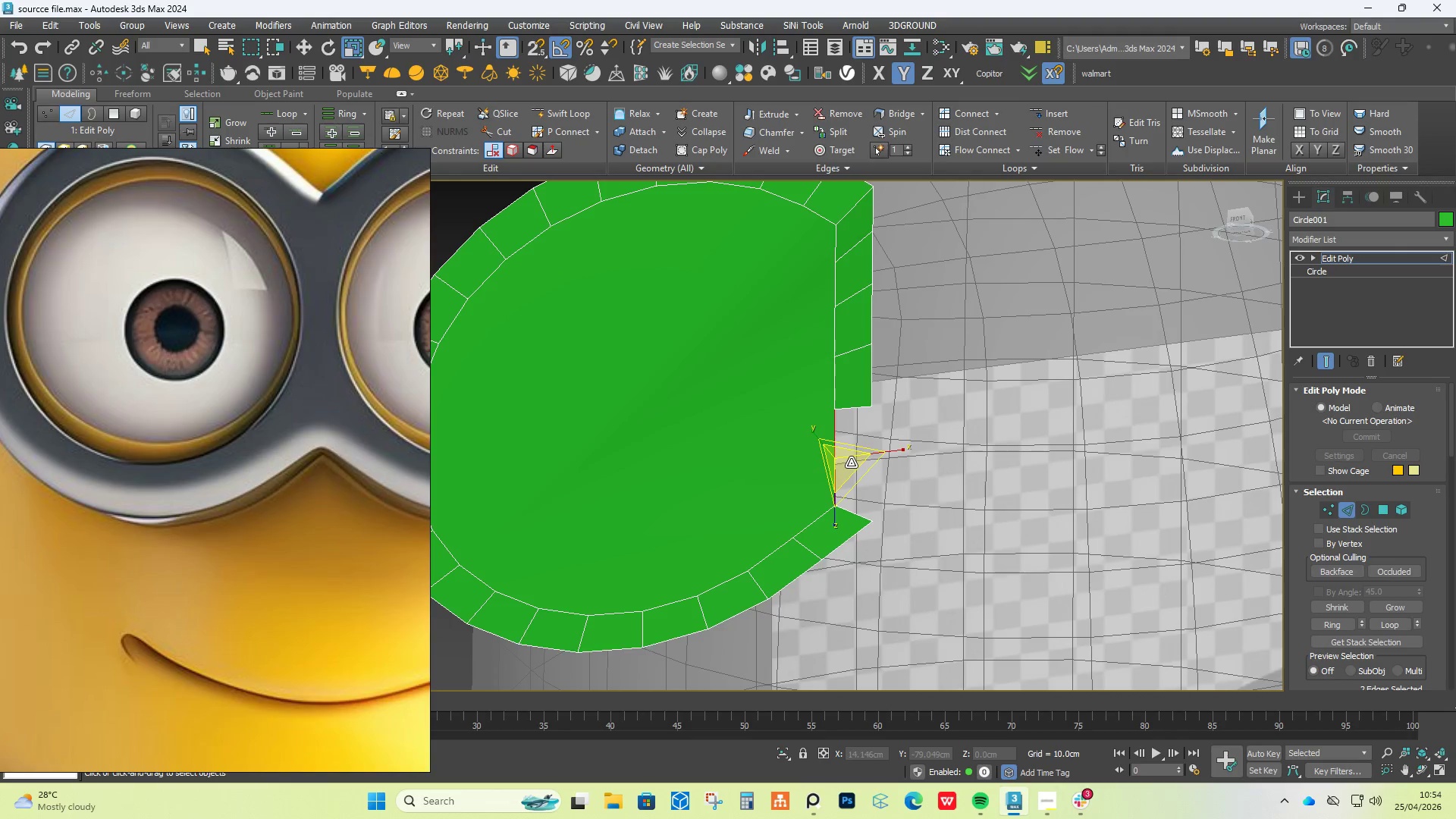 
key(W)
 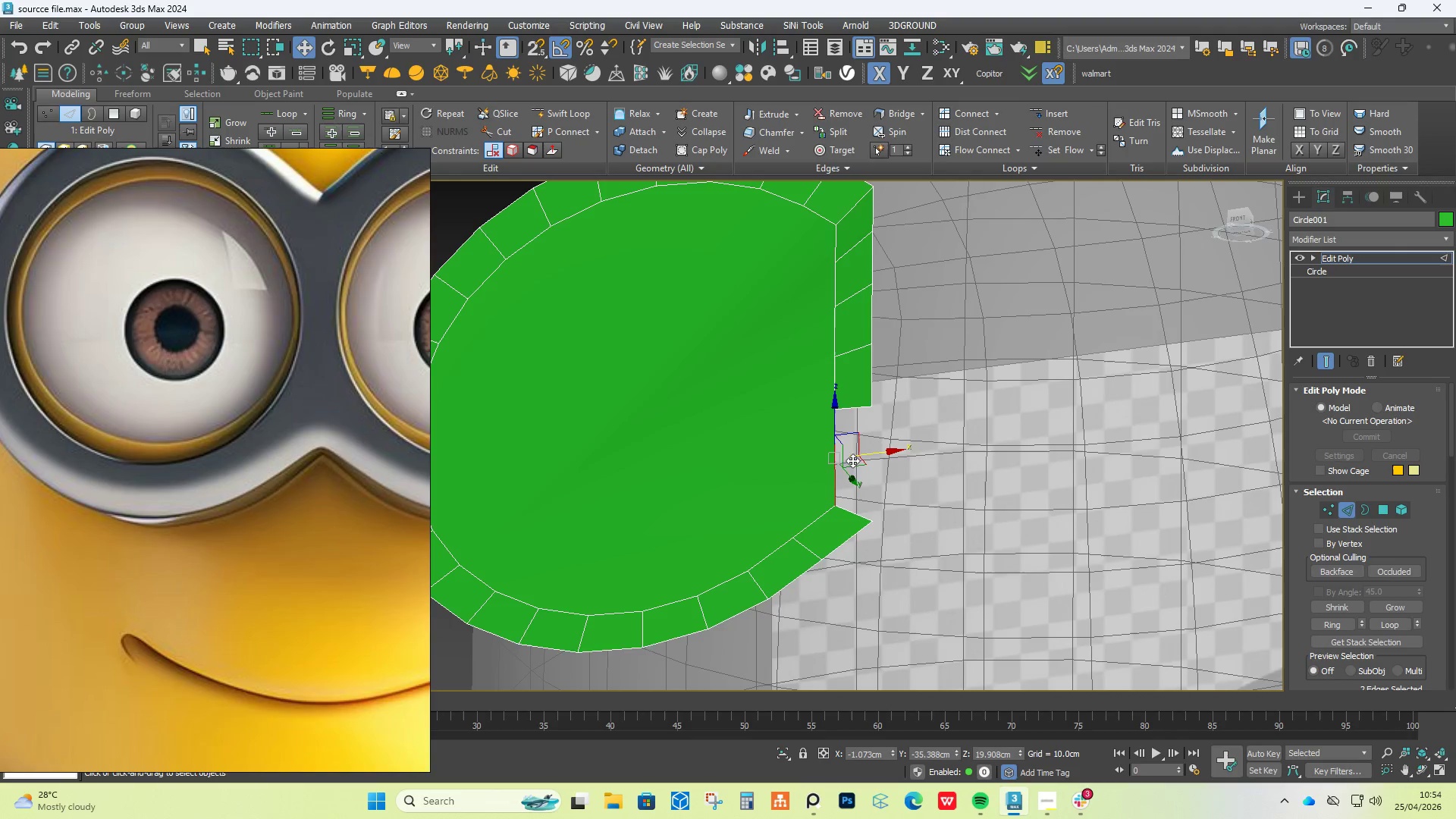 
hold_key(key=ShiftLeft, duration=0.98)
left_click_drag(start_coordinate=[856, 452], to_coordinate=[890, 461])
 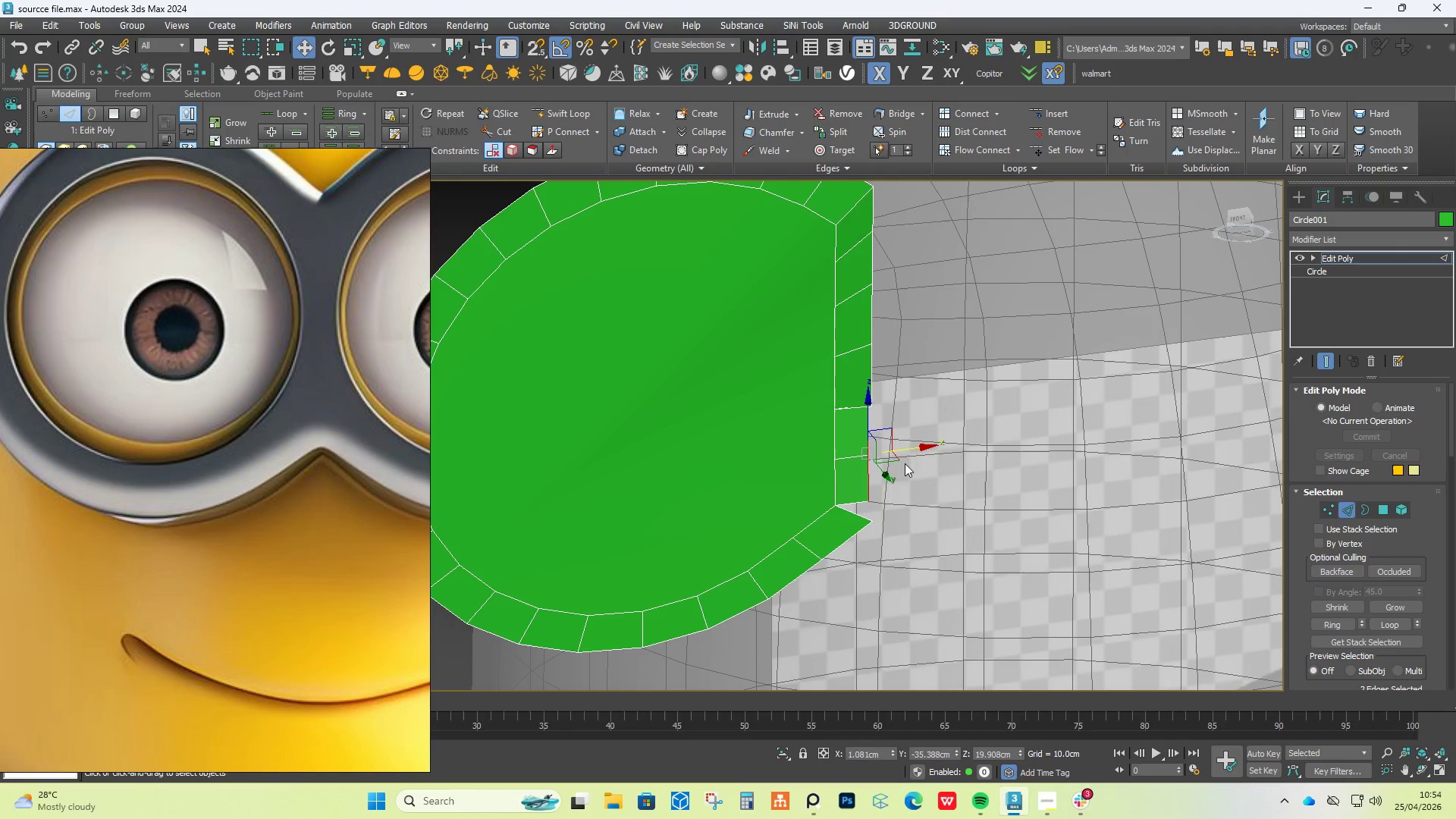 
key(1)
 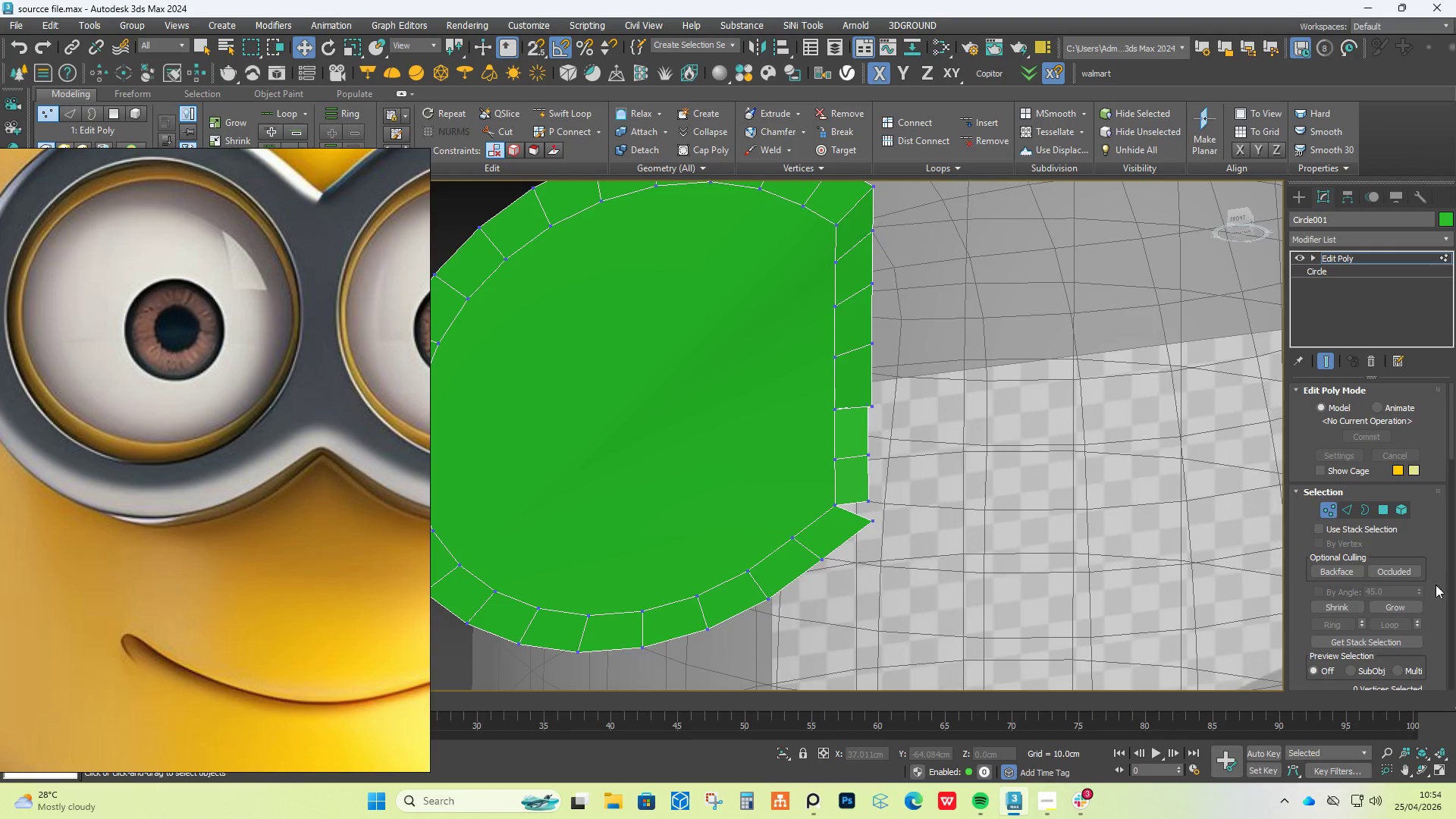 
scroll: coordinate [1397, 647], scroll_direction: down, amount: 8.0
 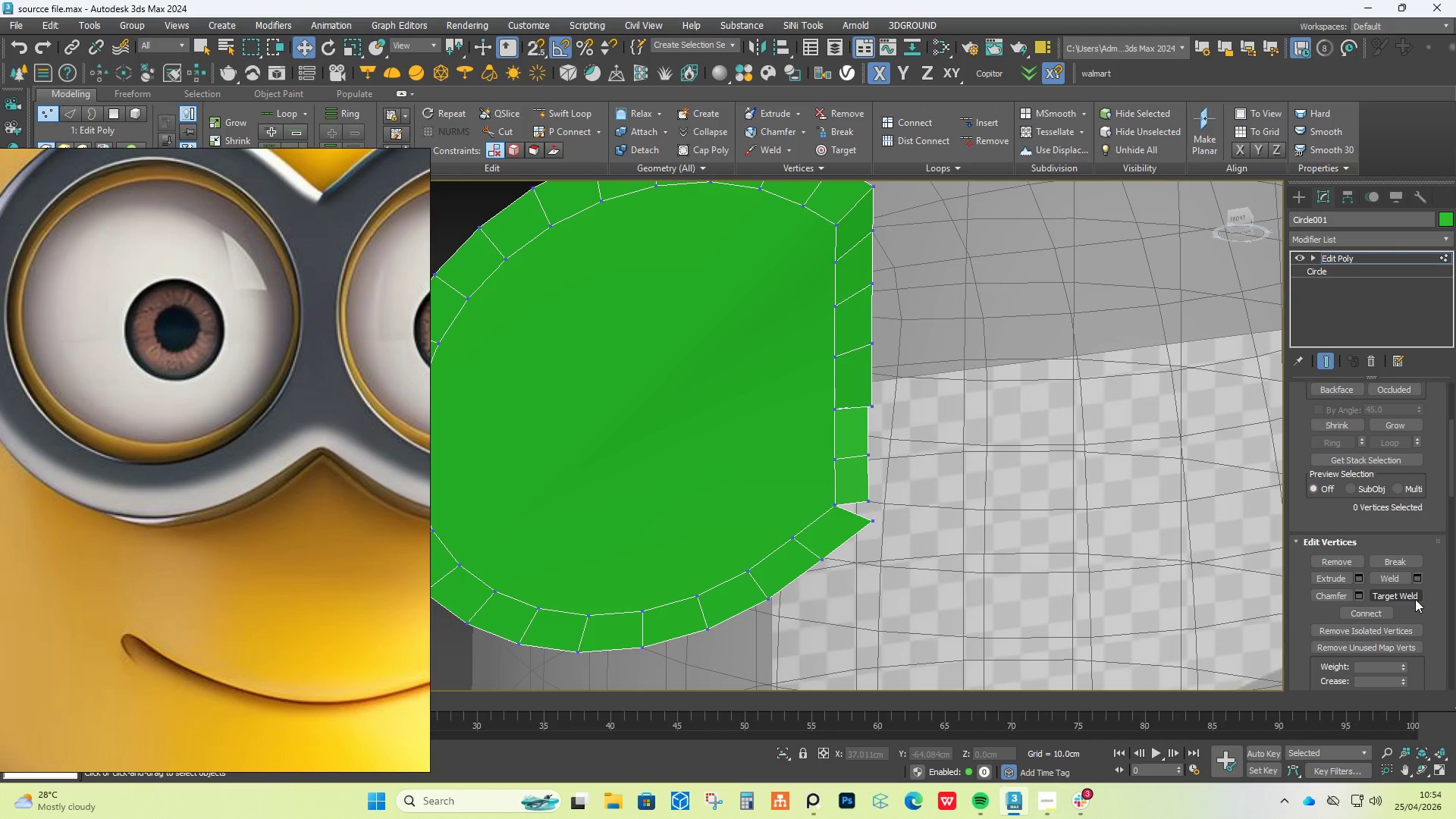 
left_click([1415, 599])
 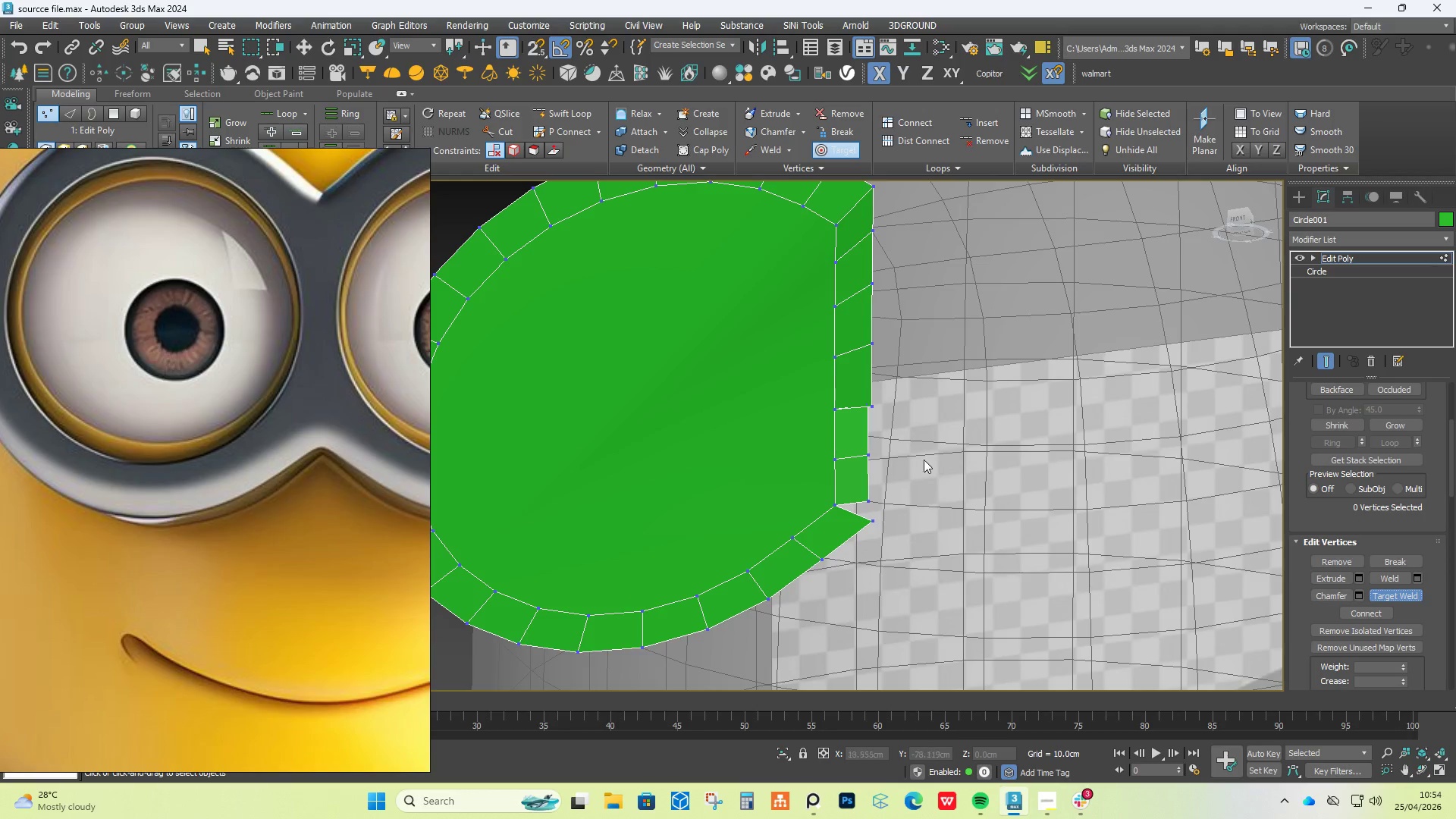 
scroll: coordinate [869, 412], scroll_direction: up, amount: 3.0
 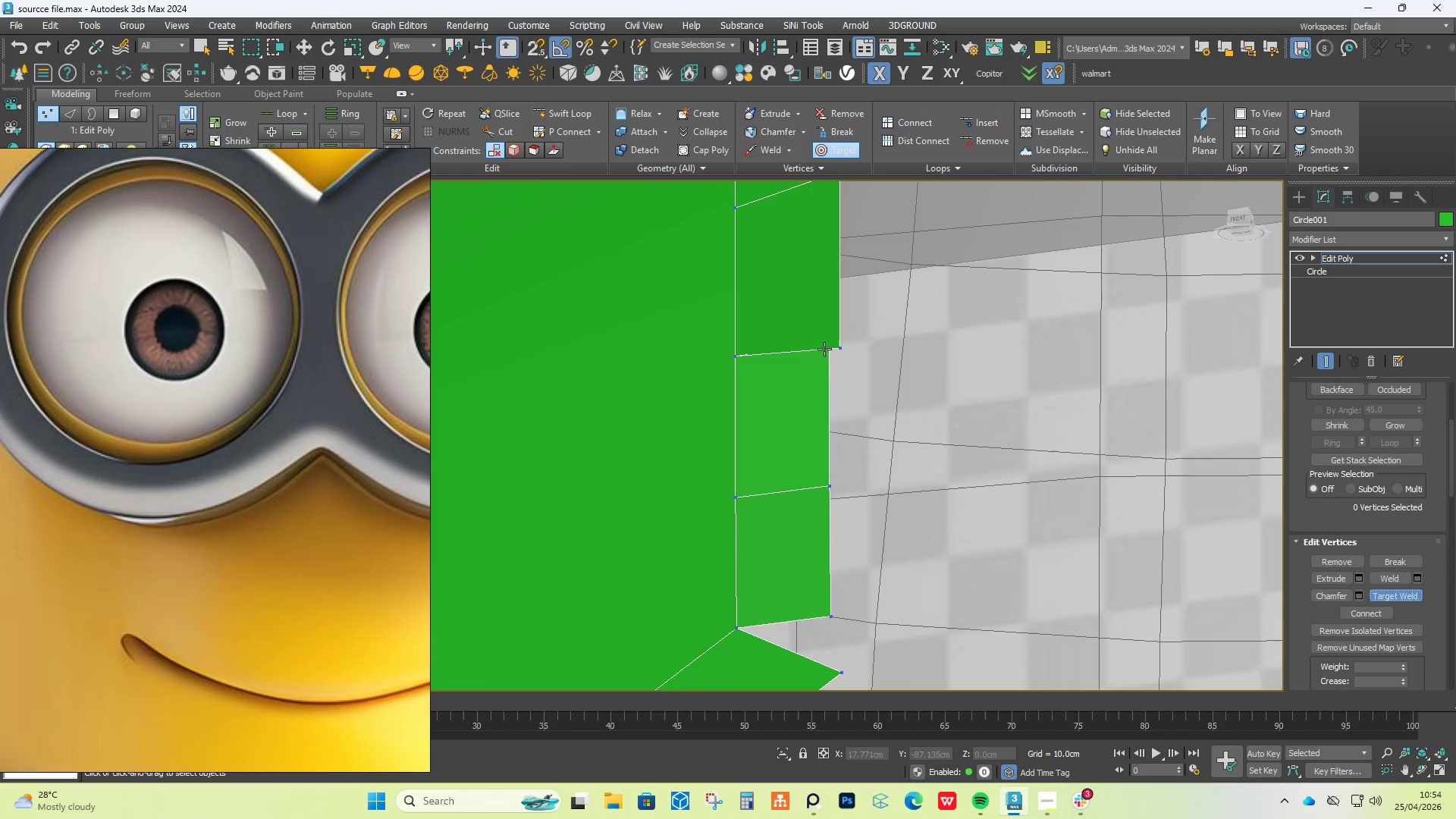 
left_click([824, 343])
 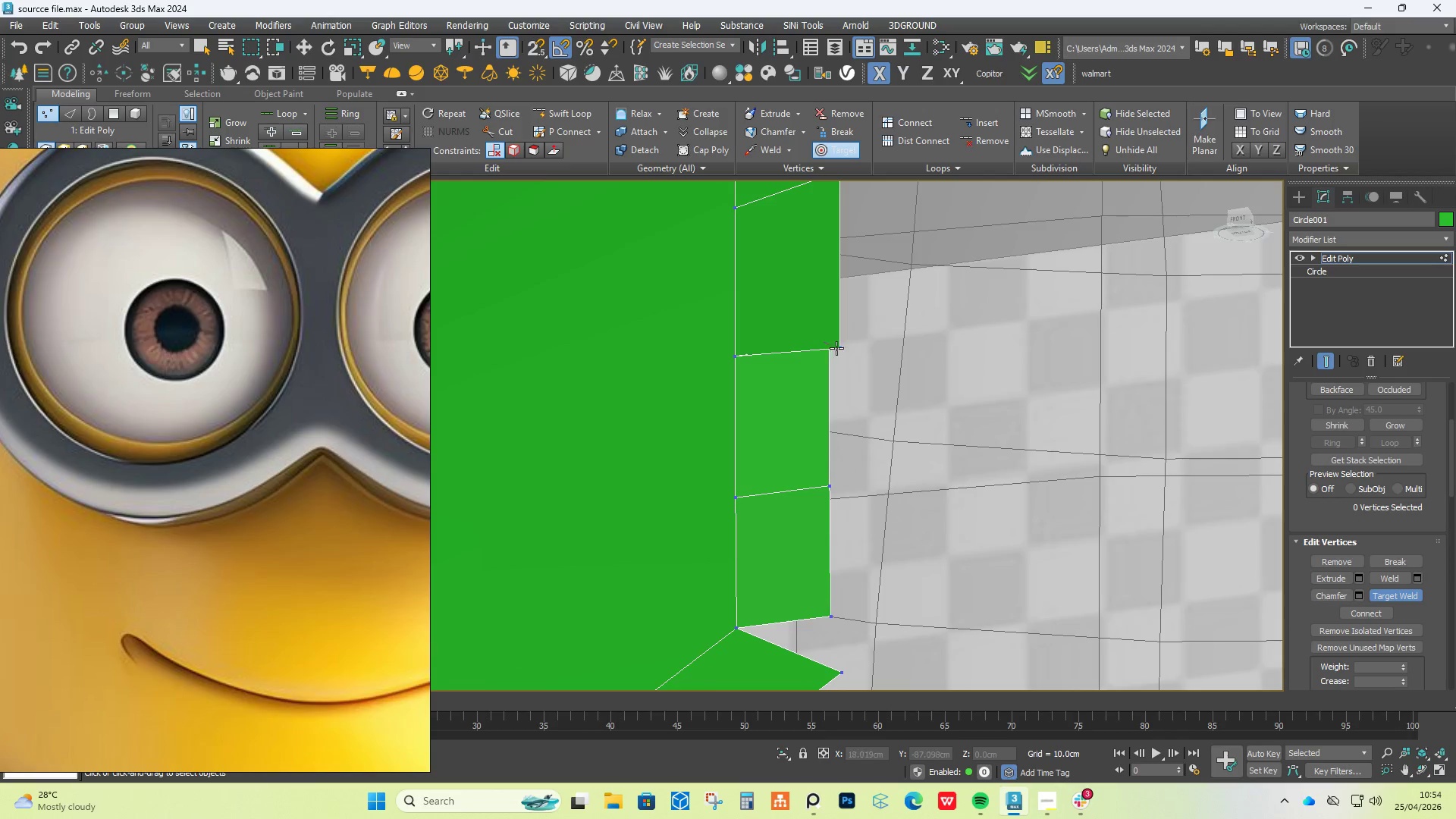 
left_click([841, 346])
 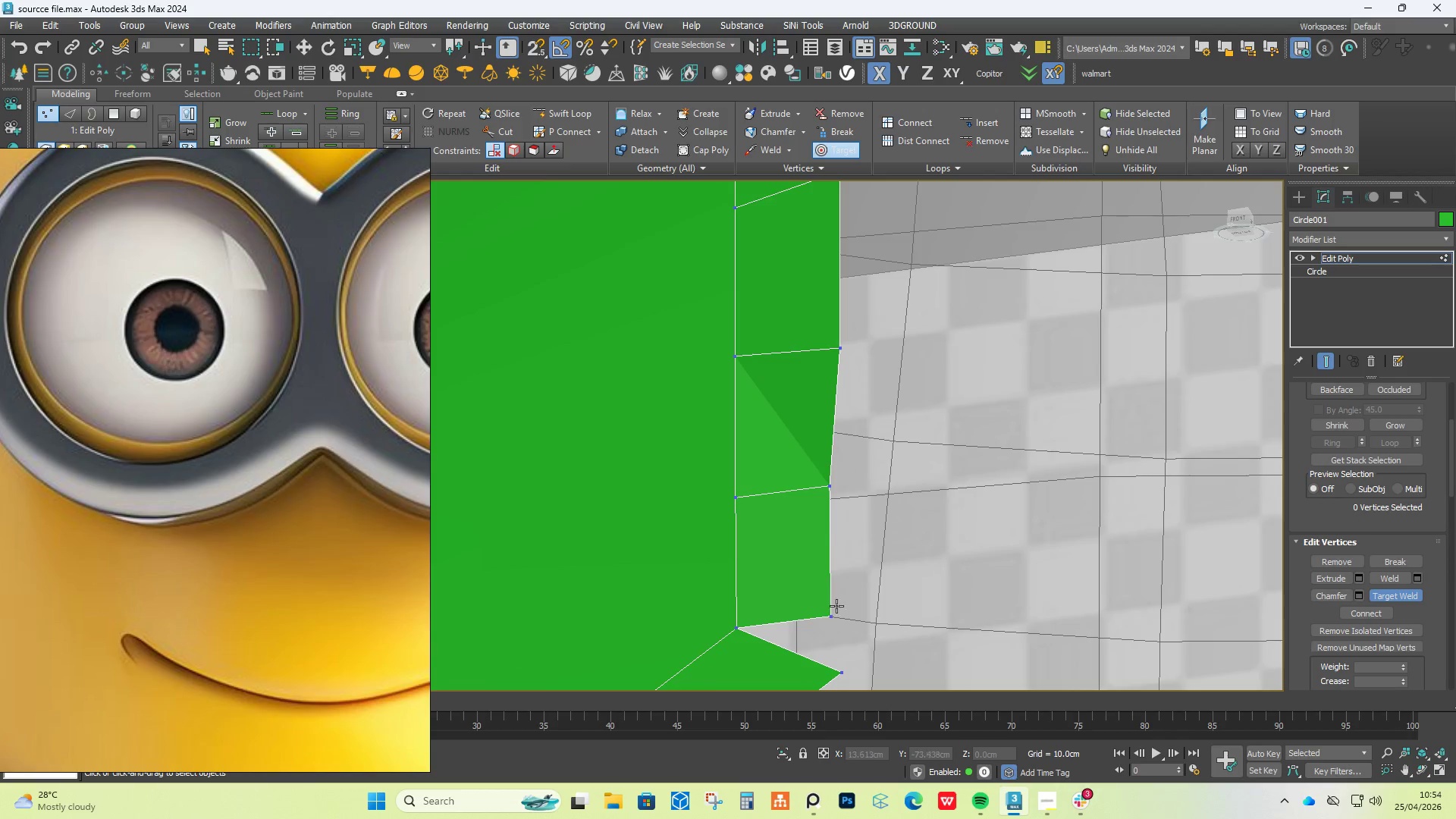 
left_click([832, 615])
 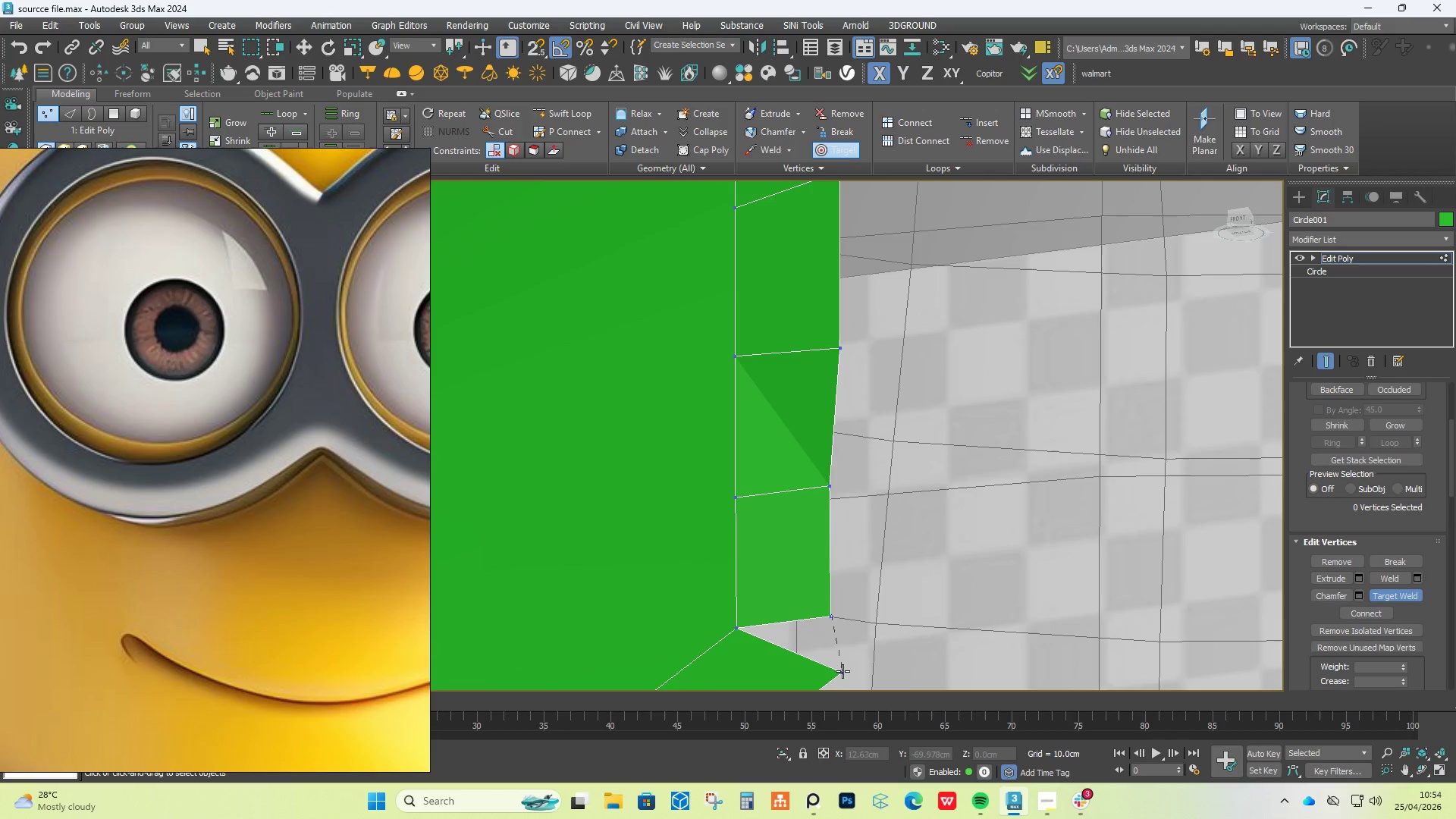 
left_click([842, 674])
 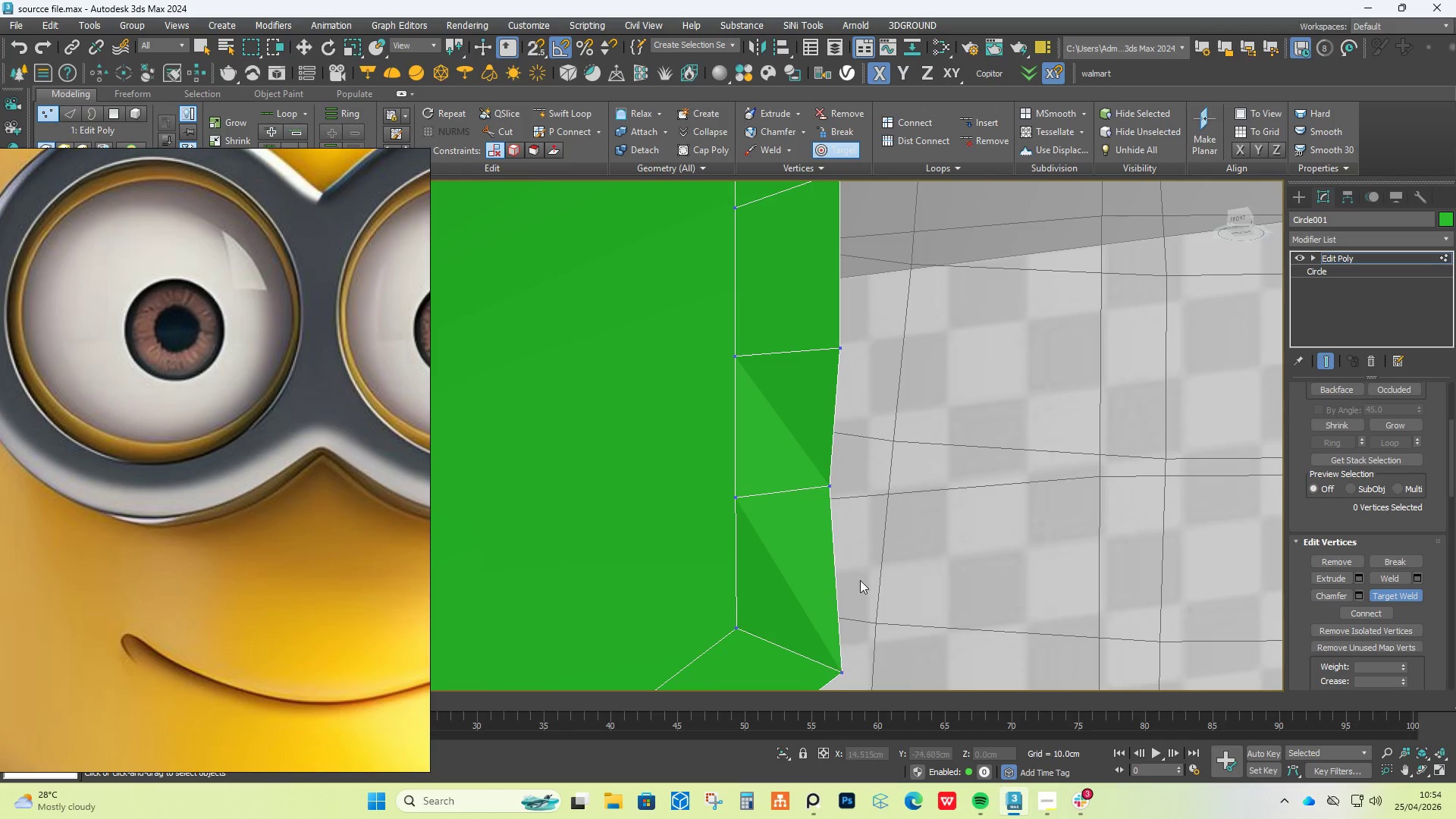 
right_click([862, 570])
 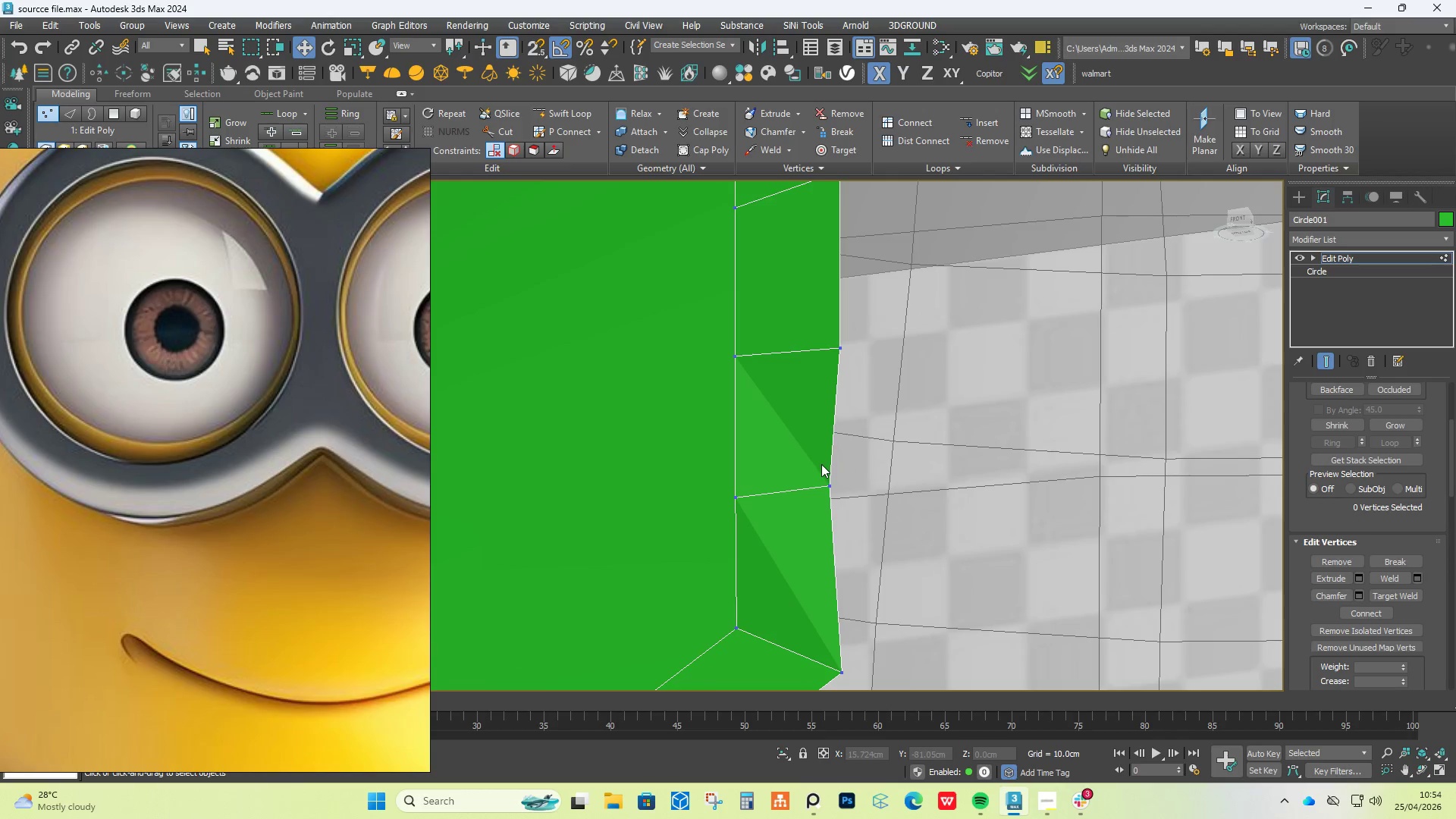 
left_click([824, 475])
 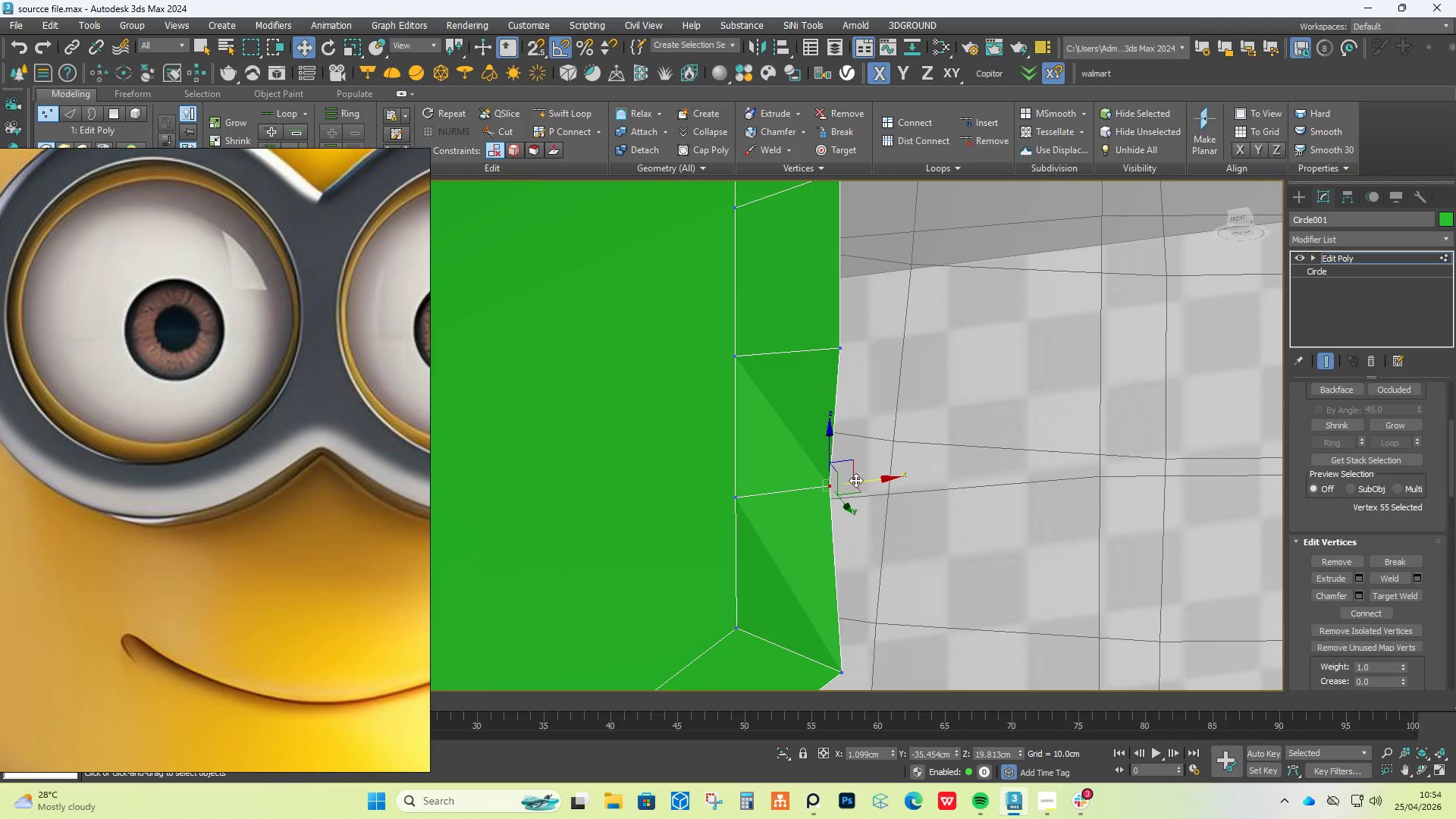 
left_click_drag(start_coordinate=[858, 479], to_coordinate=[871, 482])
 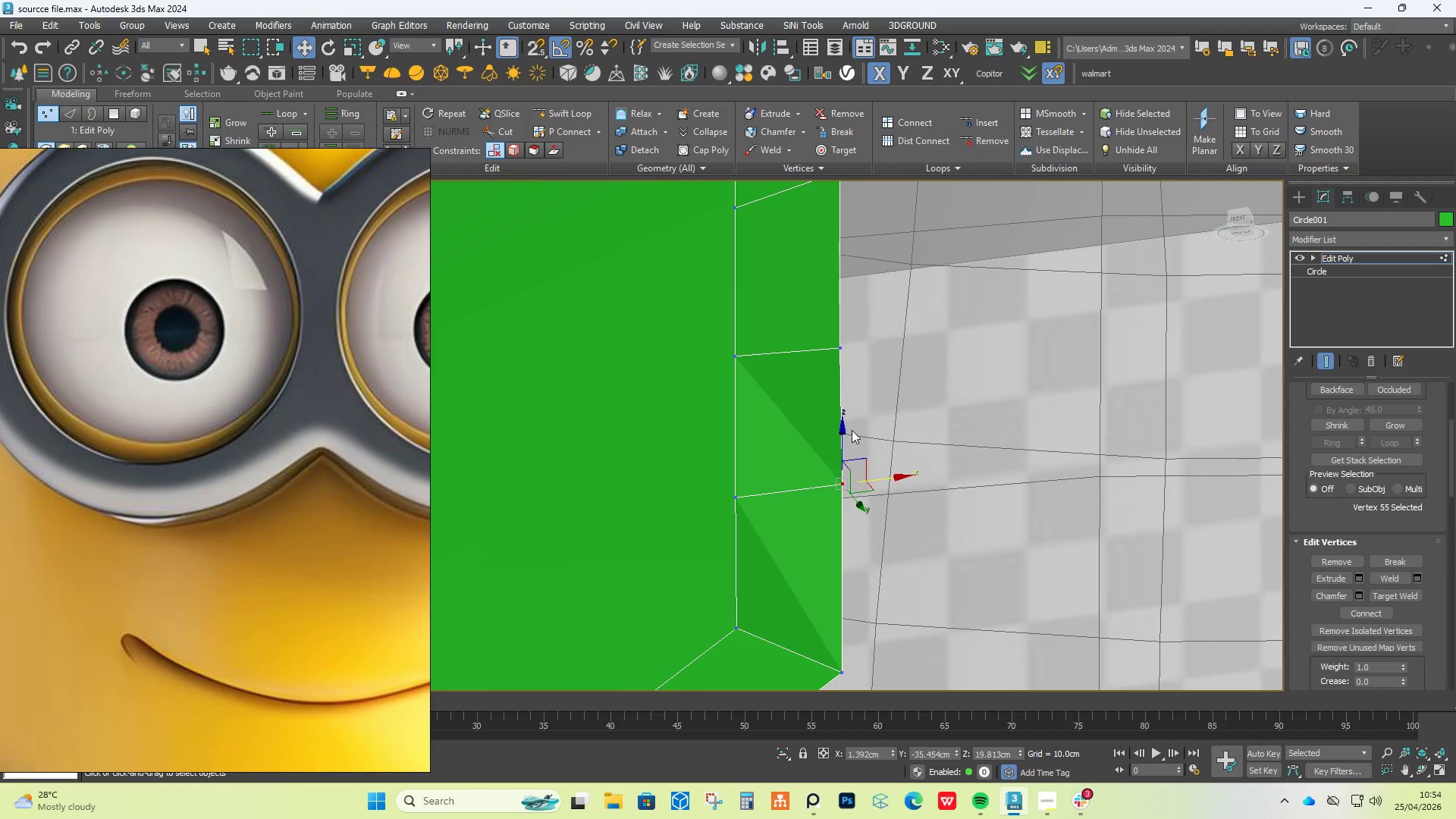 
hold_key(key=AltLeft, duration=0.84)
 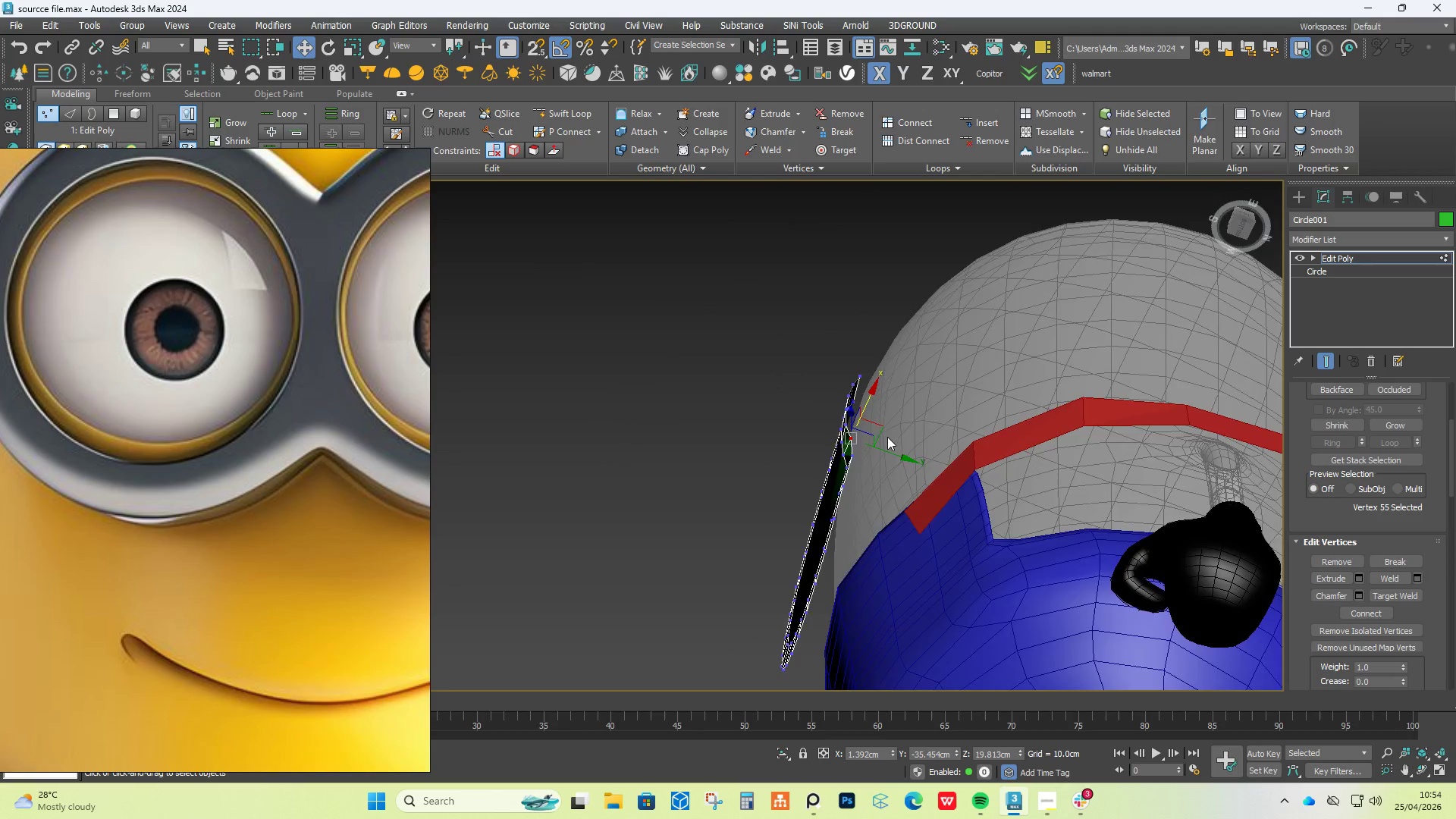 
scroll: coordinate [852, 428], scroll_direction: down, amount: 6.0
 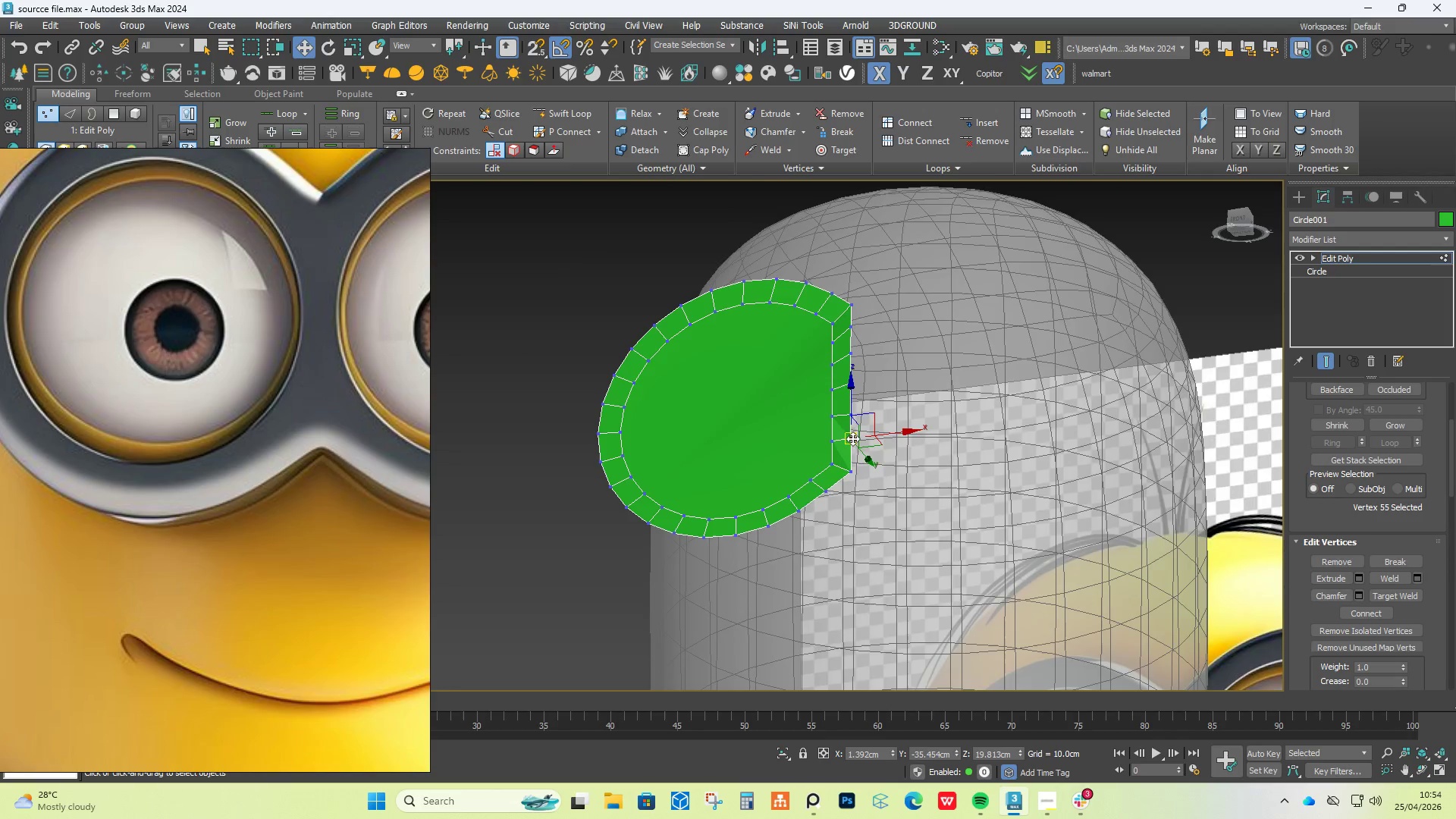 
hold_key(key=AltLeft, duration=0.84)
 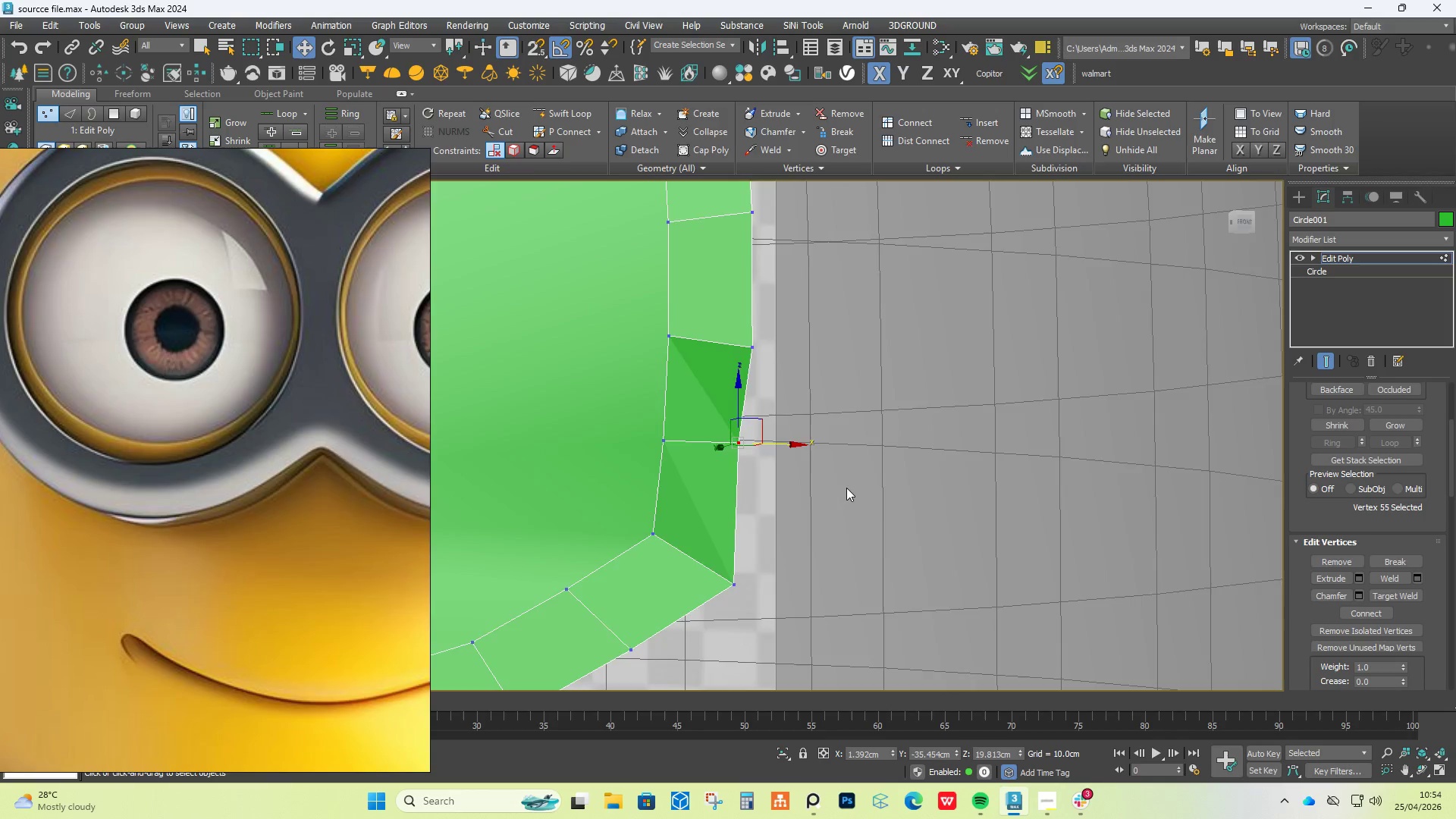 
scroll: coordinate [888, 437], scroll_direction: up, amount: 4.0
 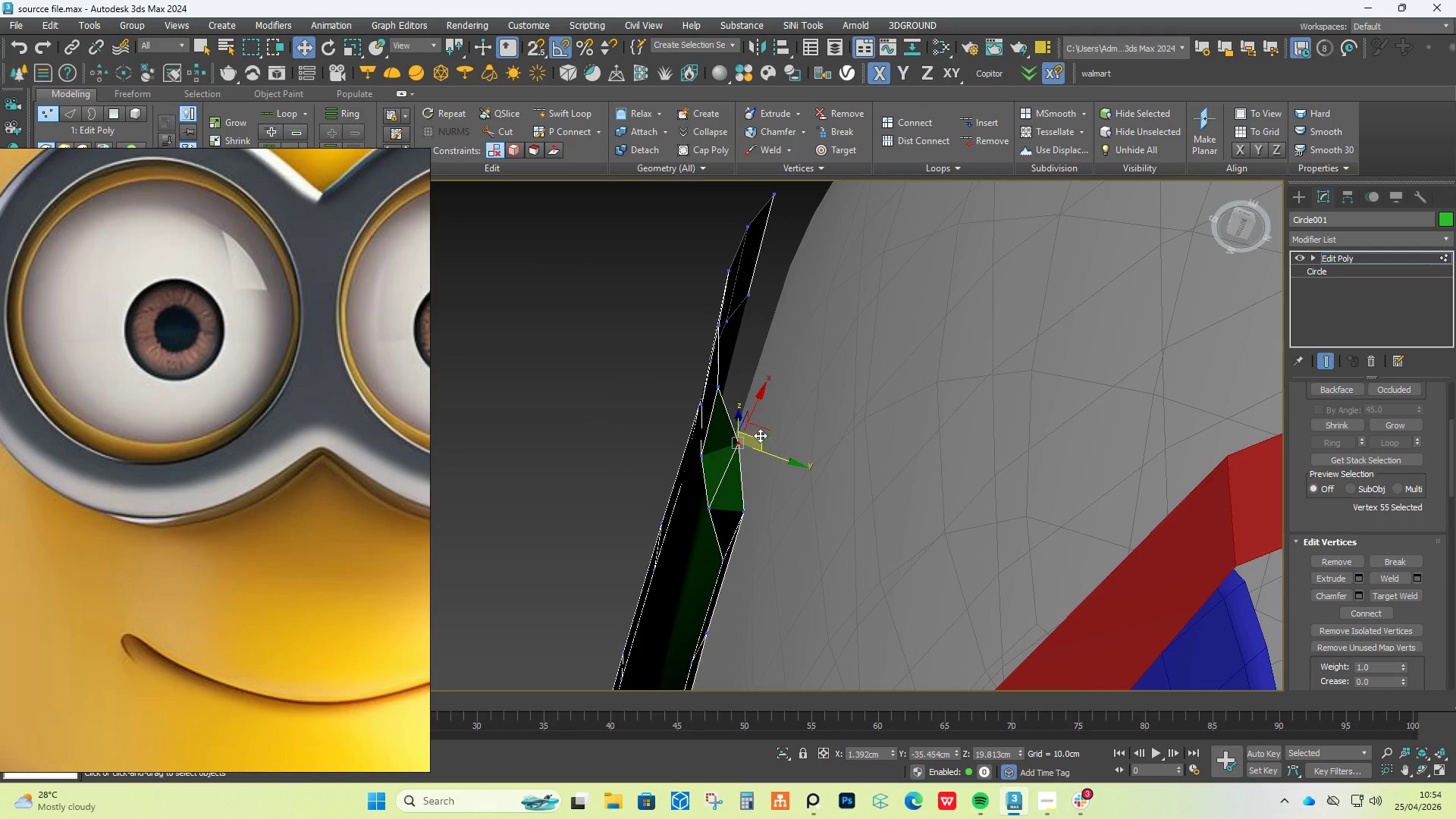 
hold_key(key=AltLeft, duration=0.36)
 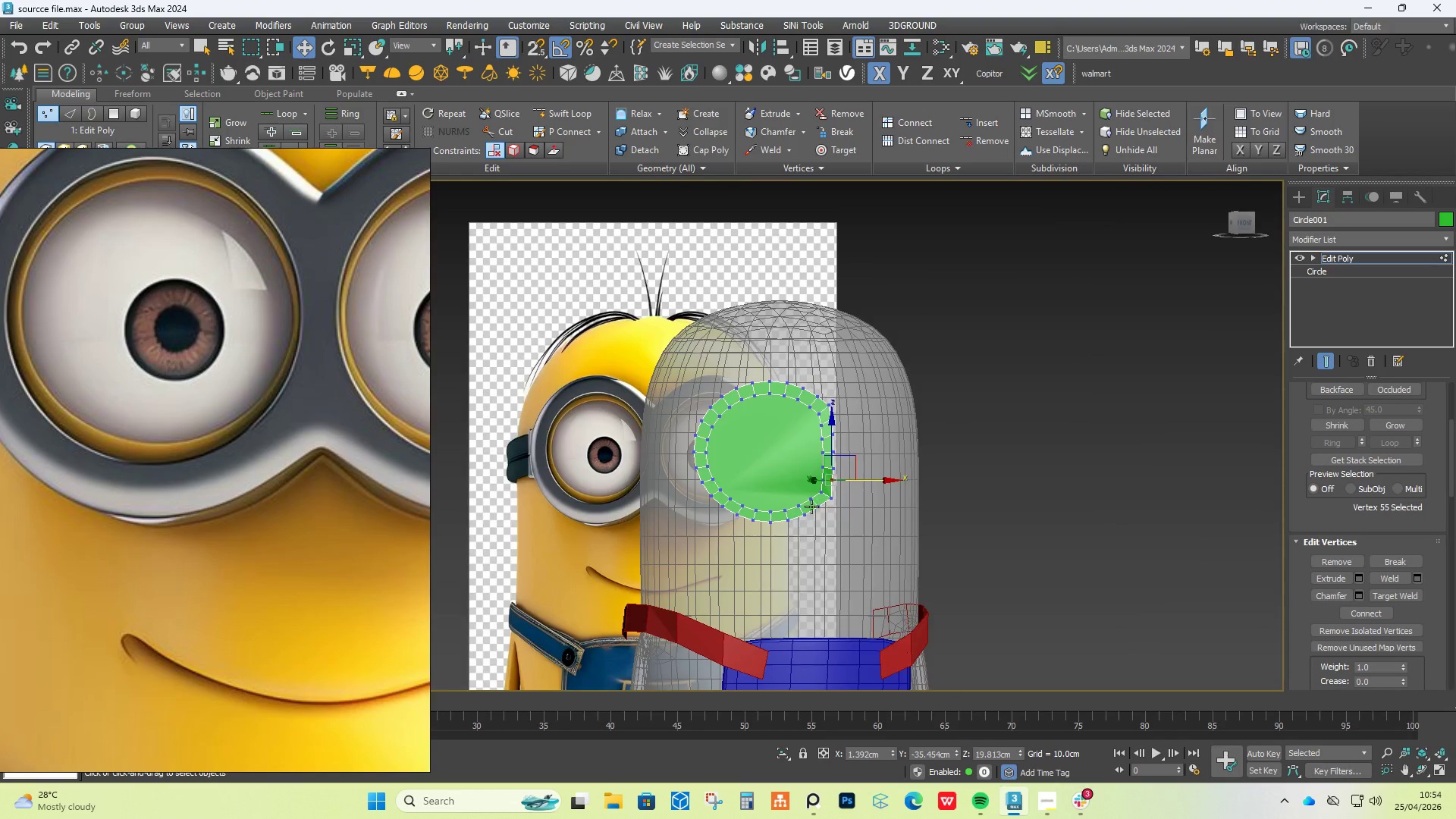 
scroll: coordinate [845, 485], scroll_direction: down, amount: 7.0
 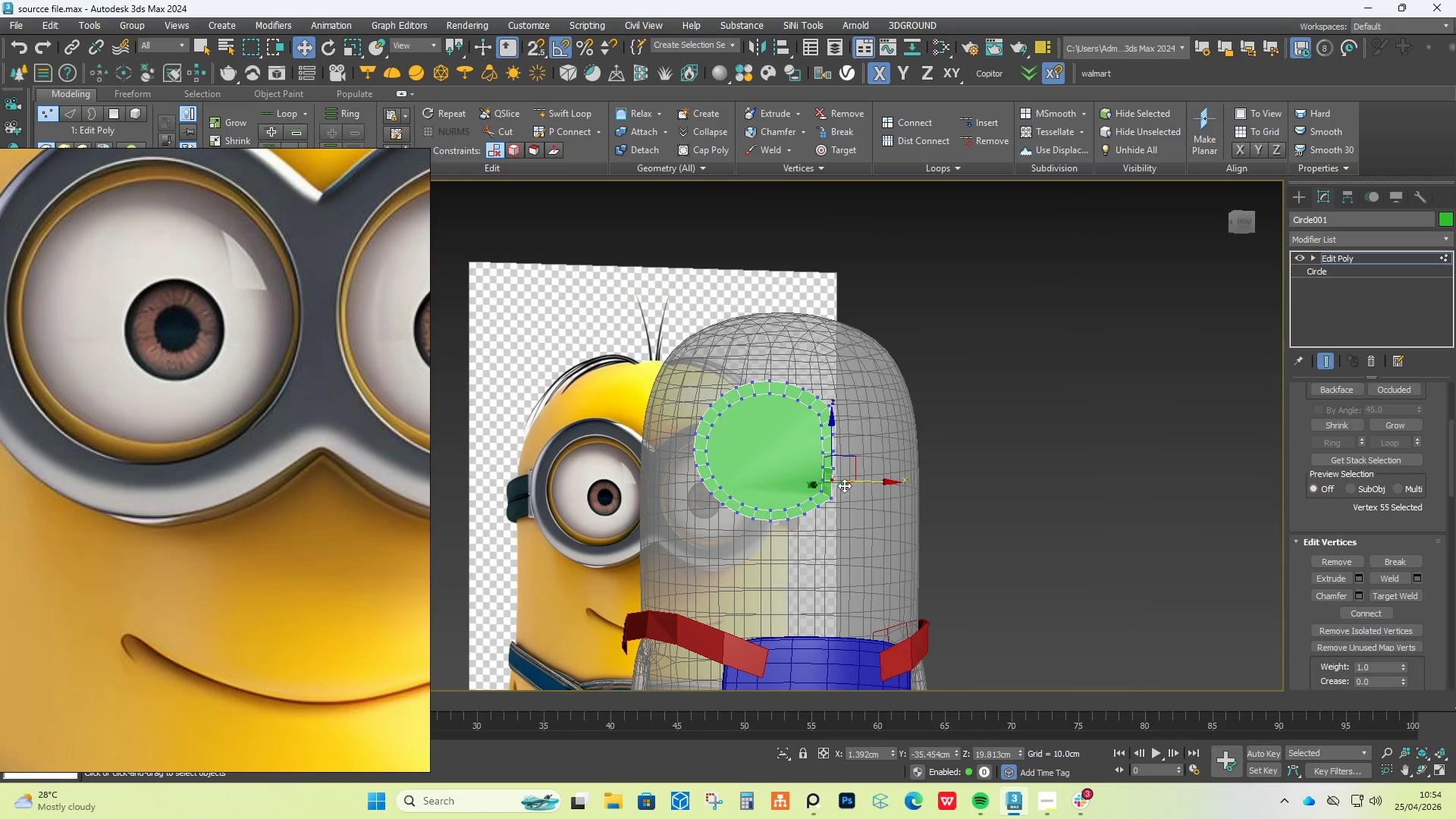 
scroll: coordinate [811, 507], scroll_direction: up, amount: 4.0
 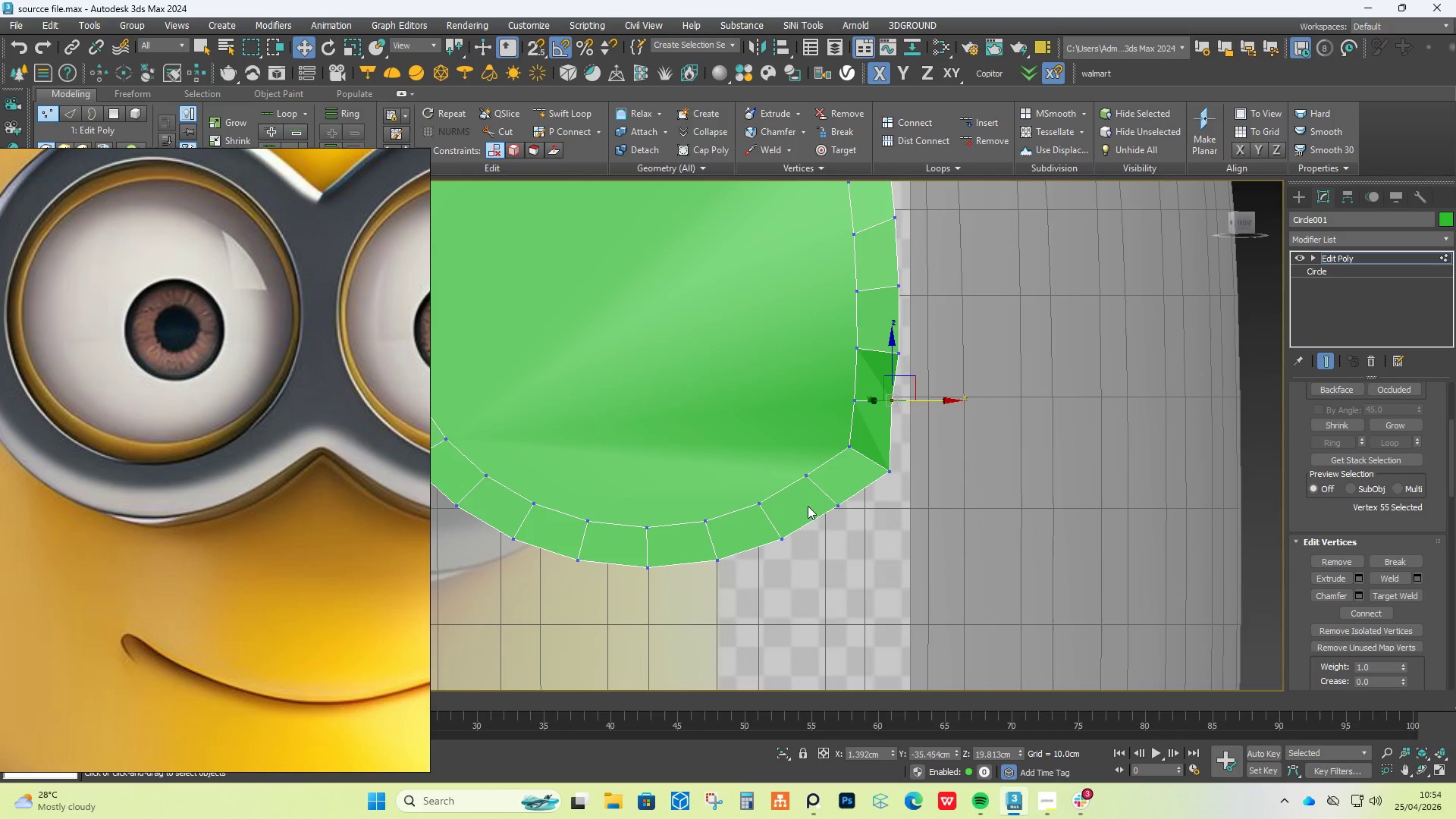 
scroll: coordinate [799, 492], scroll_direction: down, amount: 2.0
 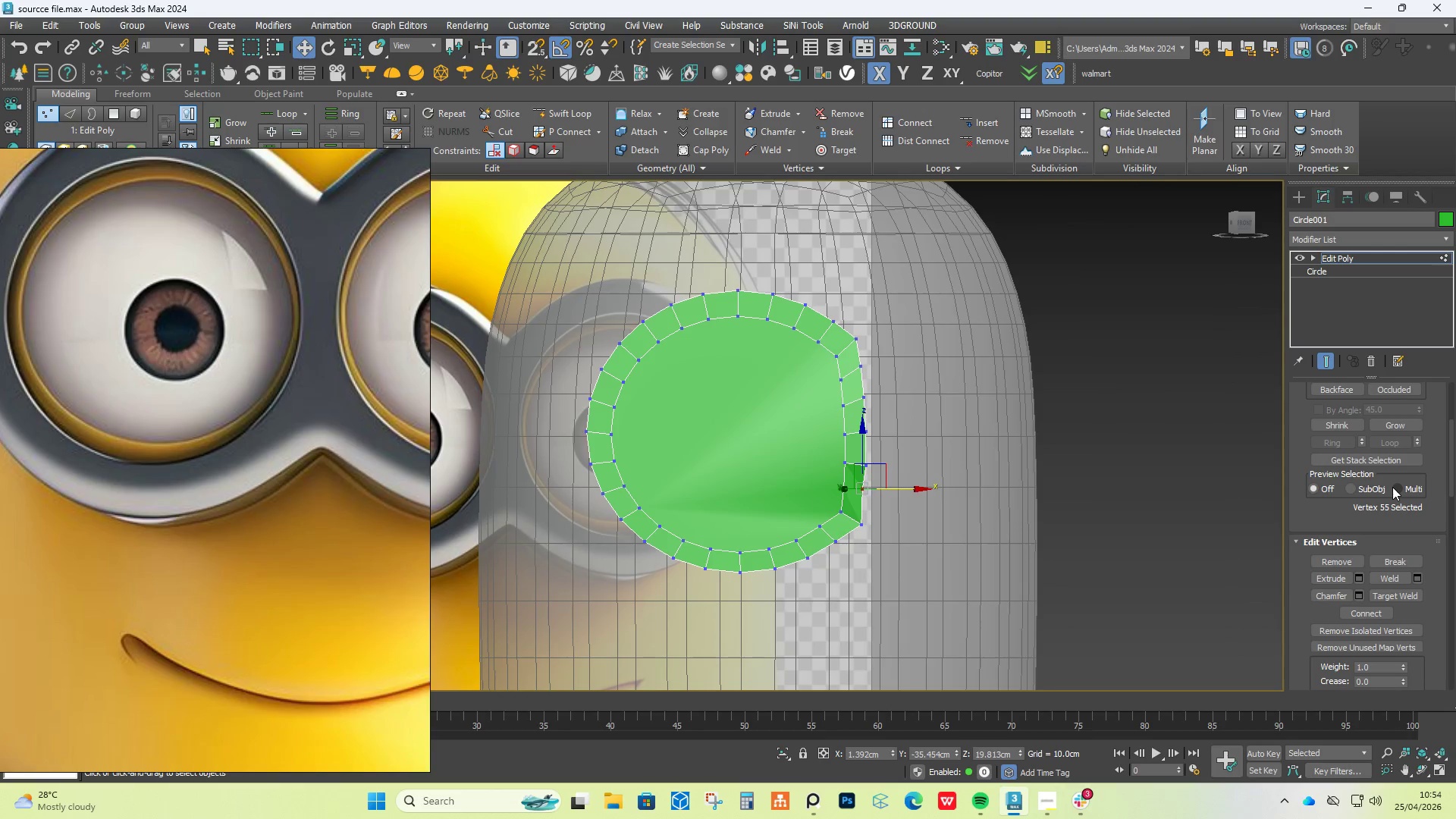 
scroll: coordinate [1392, 487], scroll_direction: up, amount: 4.0
 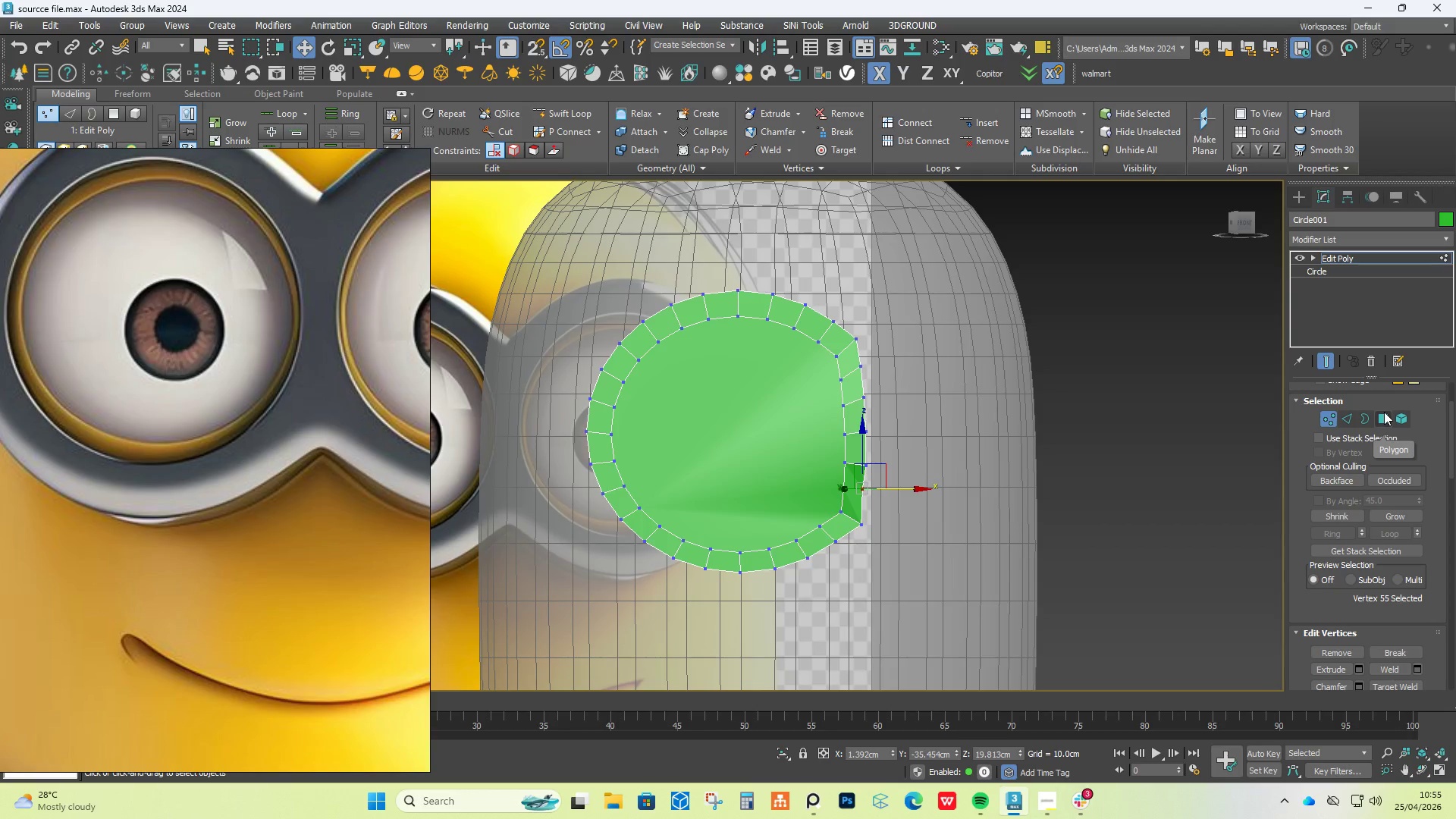 
left_click([1384, 412])
 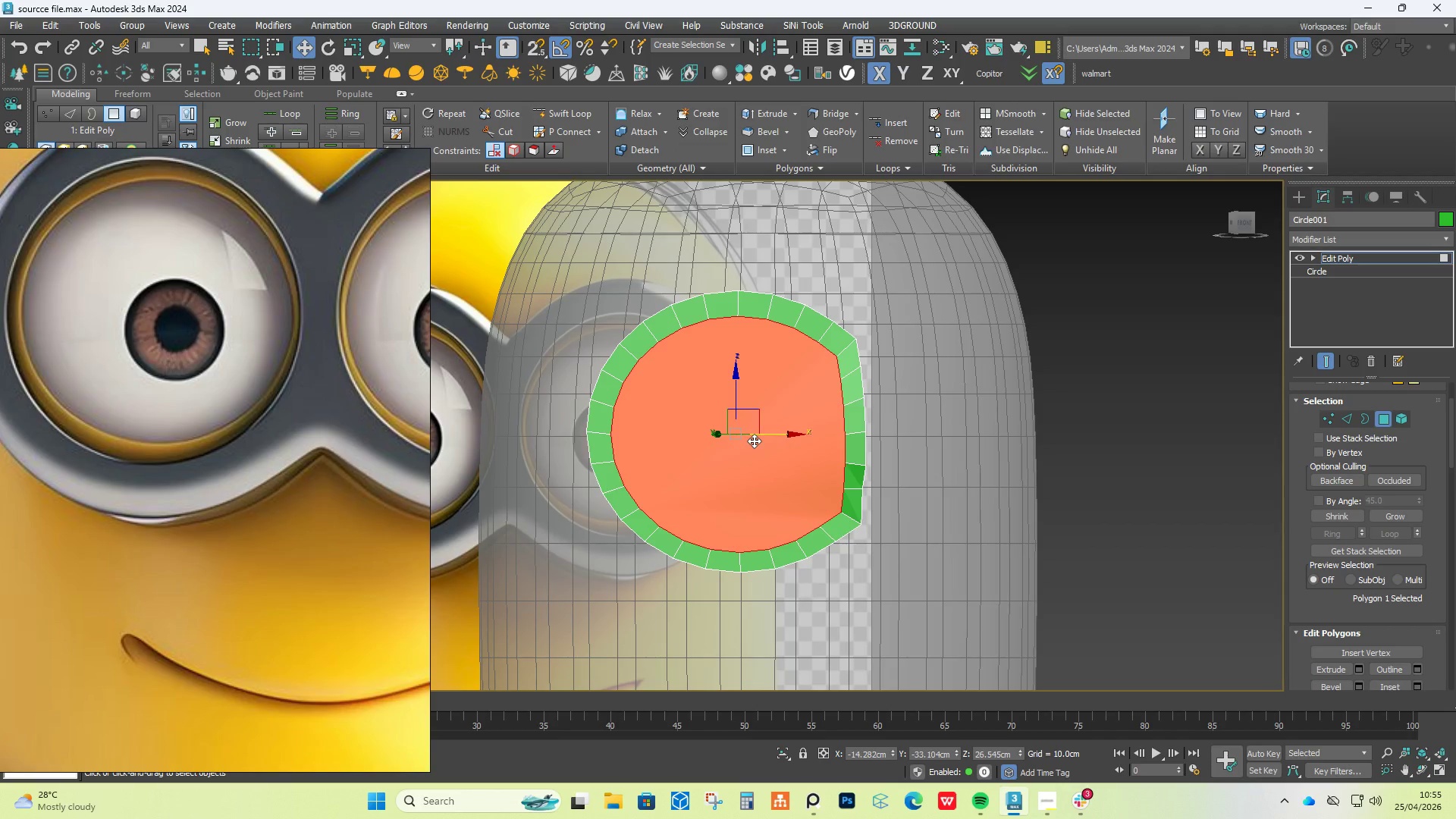 
key(Delete)
 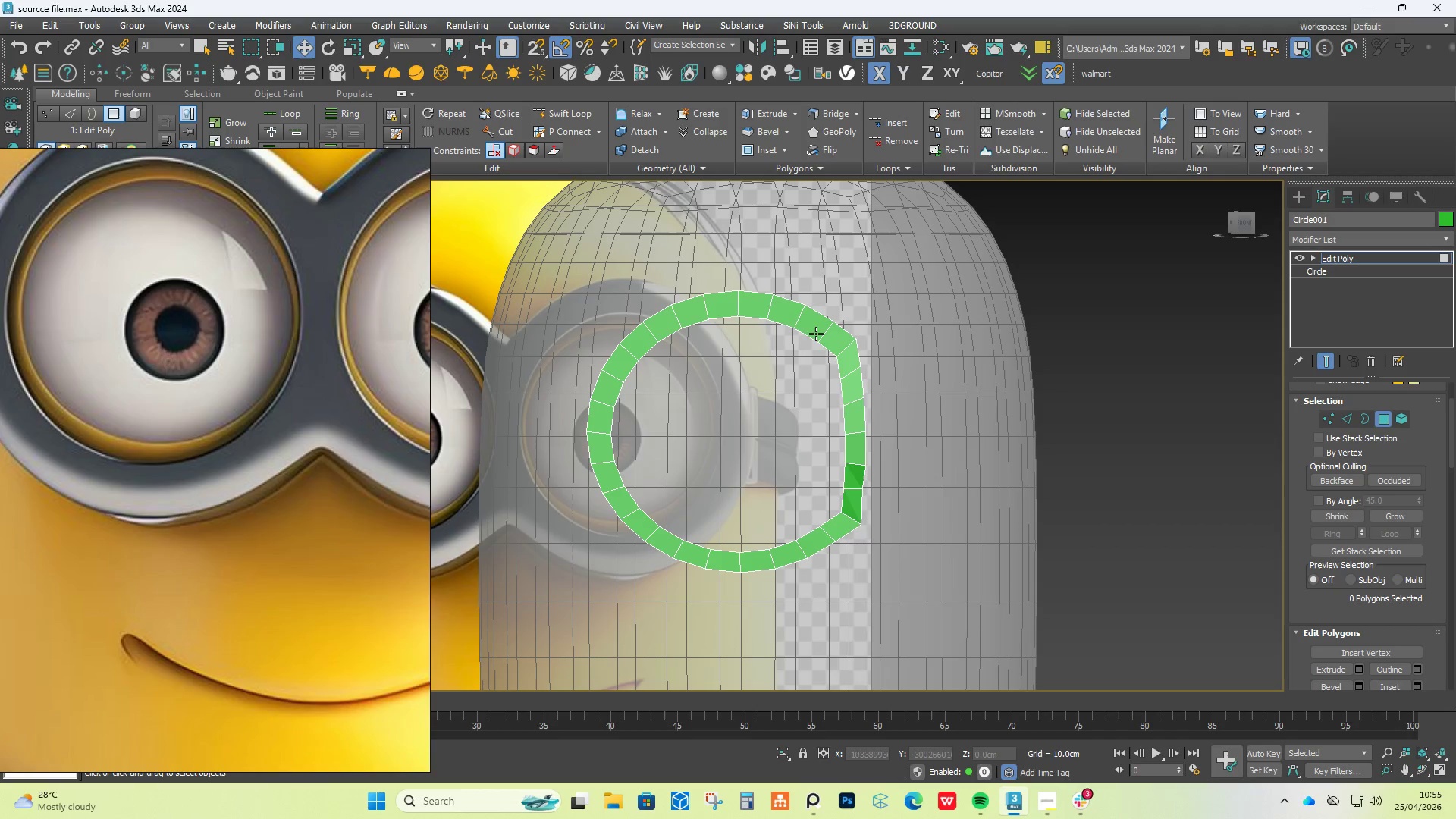 
double_click([814, 337])
 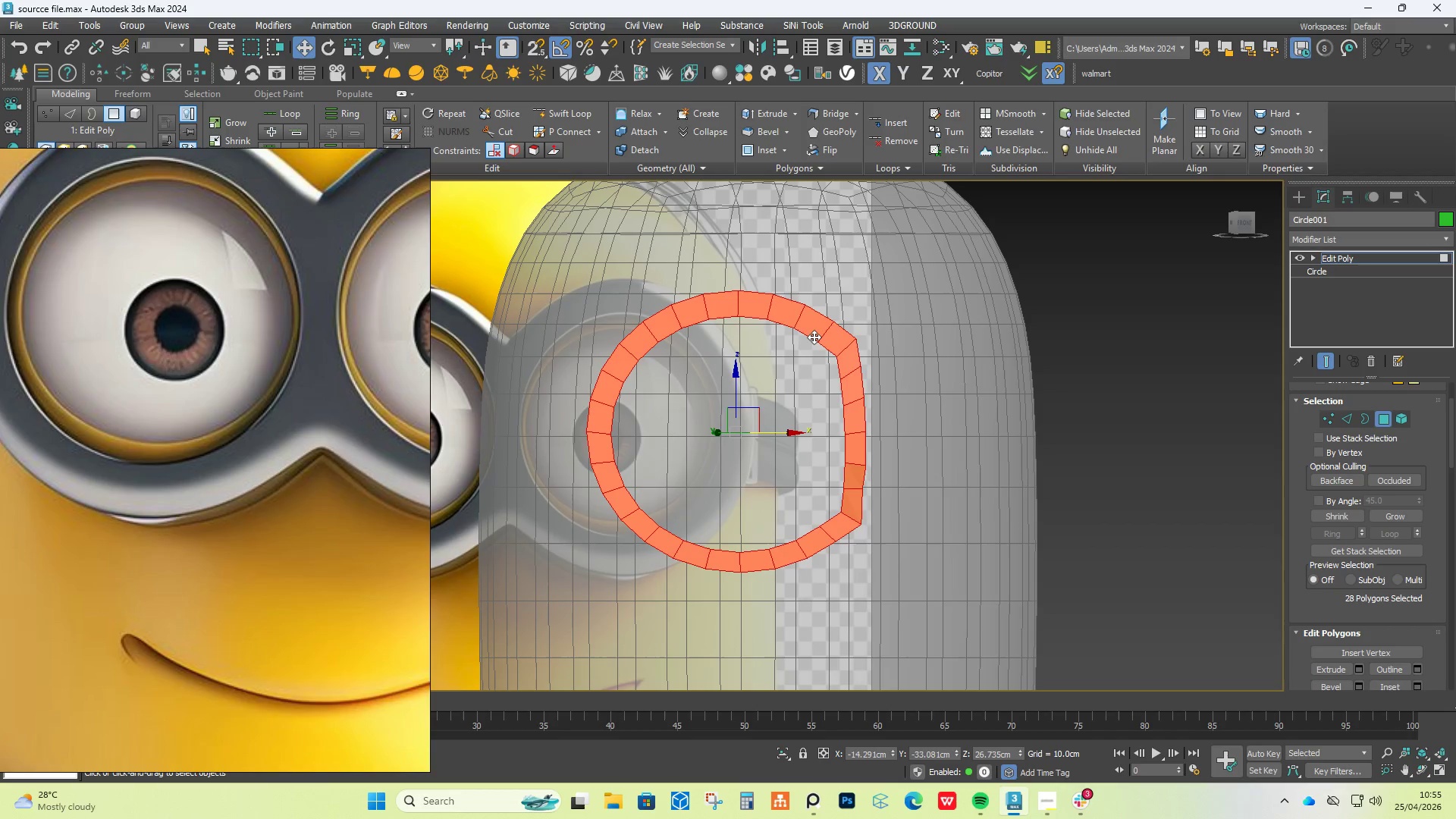 
key(2)
 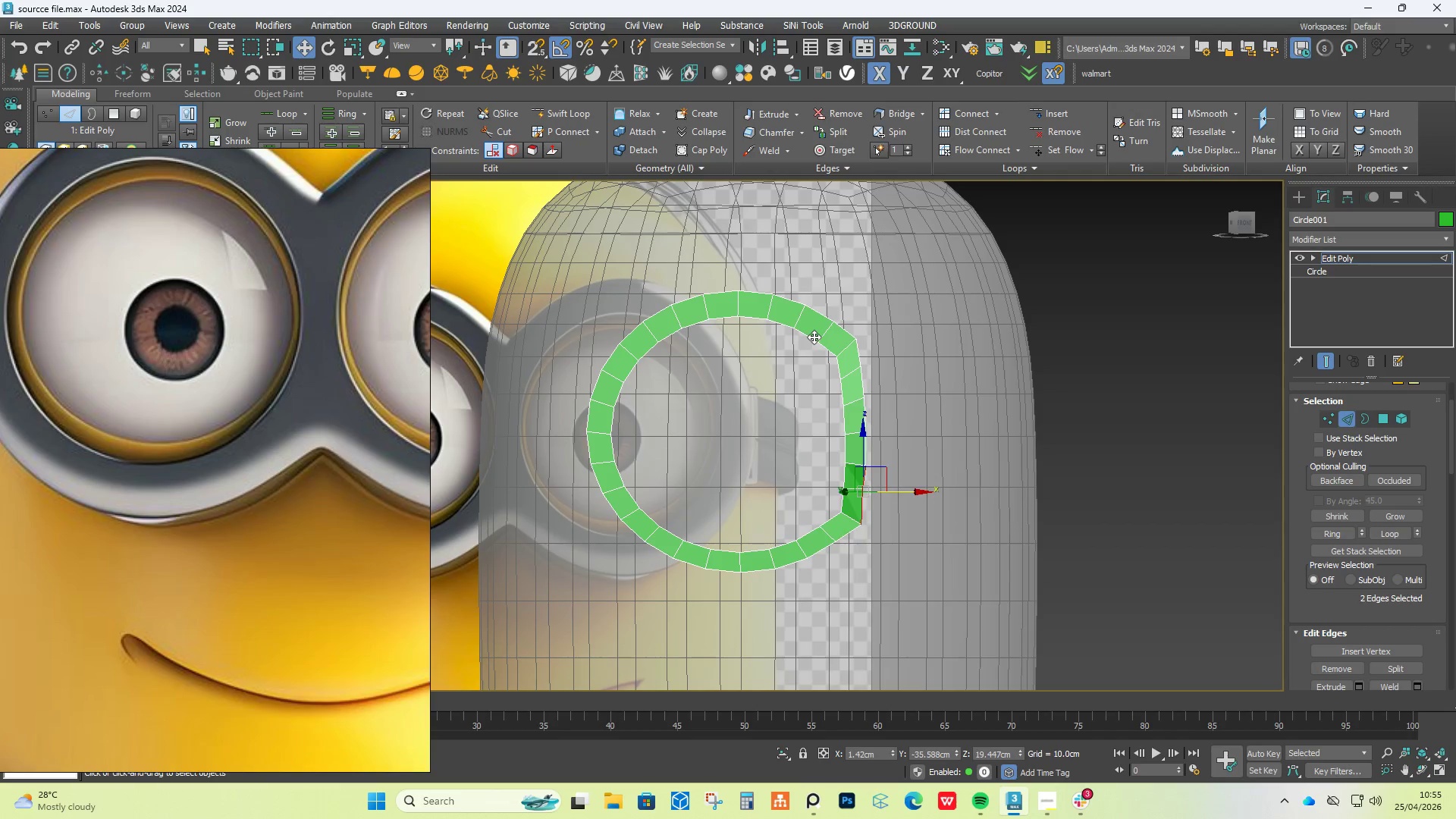 
double_click([814, 337])
 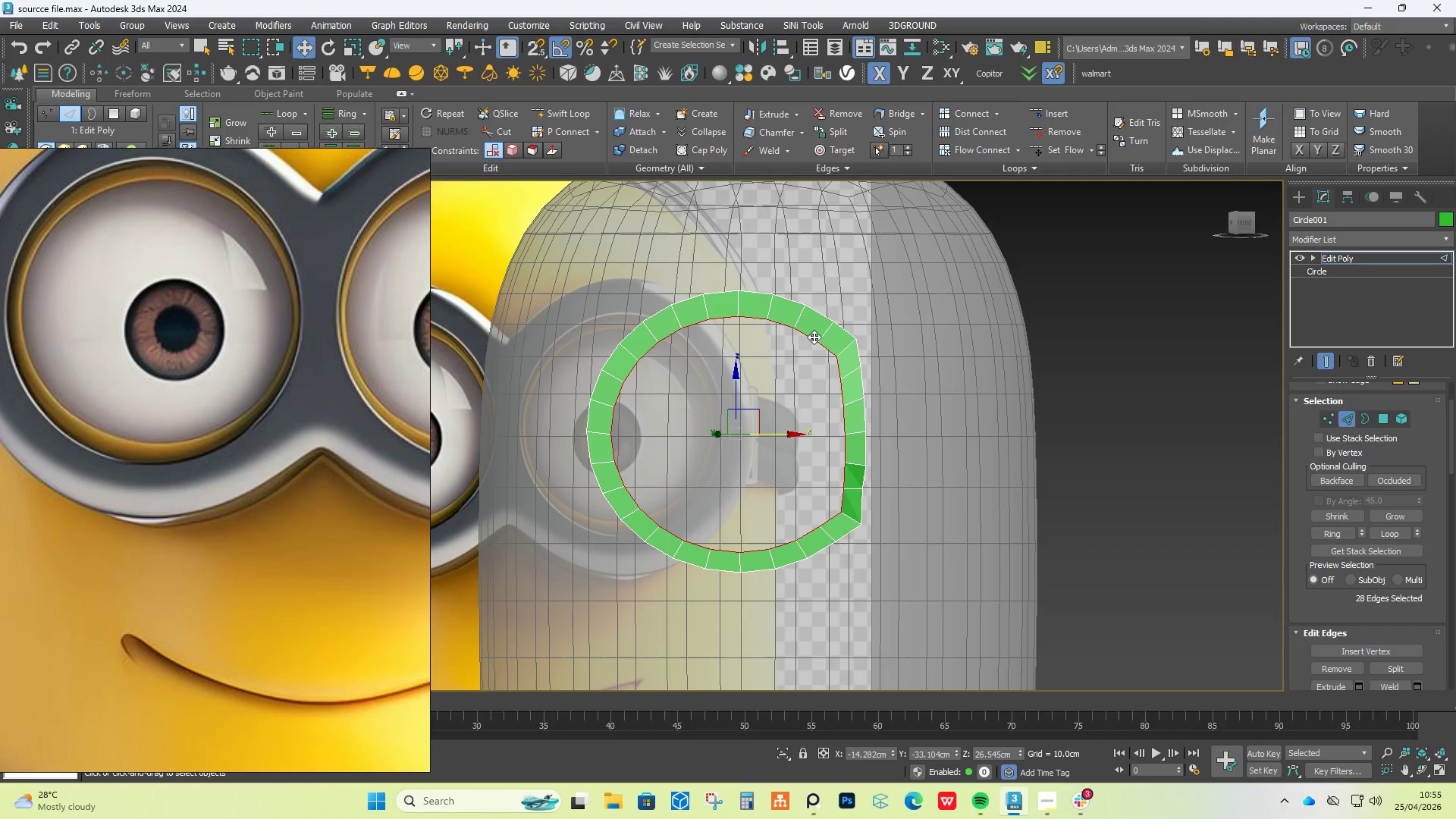 
type(XREGU)
 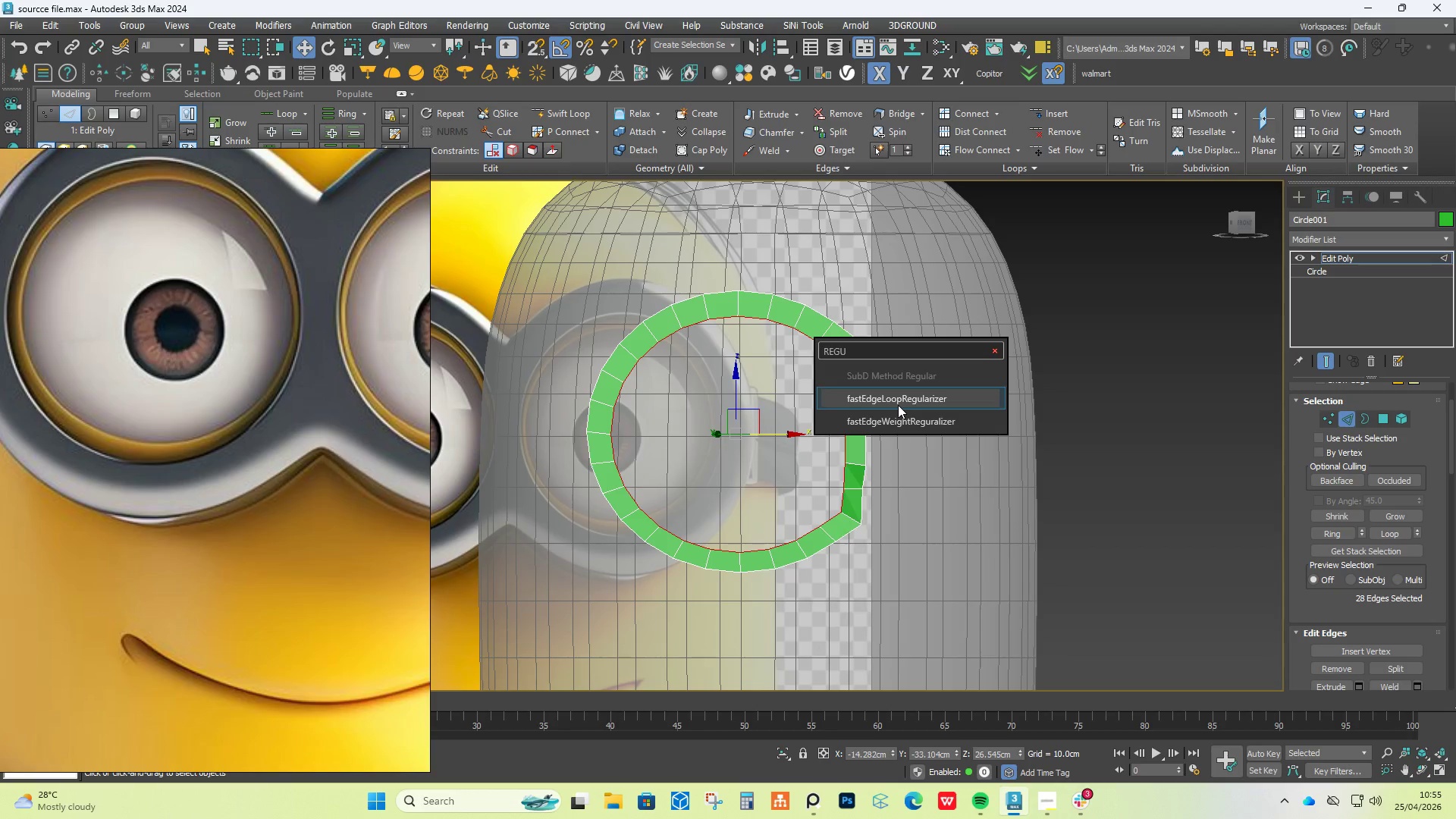 
left_click([898, 405])
 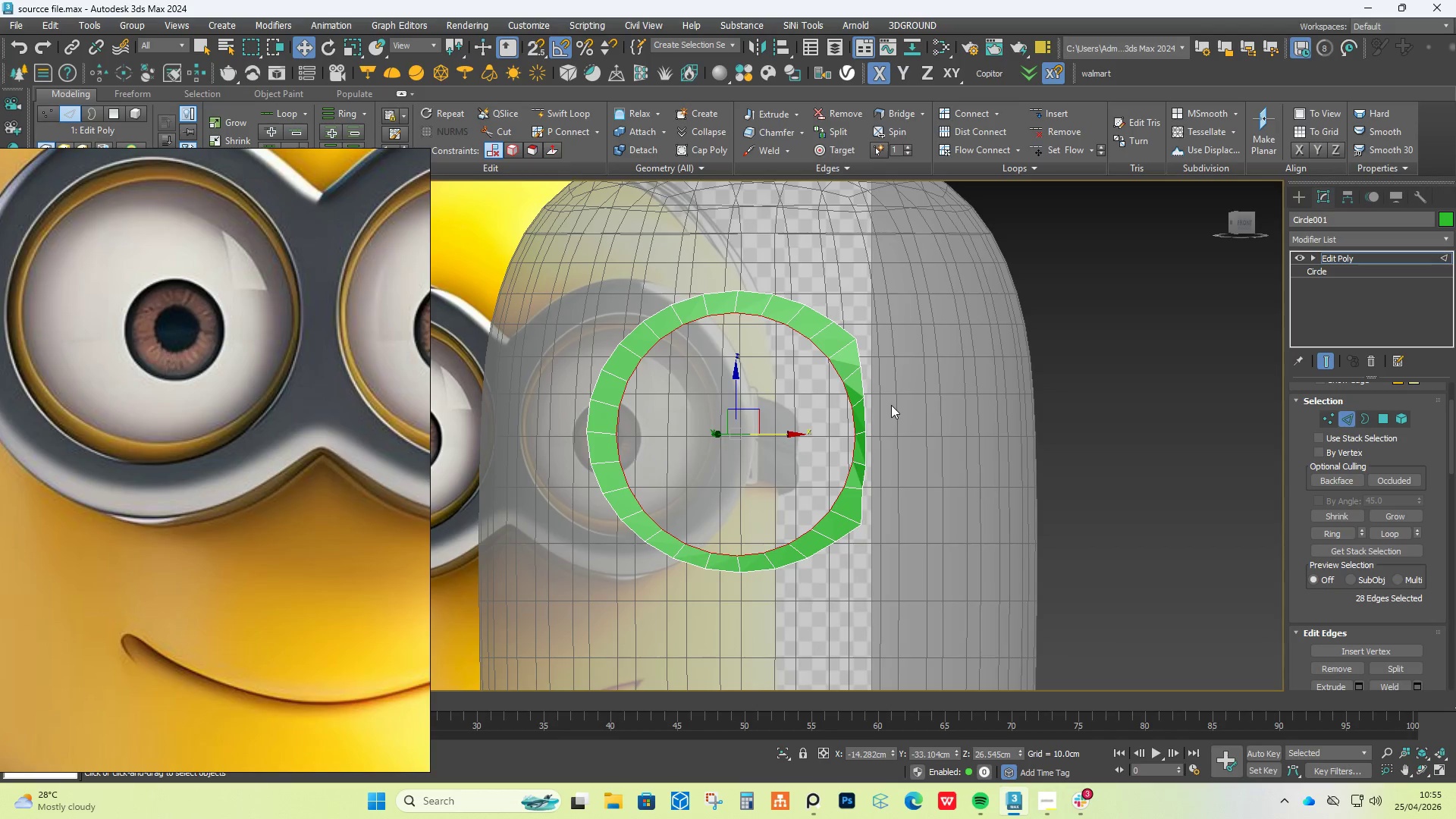 
hold_key(key=AltLeft, duration=1.45)
 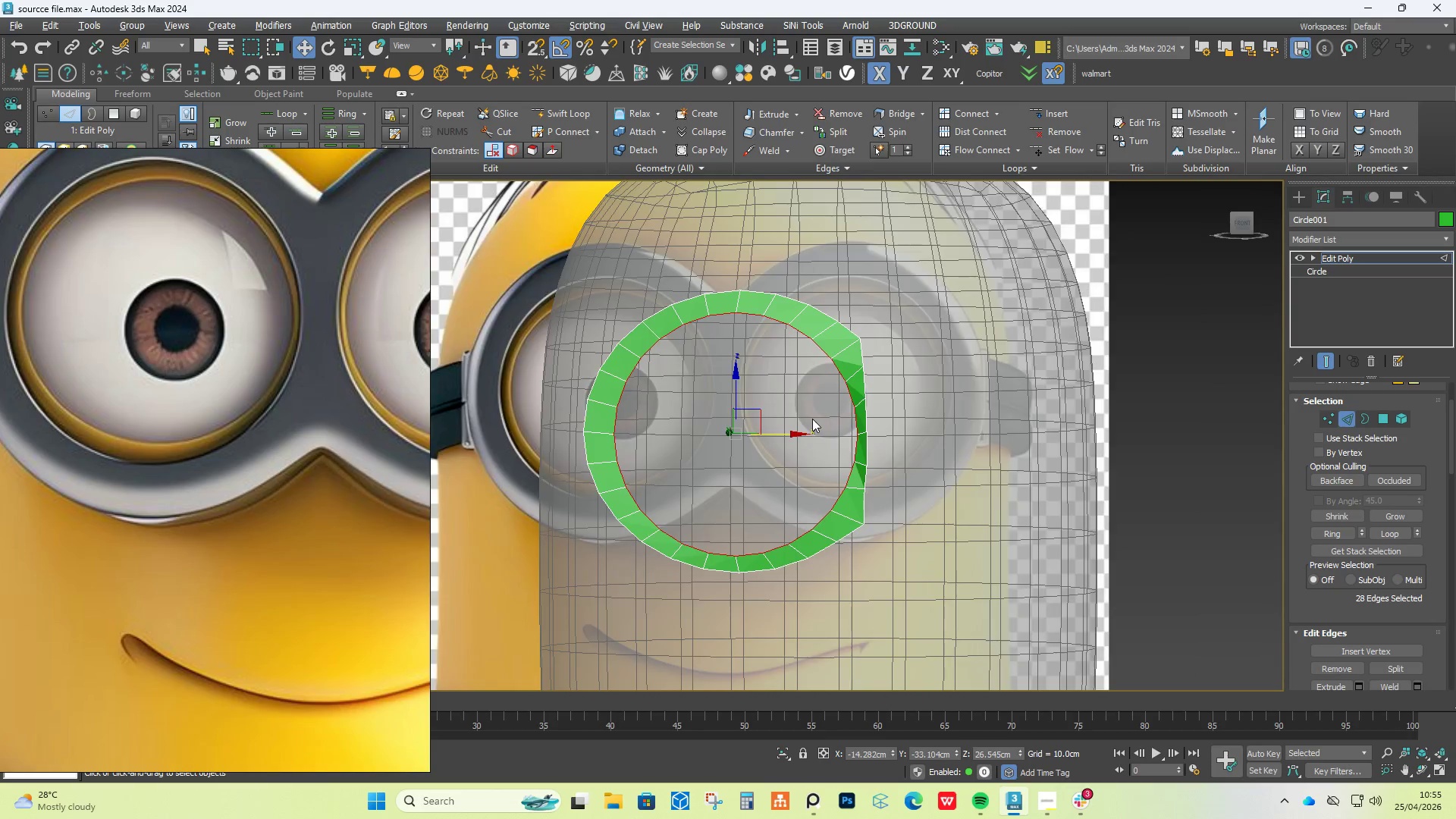 
scroll: coordinate [305, 422], scroll_direction: down, amount: 3.0
 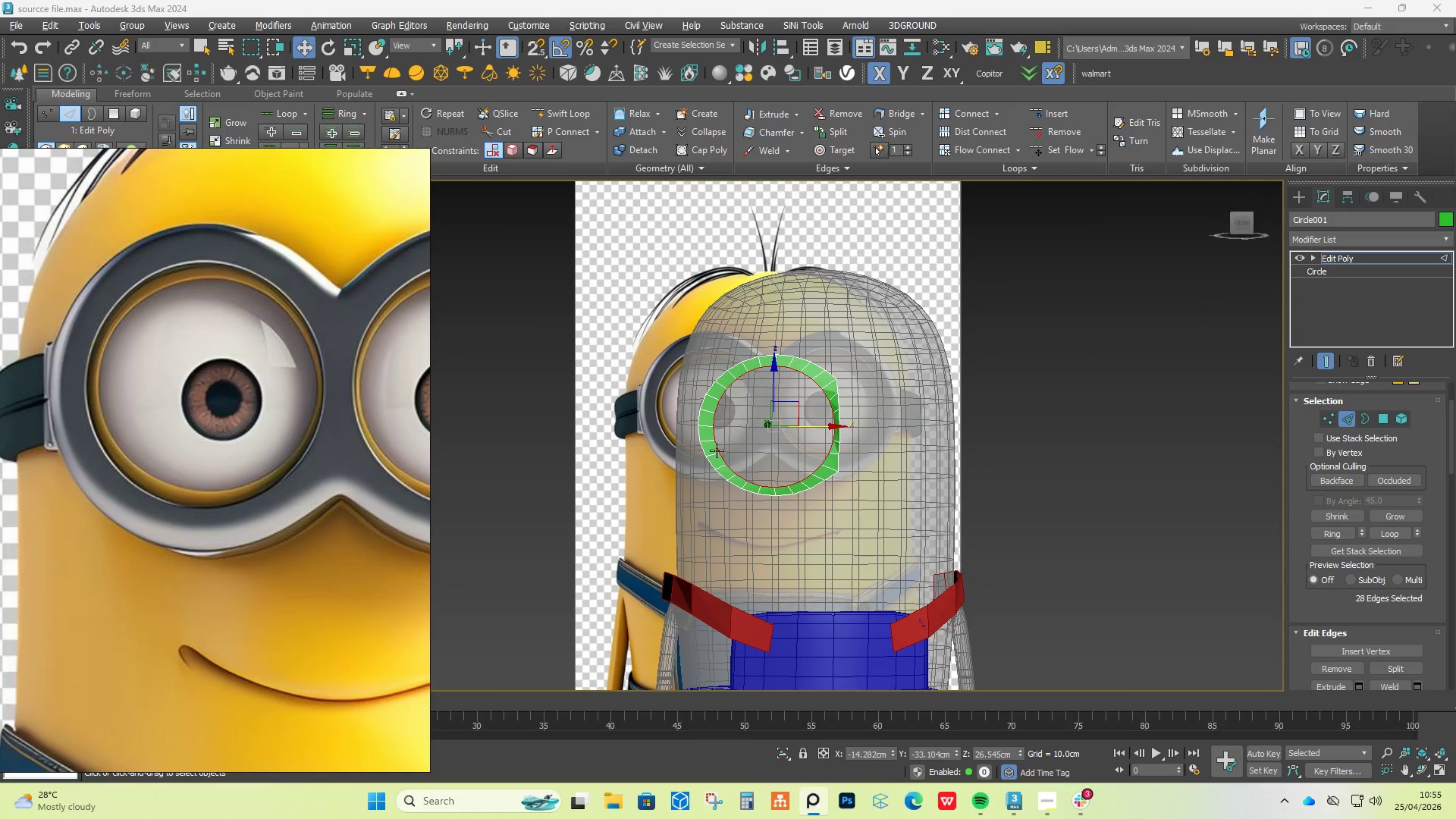 
scroll: coordinate [824, 427], scroll_direction: up, amount: 2.0
 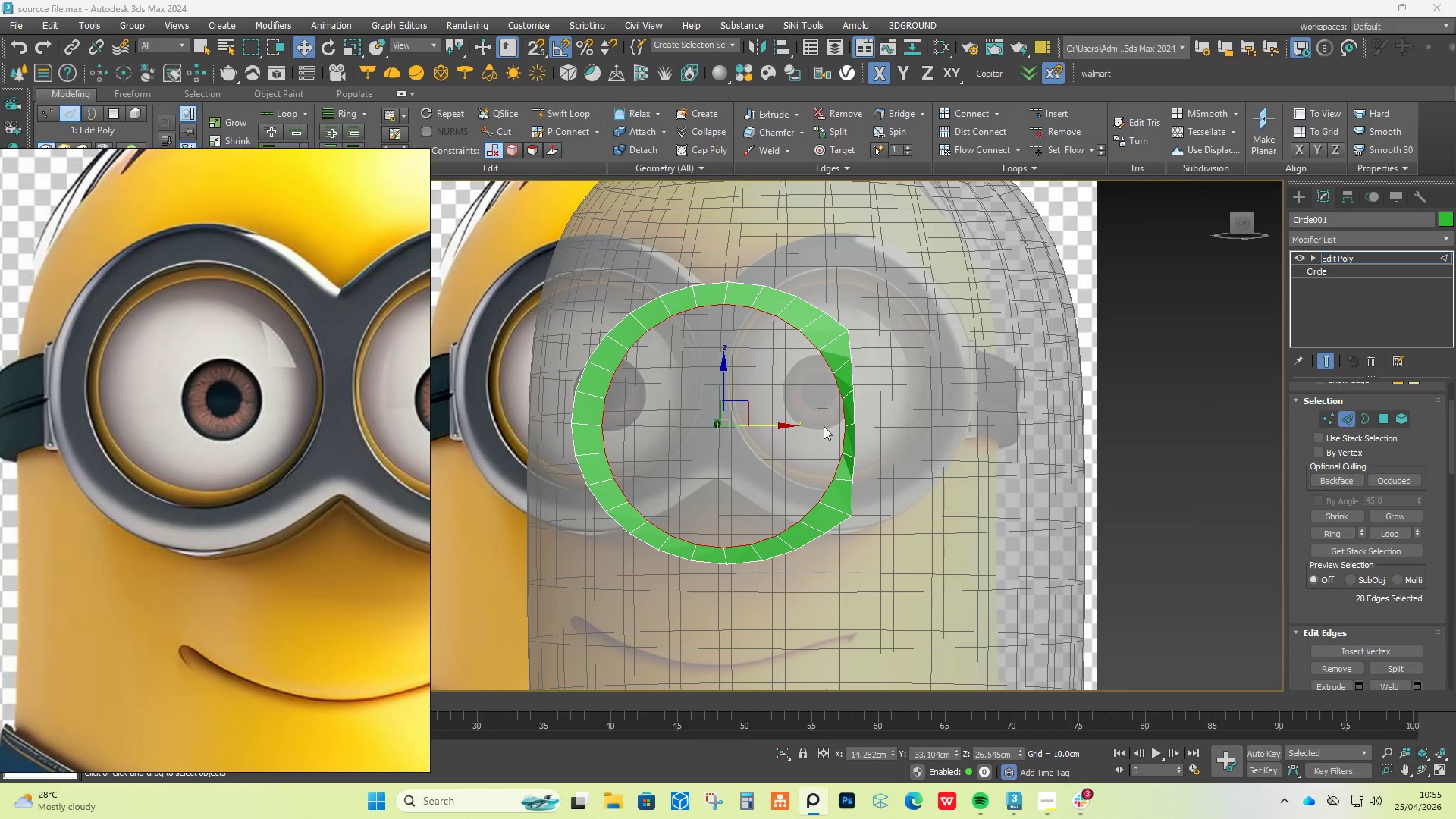 
left_click_drag(start_coordinate=[824, 426], to_coordinate=[820, 426])
 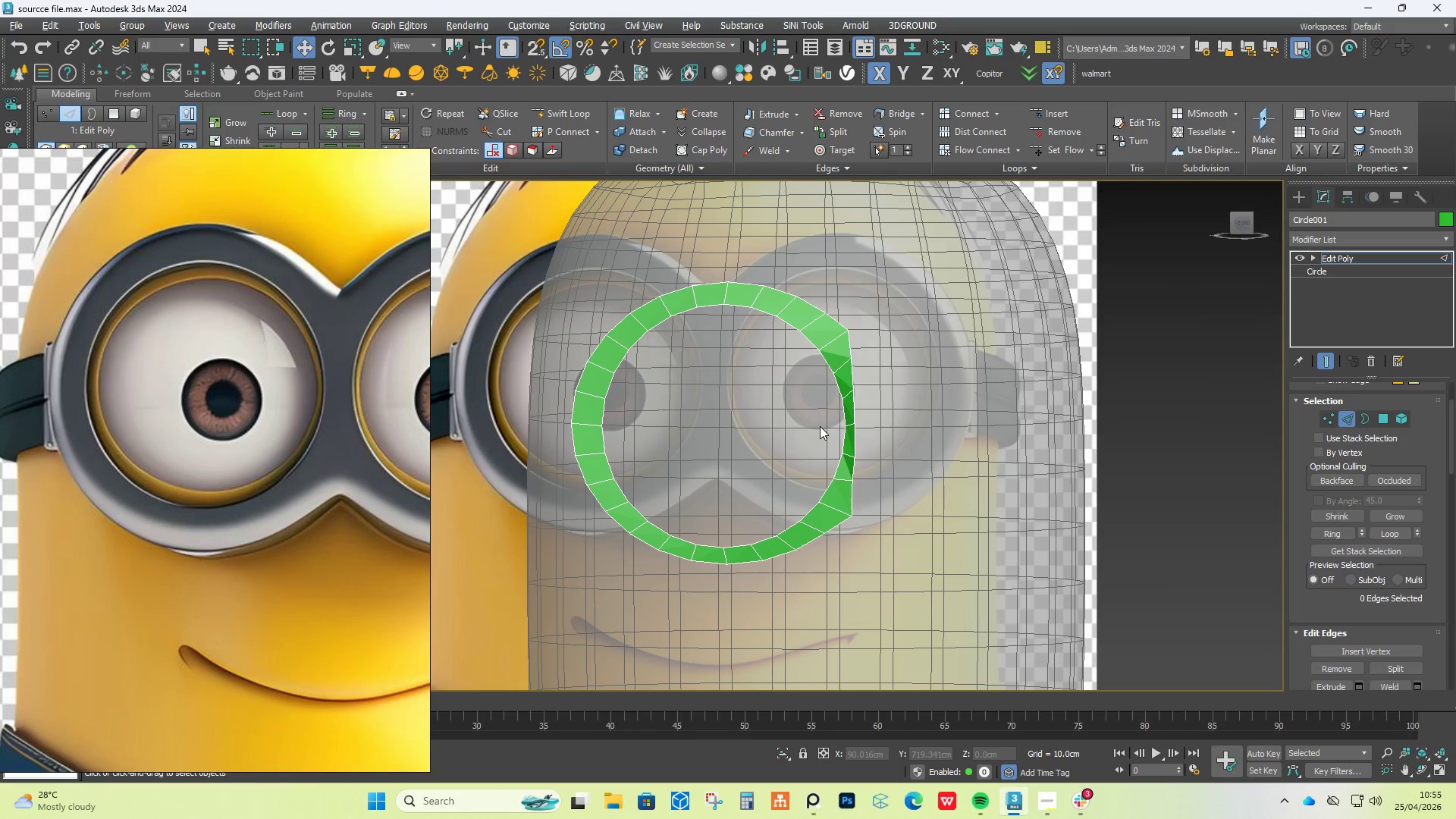 
key(Control+Z)
 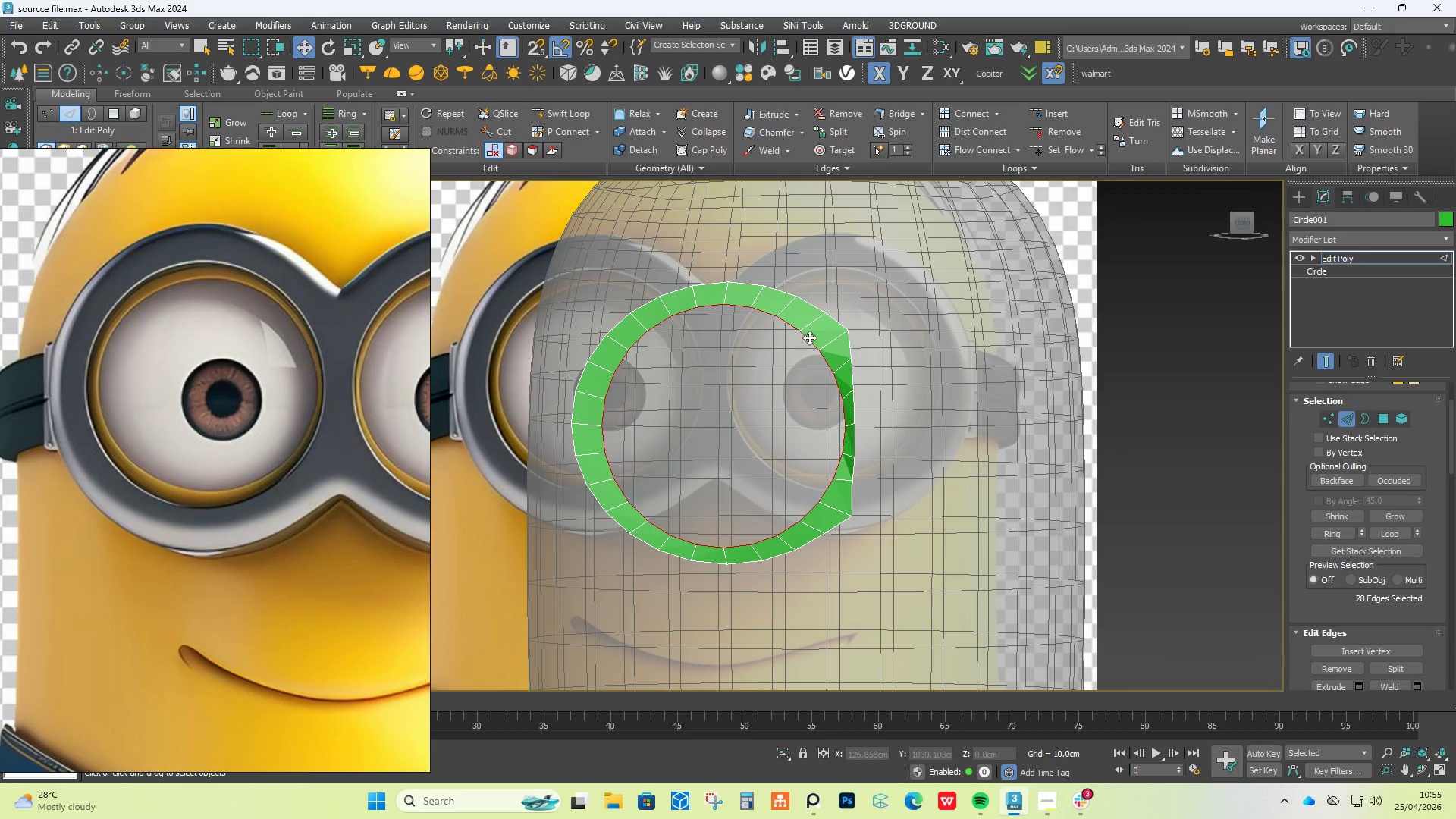 
double_click([809, 337])
 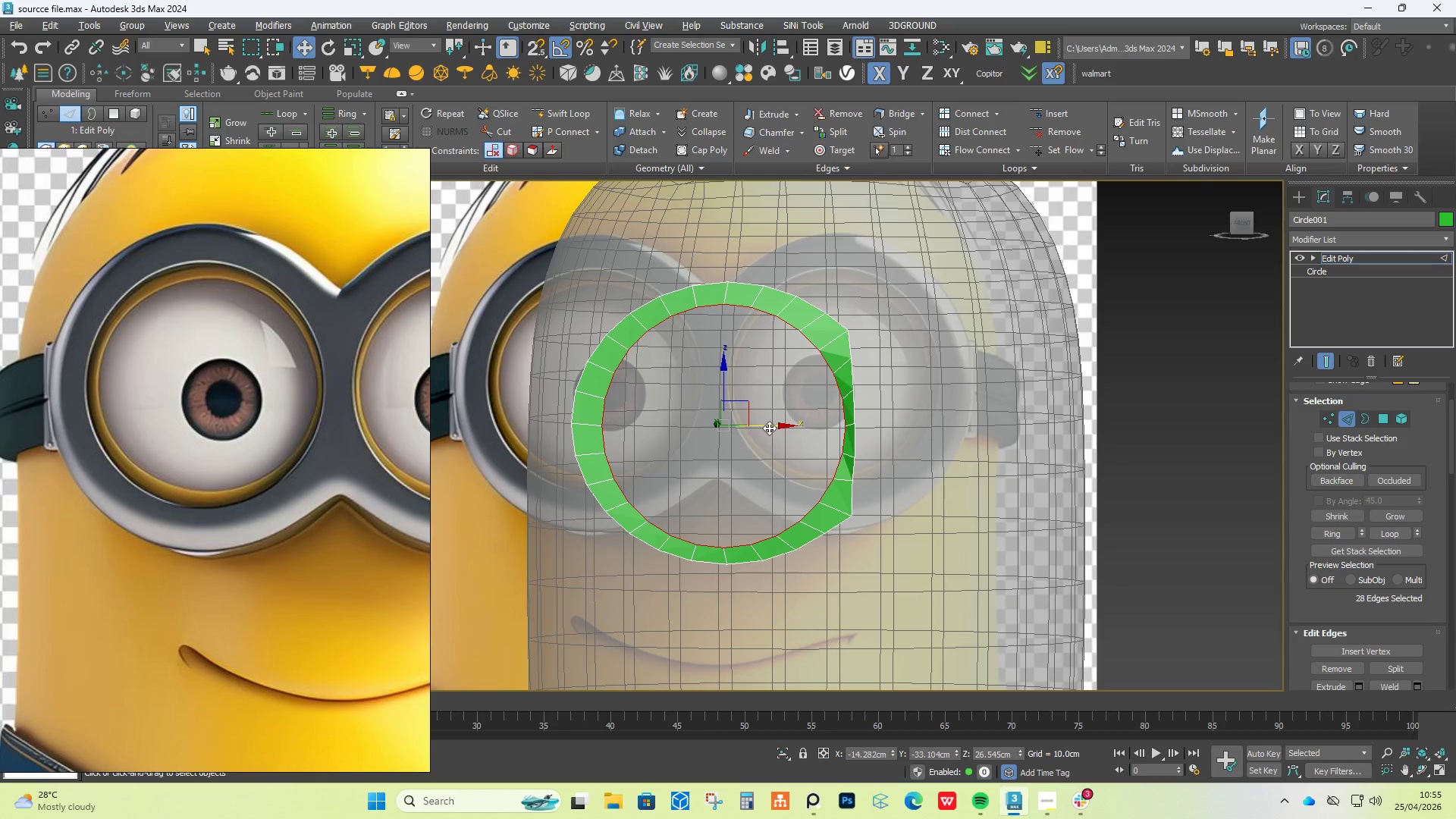 
left_click_drag(start_coordinate=[768, 425], to_coordinate=[760, 425])
 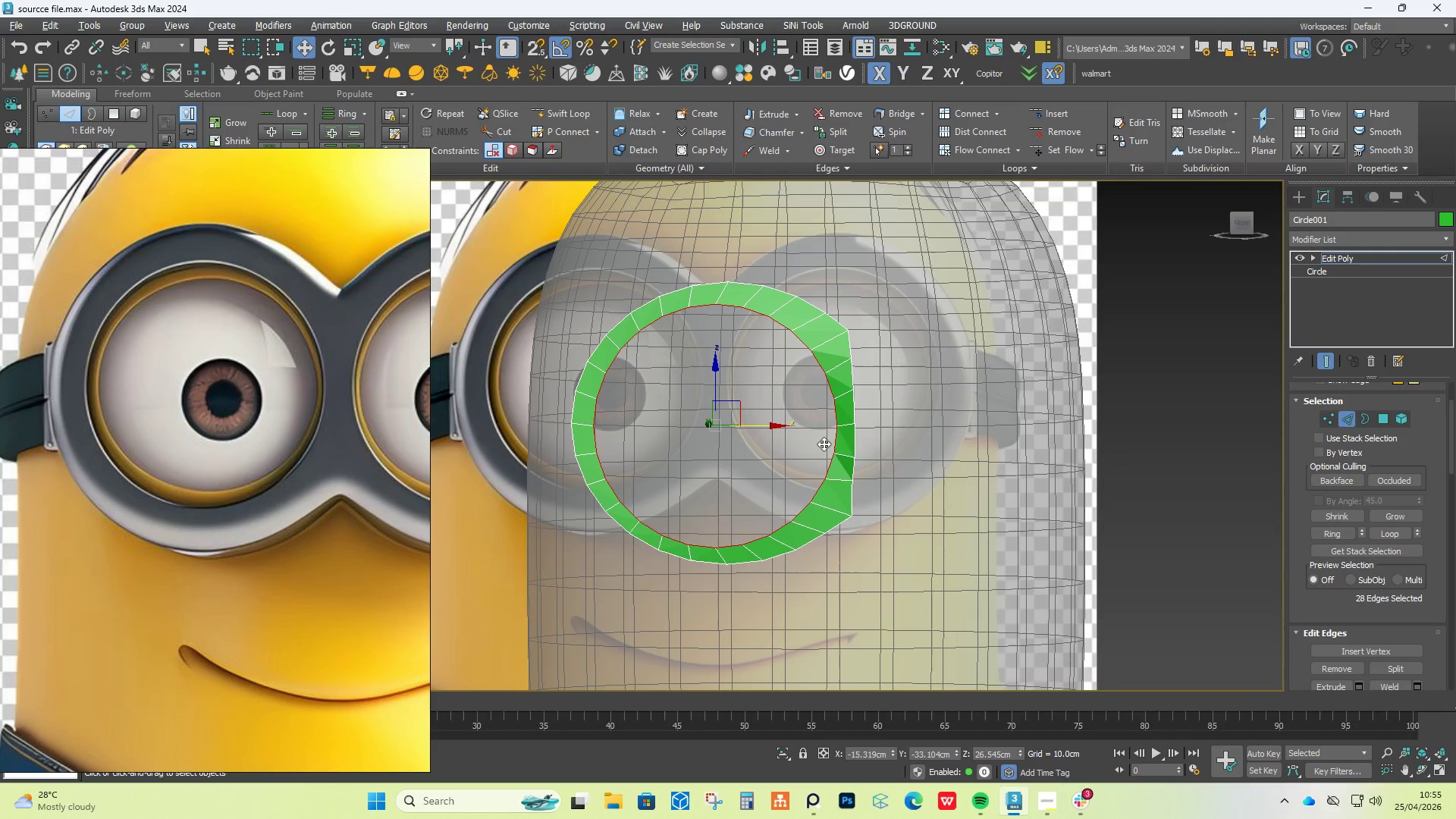 
hold_key(key=AltLeft, duration=1.14)
 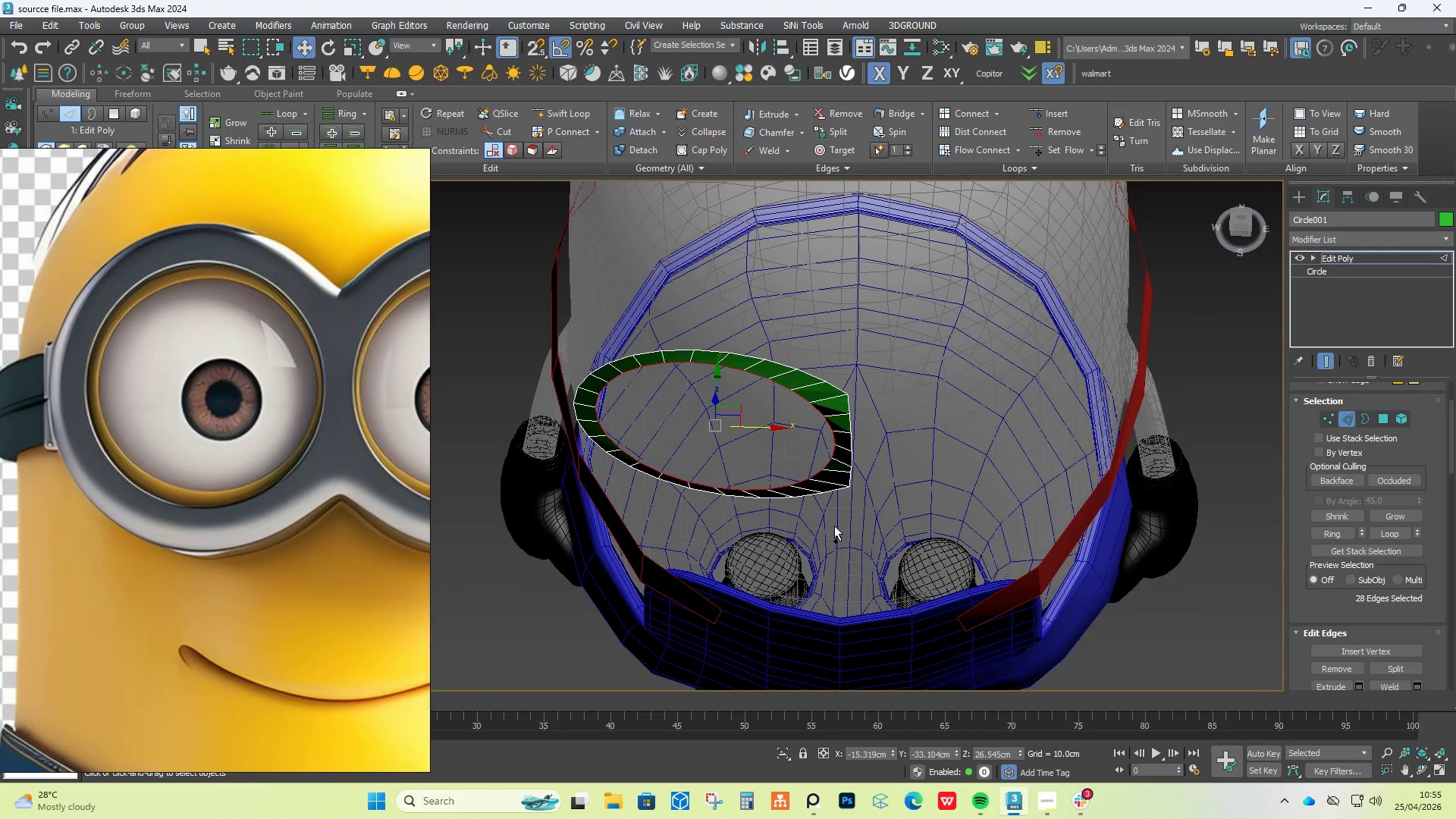 
key(Control+A)
 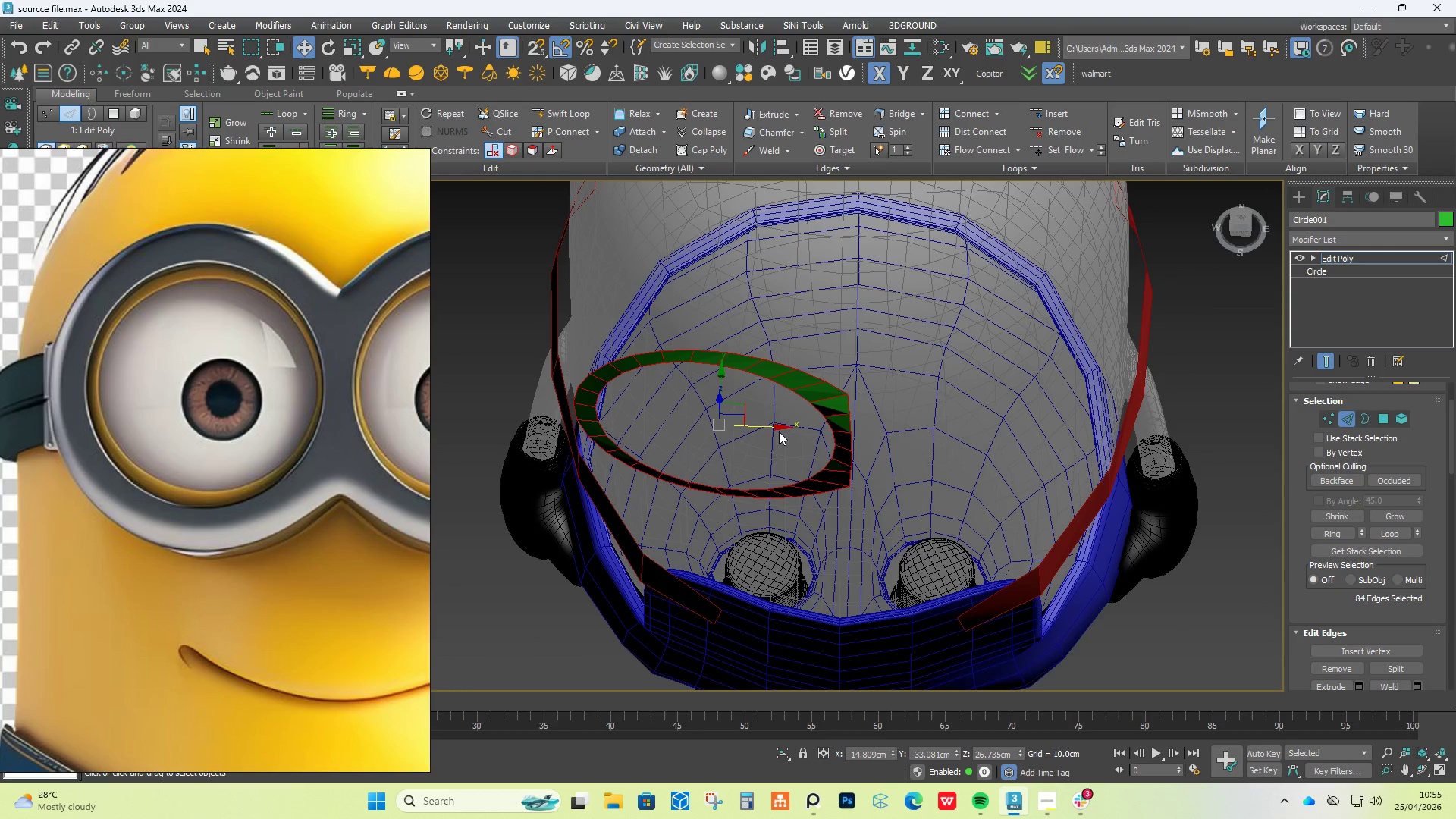 
key(R)
 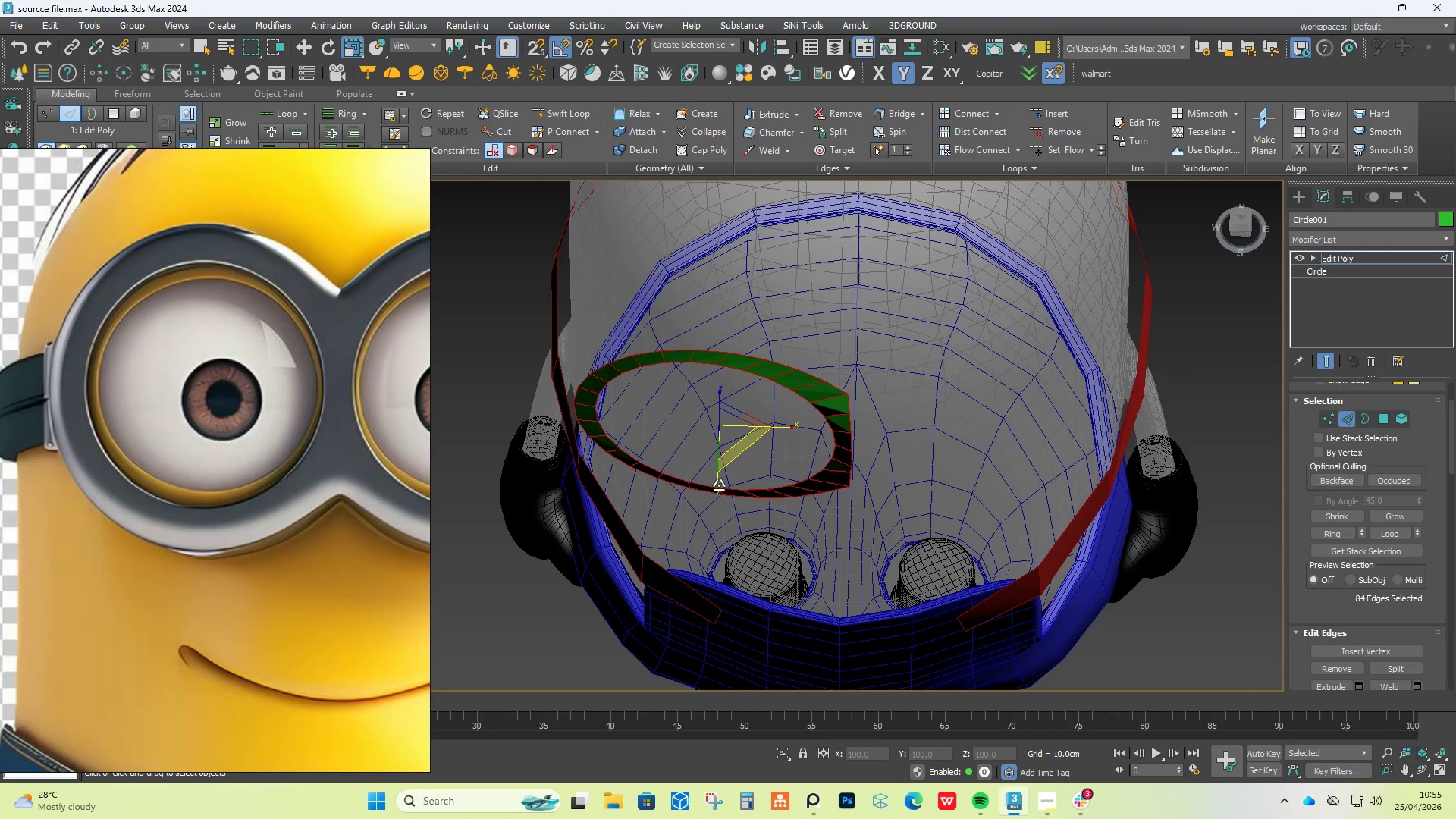 
left_click_drag(start_coordinate=[717, 488], to_coordinate=[573, 273])
 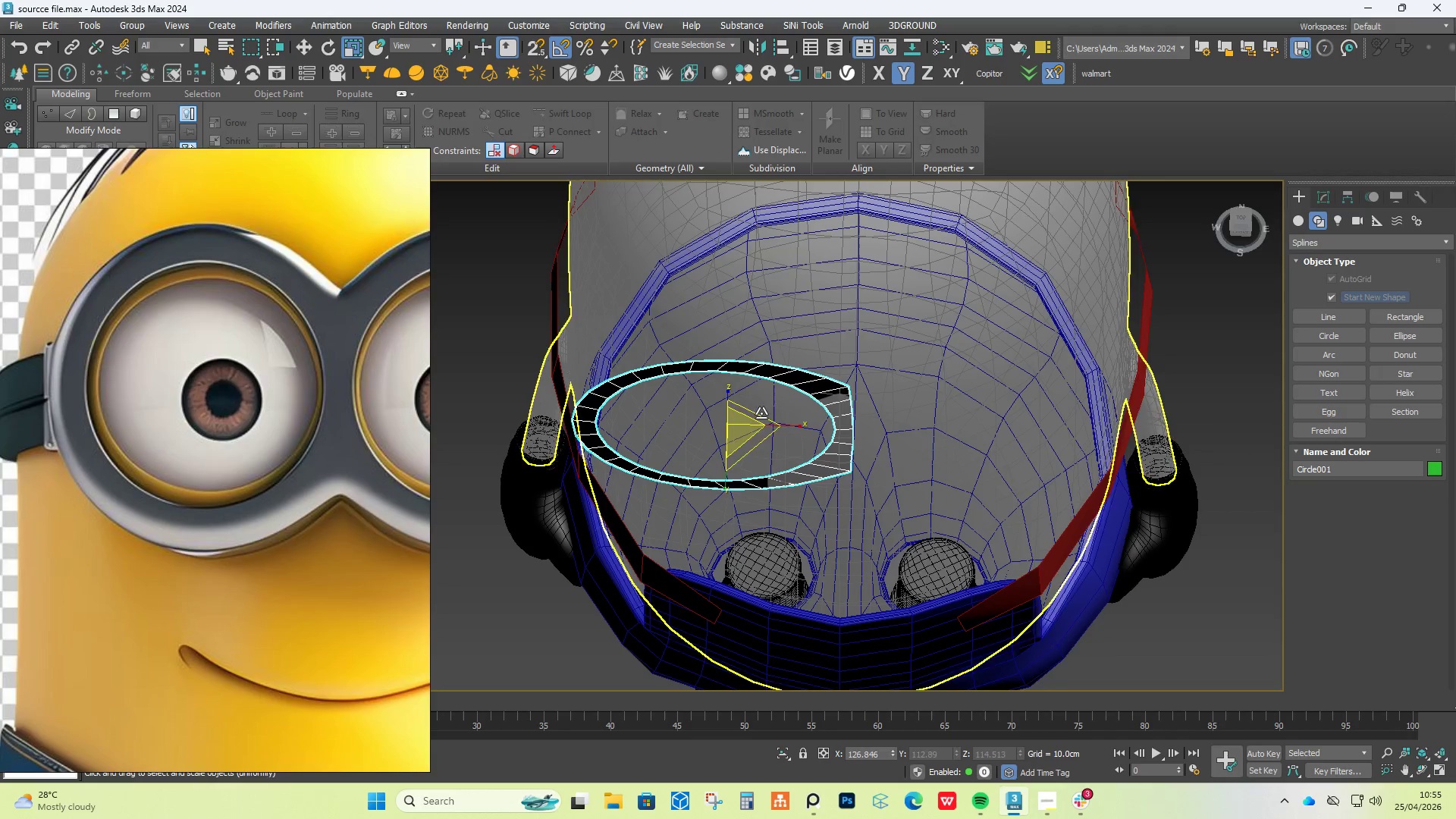 
key(W)
 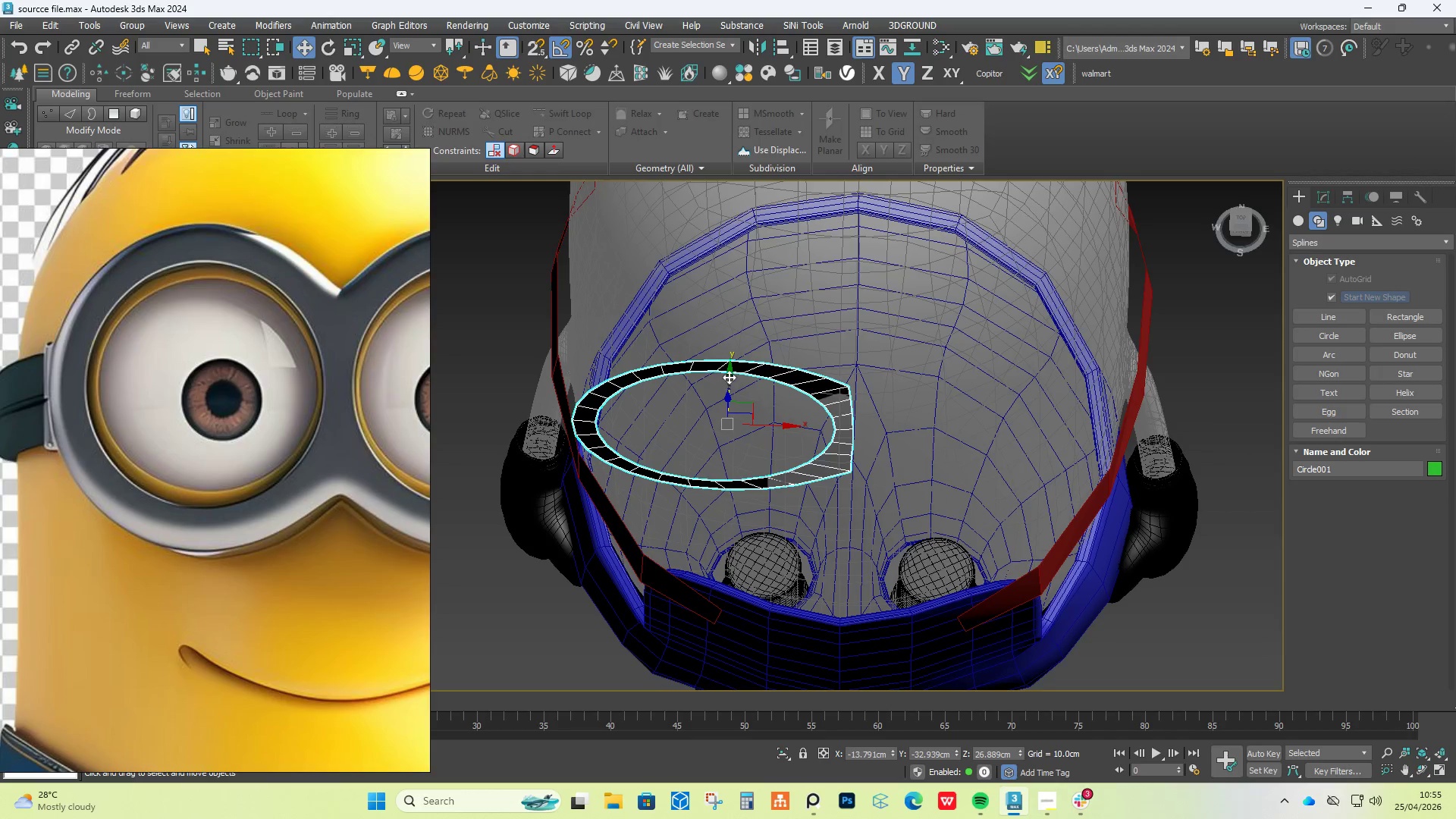 
left_click_drag(start_coordinate=[730, 370], to_coordinate=[730, 383])
 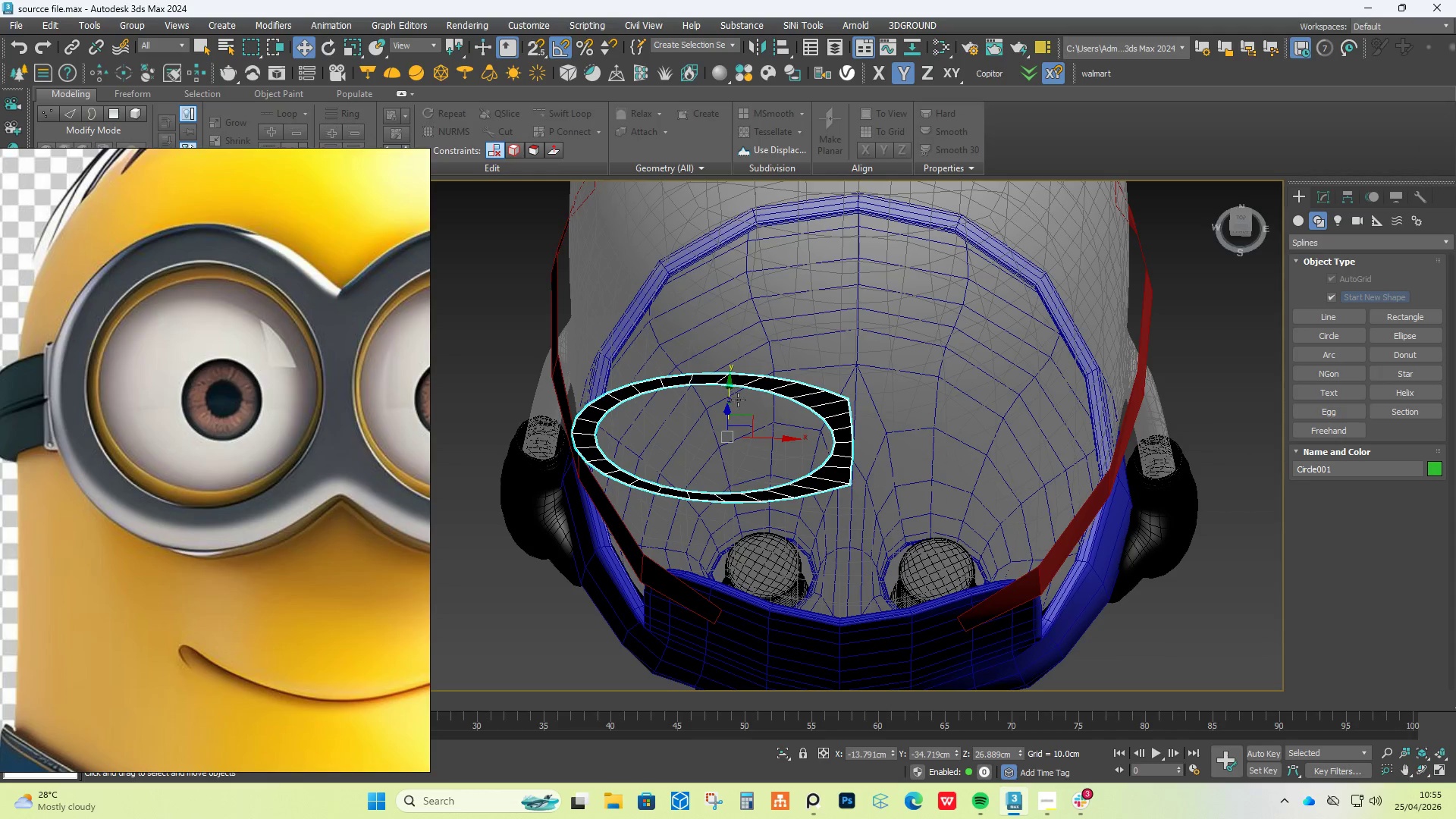 
hold_key(key=AltLeft, duration=0.7)
 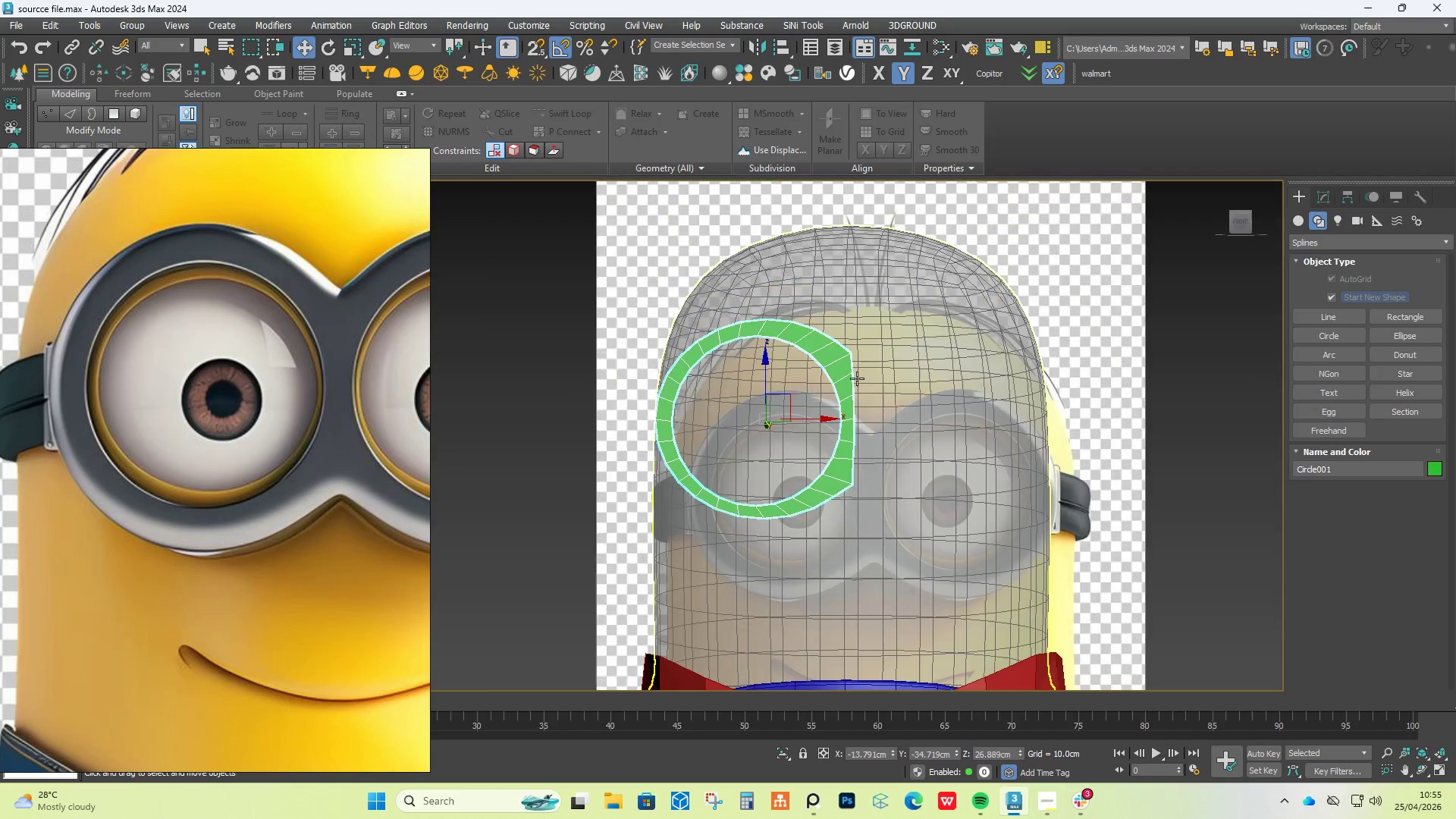 
scroll: coordinate [857, 378], scroll_direction: down, amount: 1.0
 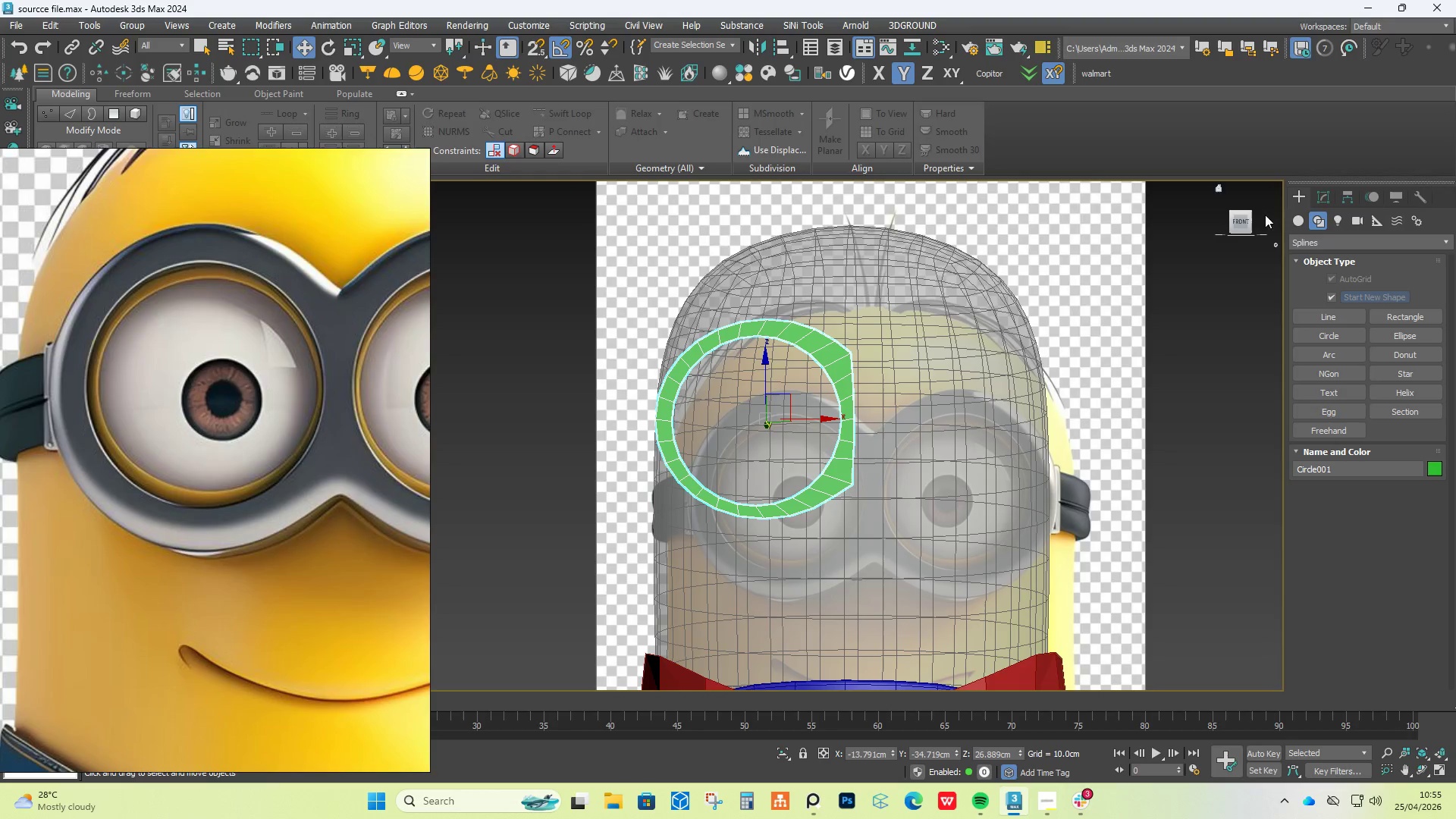 
left_click([1244, 219])
 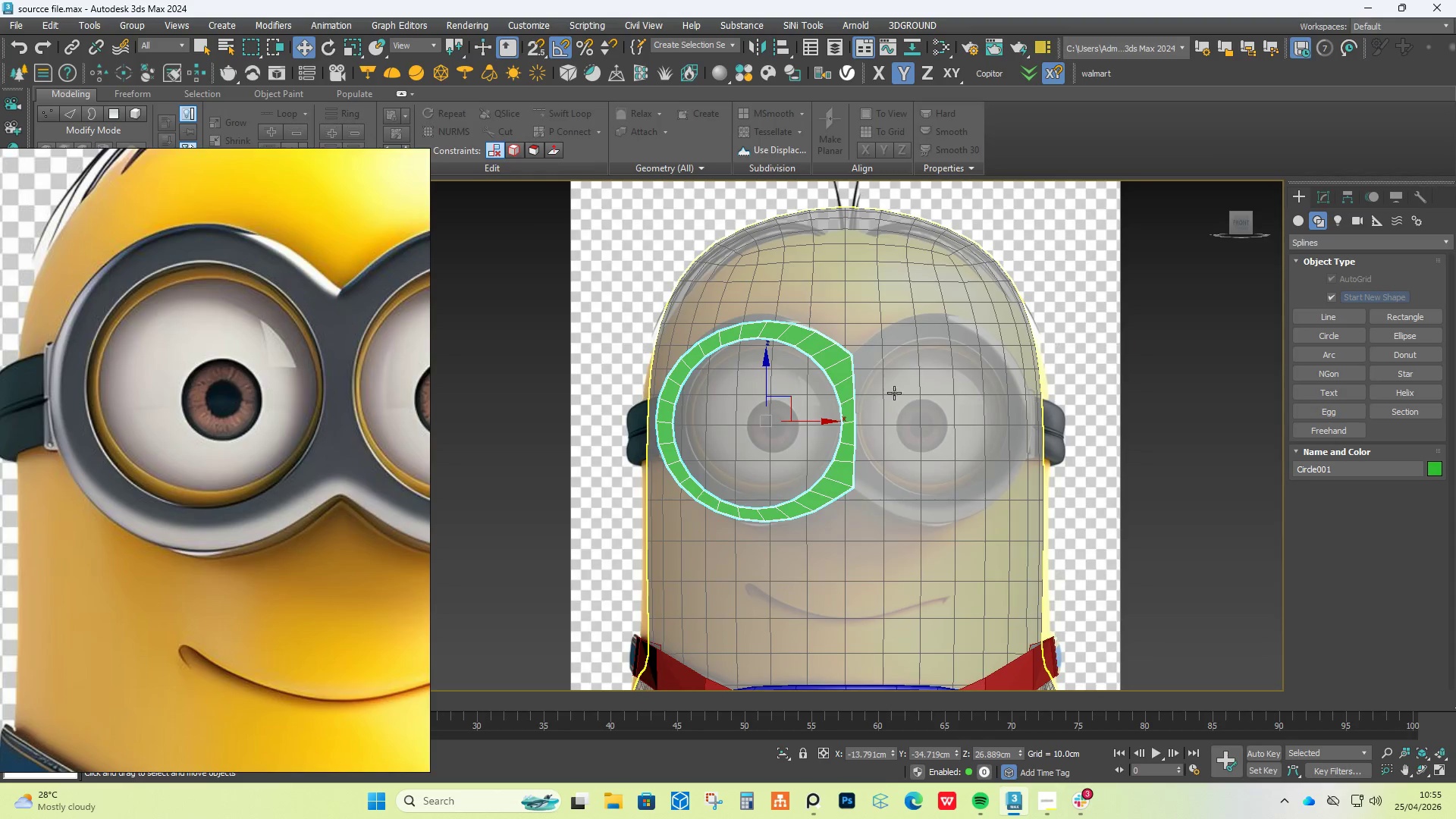 
scroll: coordinate [852, 402], scroll_direction: up, amount: 3.0
 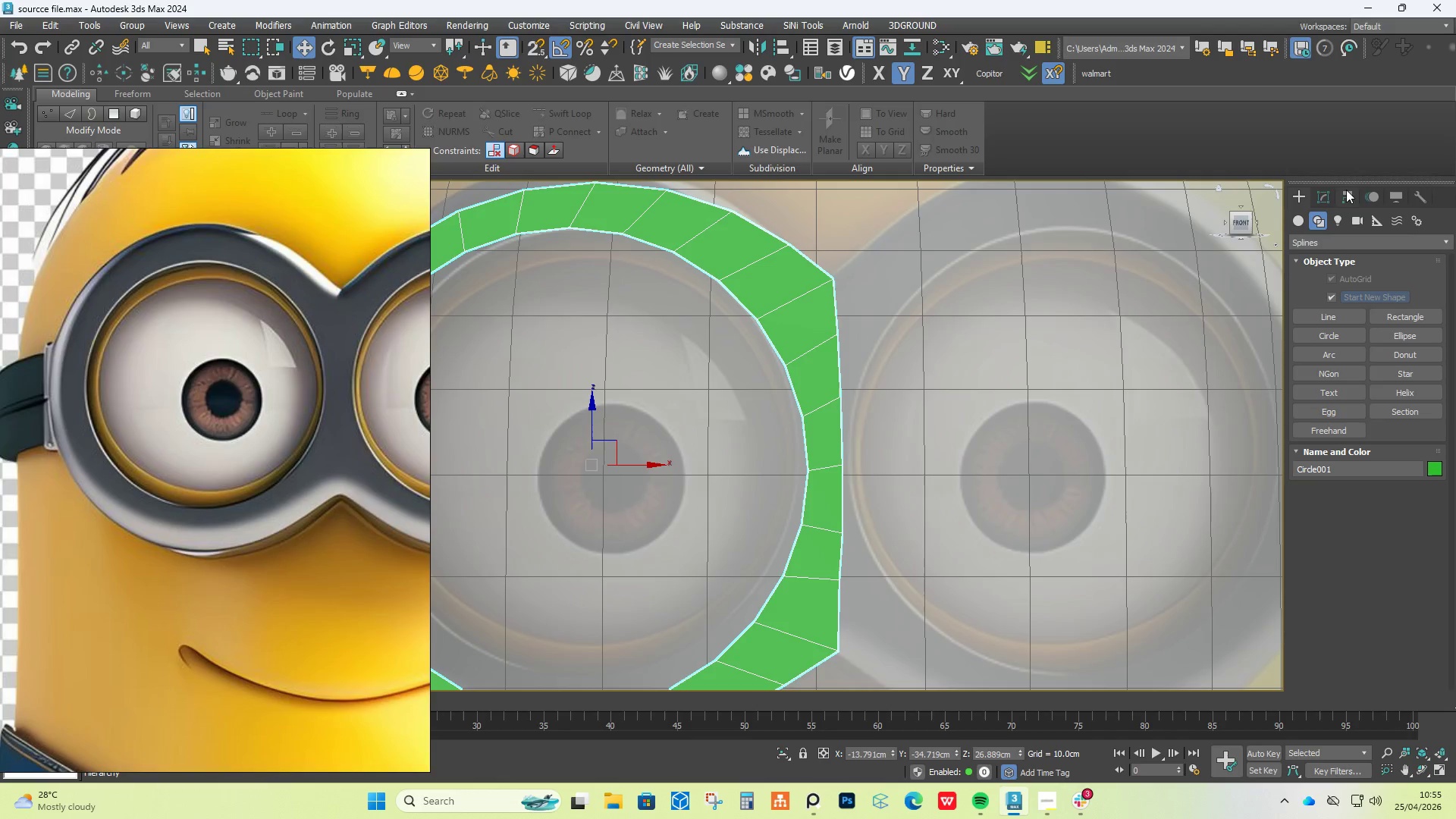 
left_click([1332, 194])
 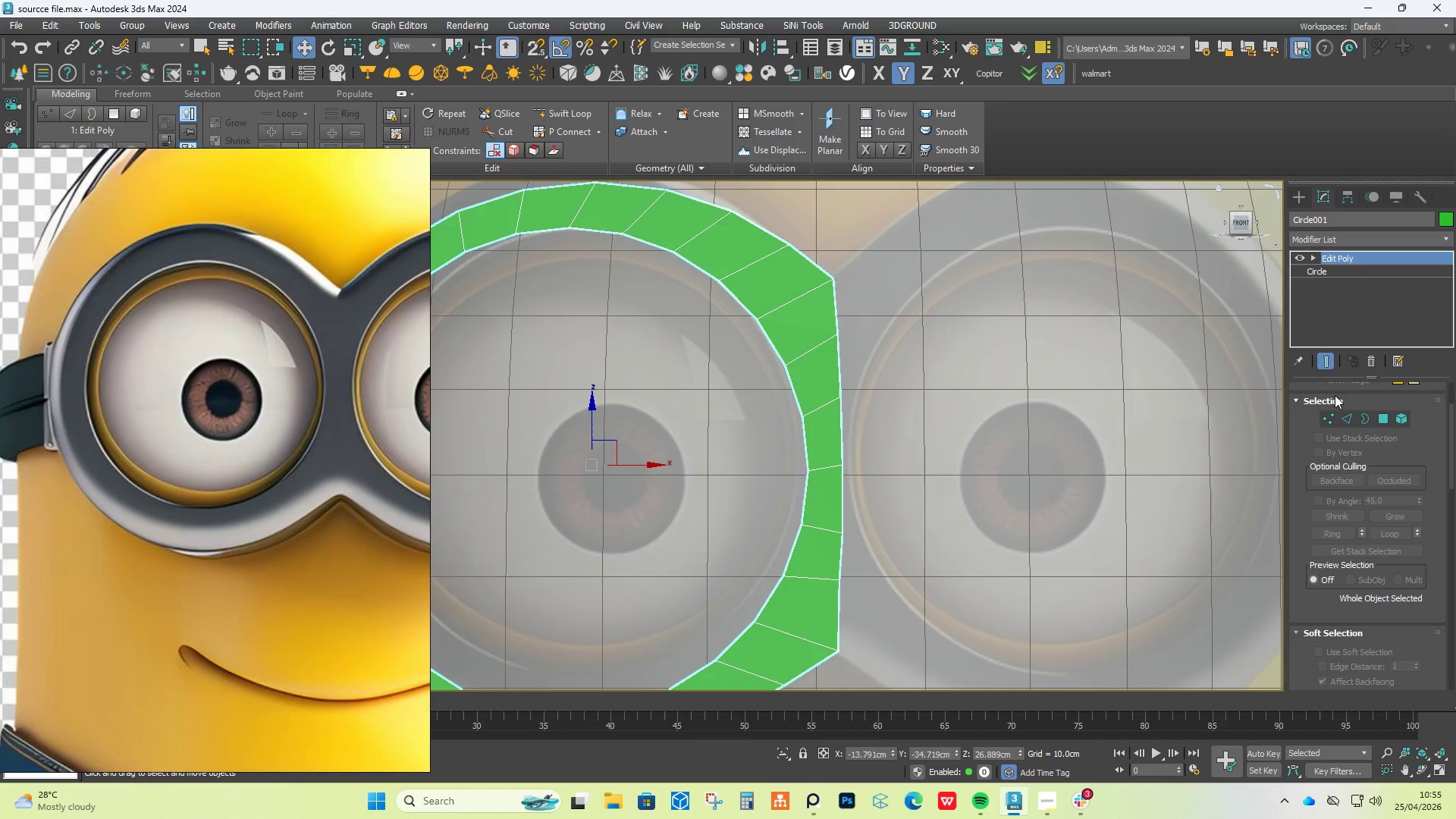 
left_click([1331, 415])
 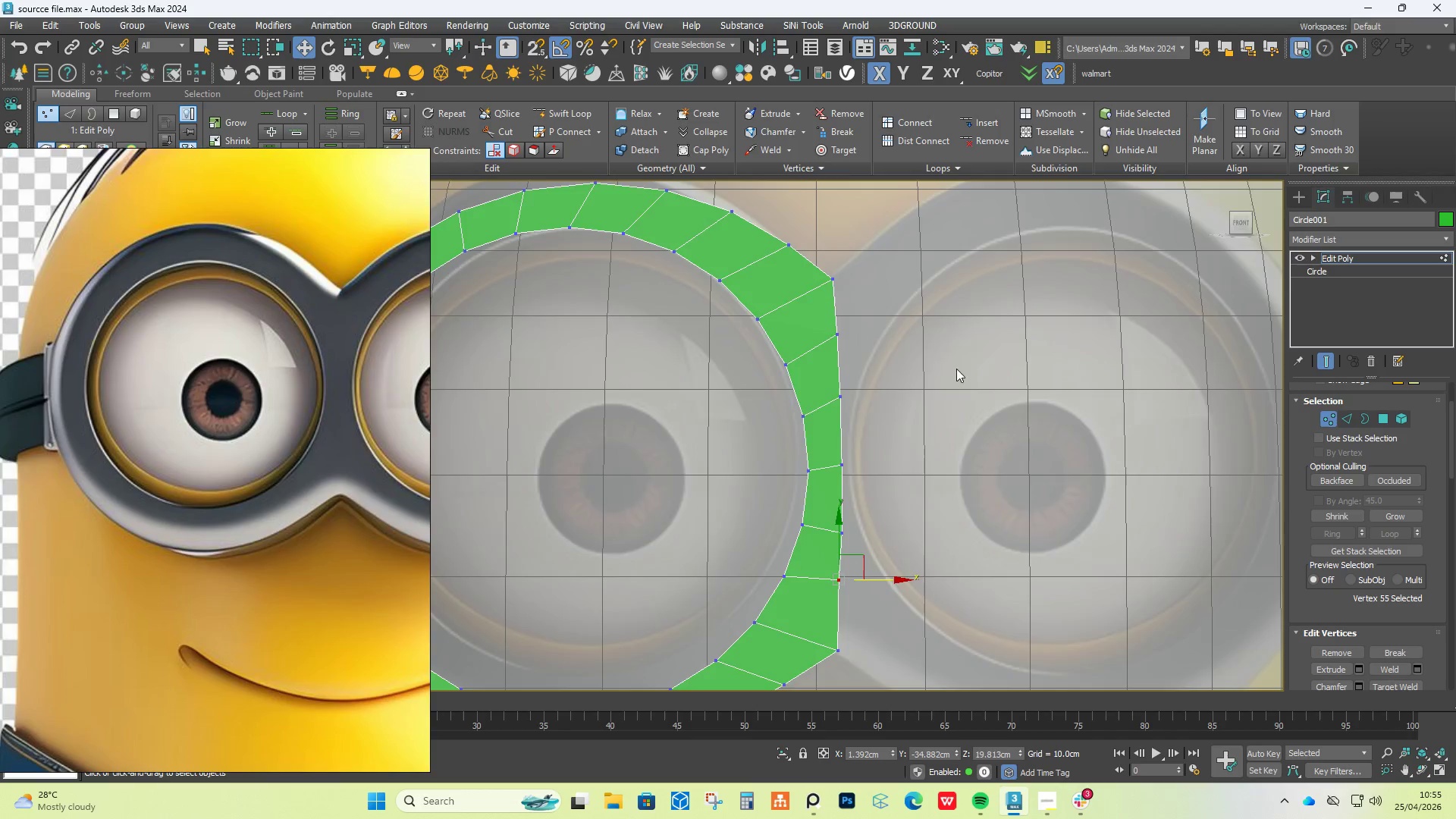 
left_click_drag(start_coordinate=[895, 250], to_coordinate=[845, 629])
 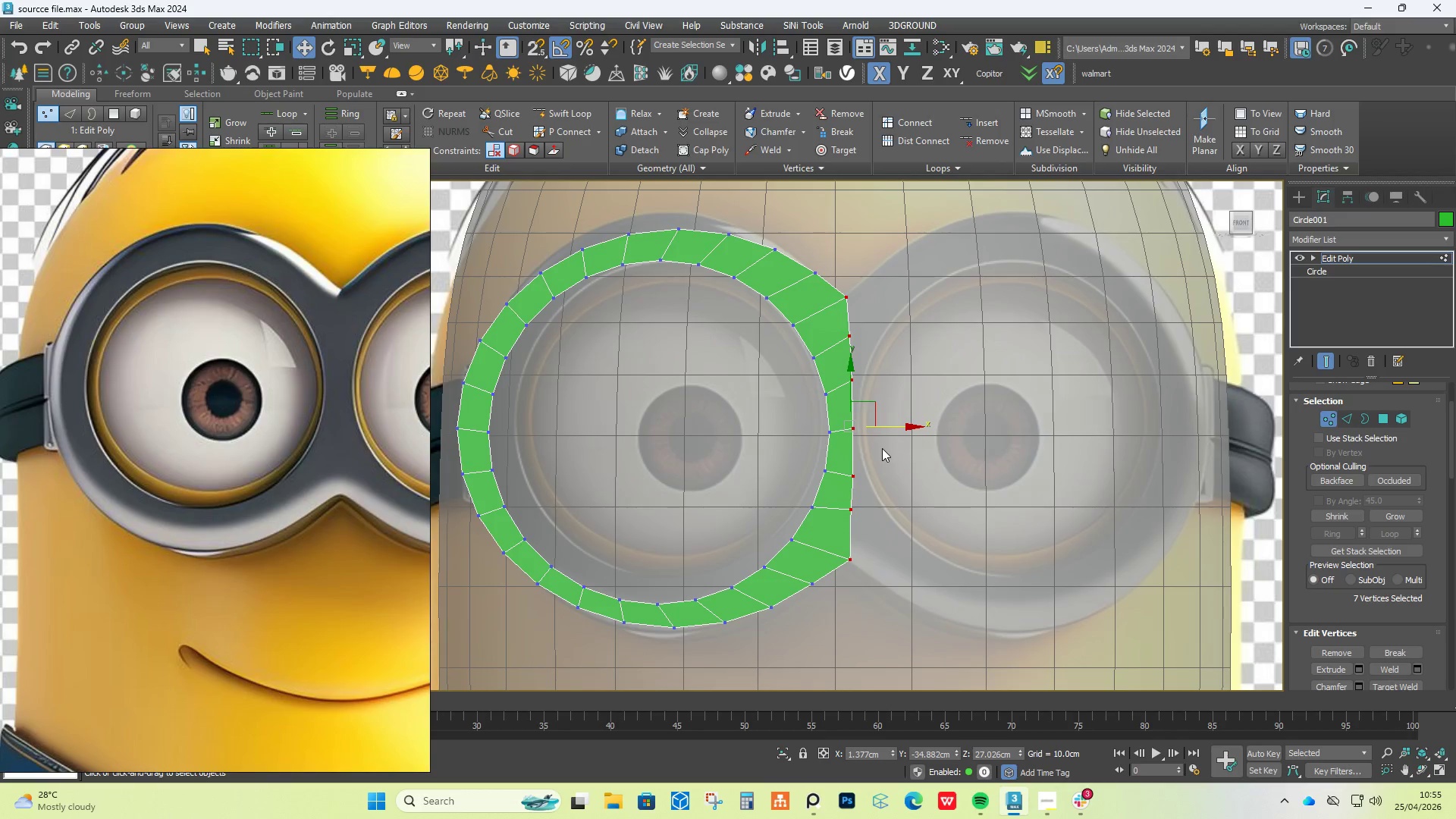 
scroll: coordinate [880, 340], scroll_direction: down, amount: 1.0
 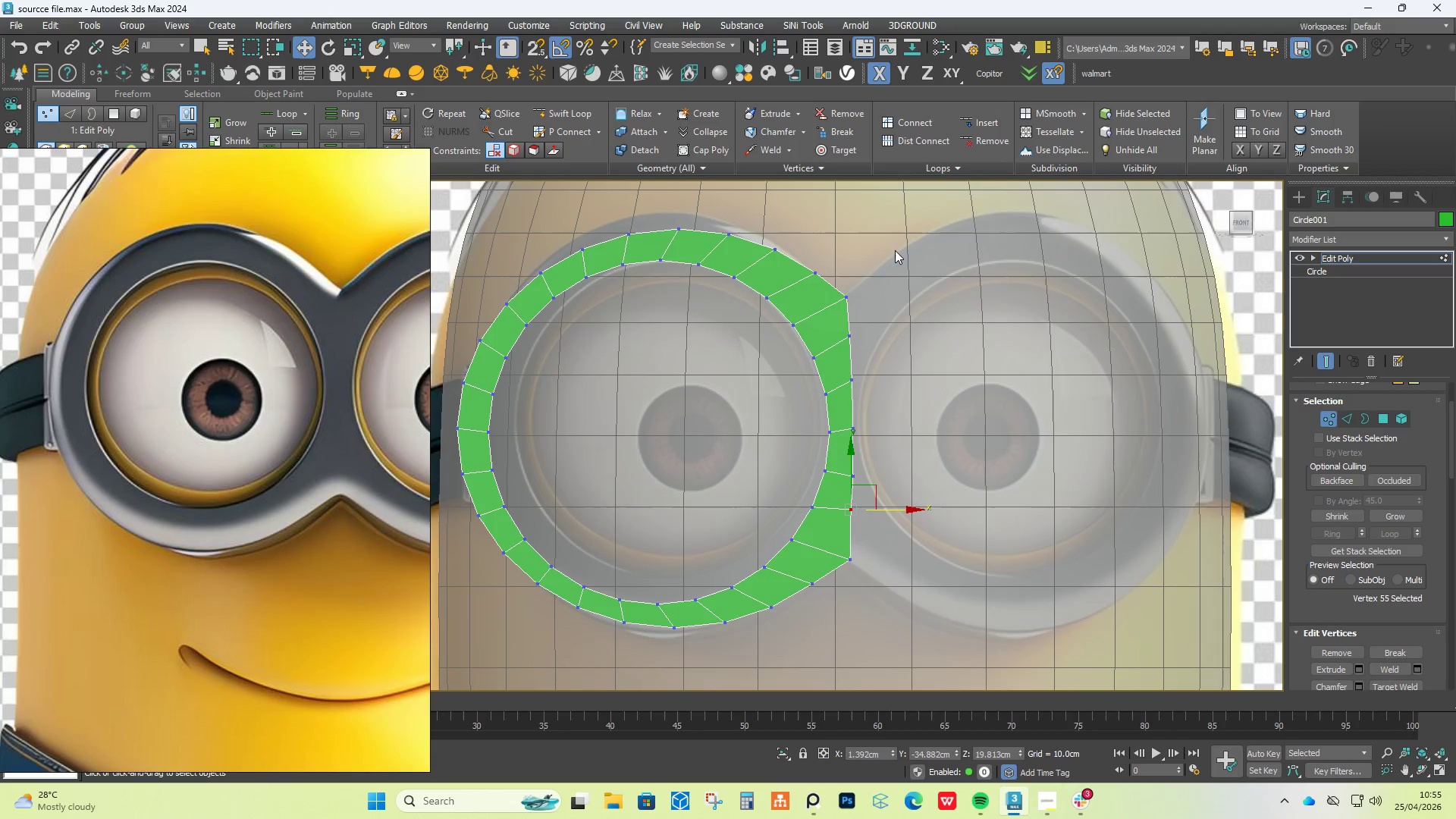 
key(R)
 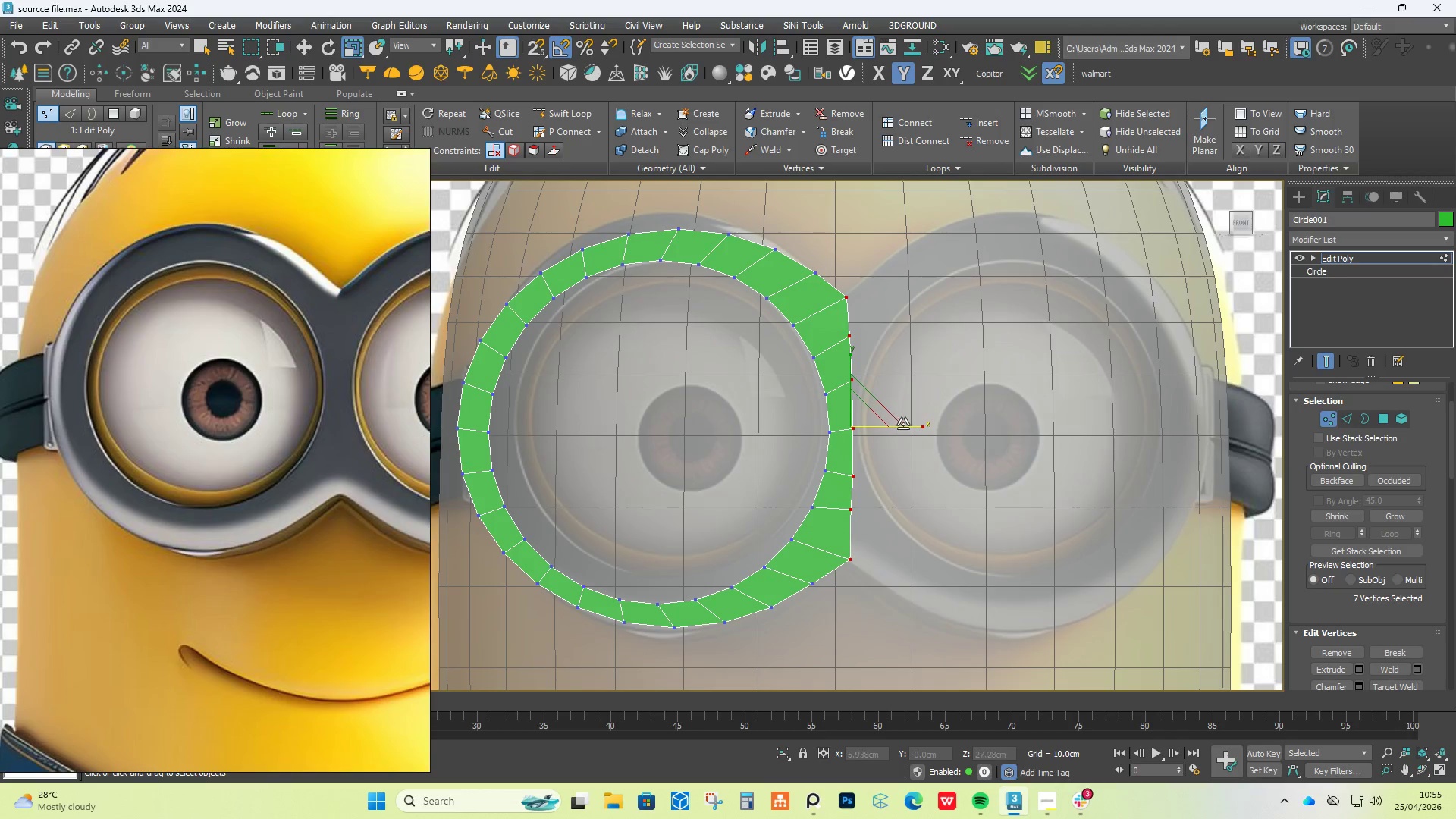 
left_click_drag(start_coordinate=[904, 422], to_coordinate=[721, 318])
 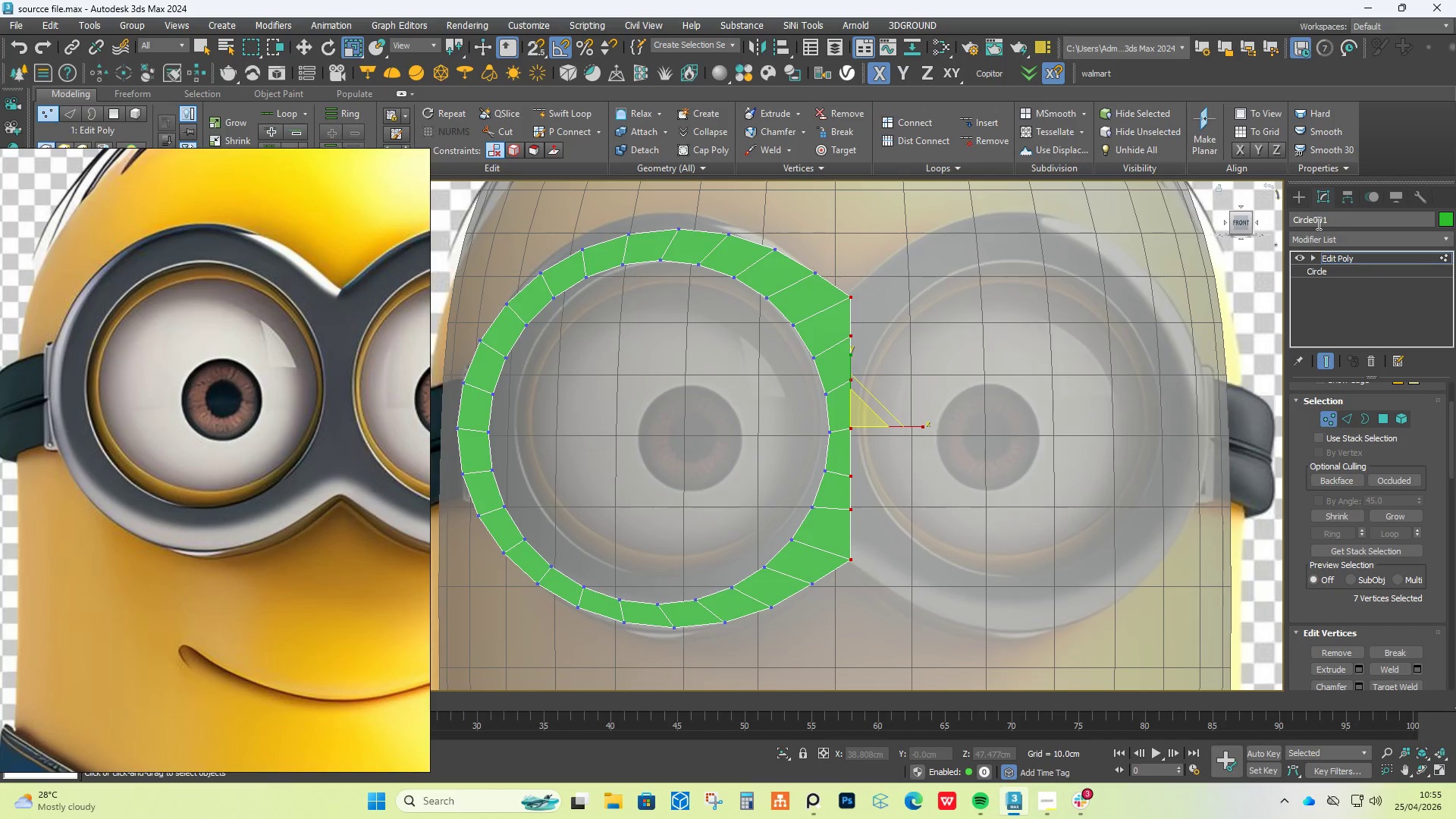 
type(SY)
 